 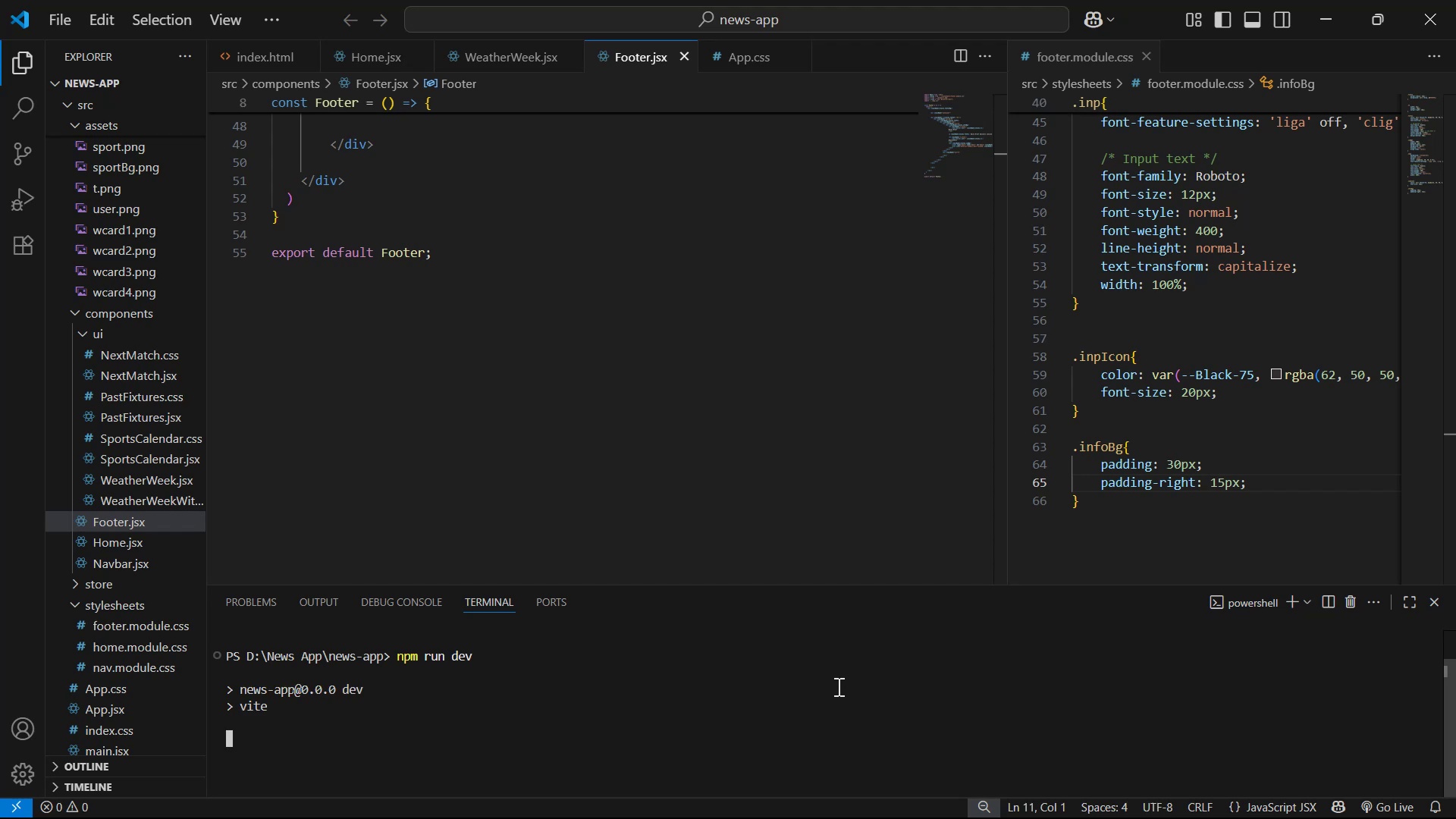 
hold_key(key=ControlLeft, duration=0.73)
left_click([444, 689])
 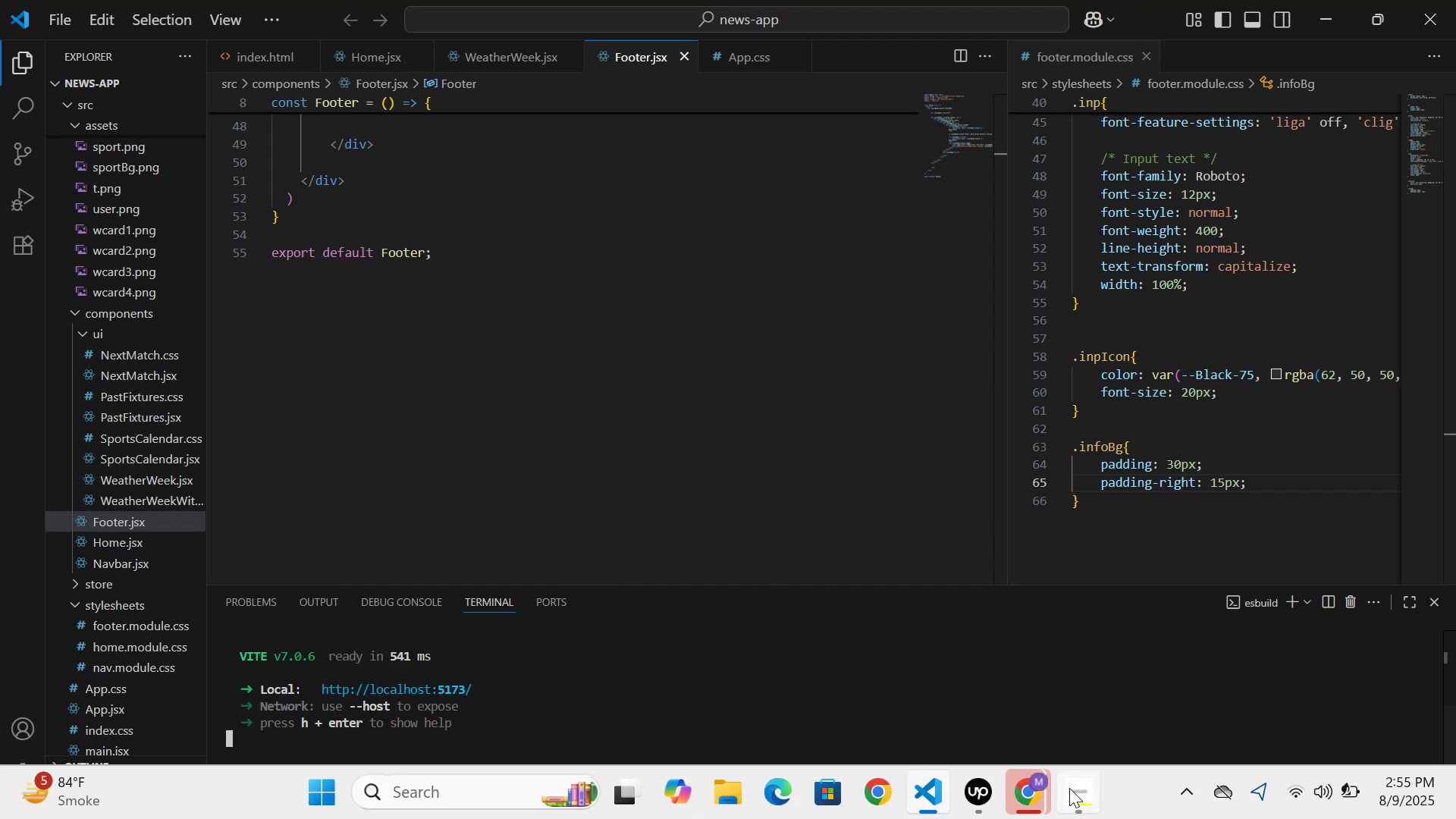 
left_click([1037, 791])
 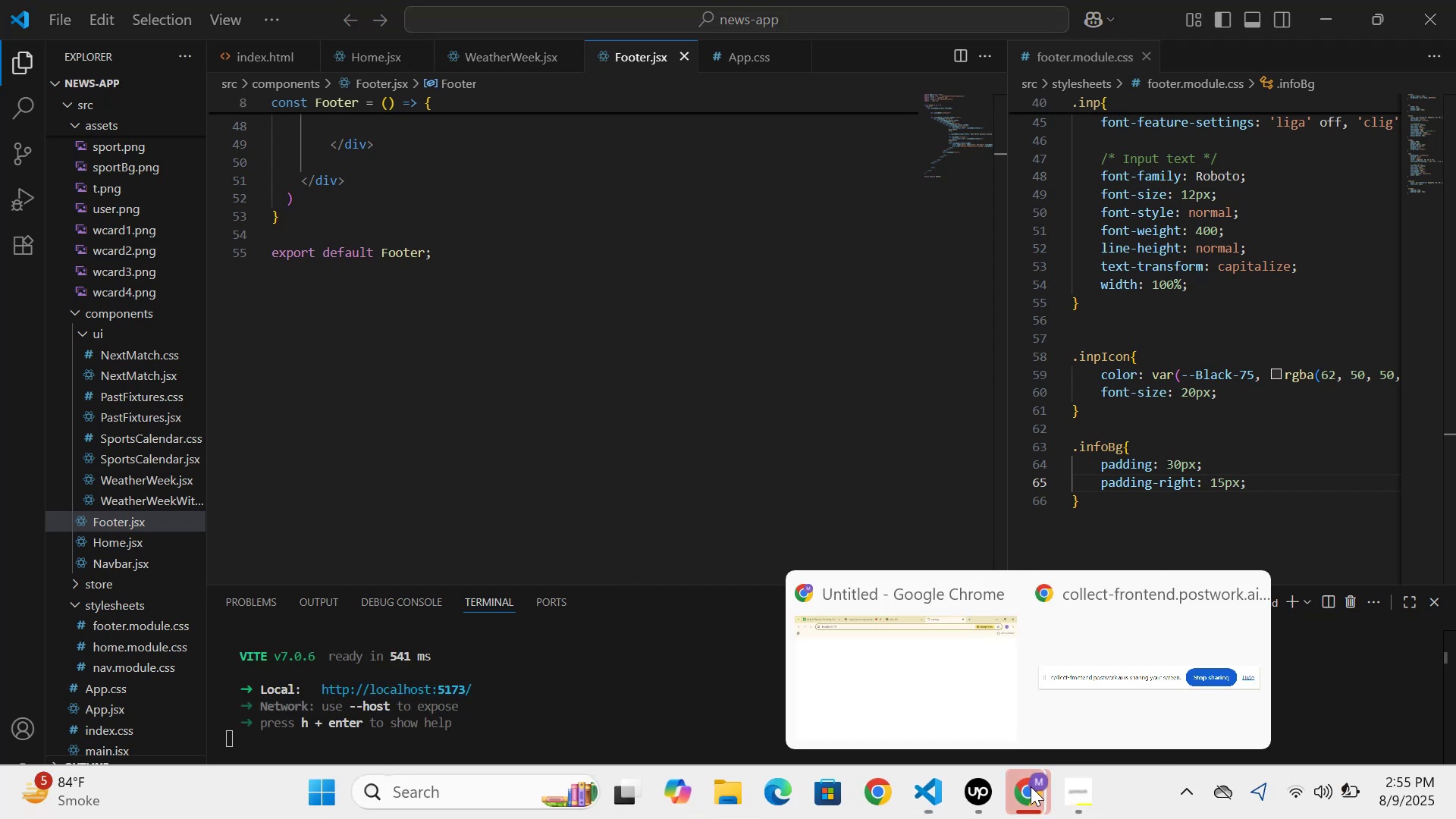 
left_click([918, 673])
 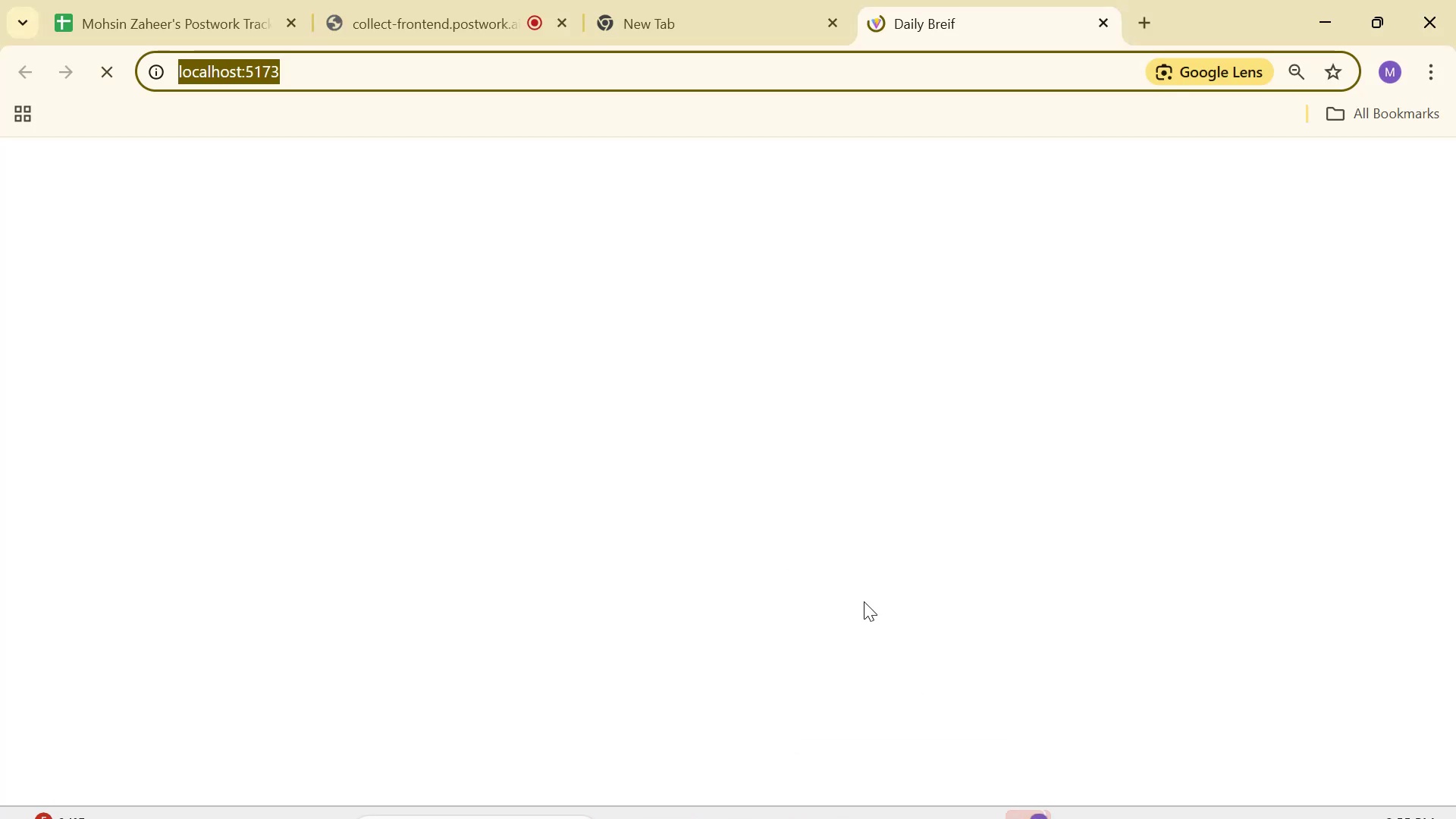 
left_click([722, 260])
 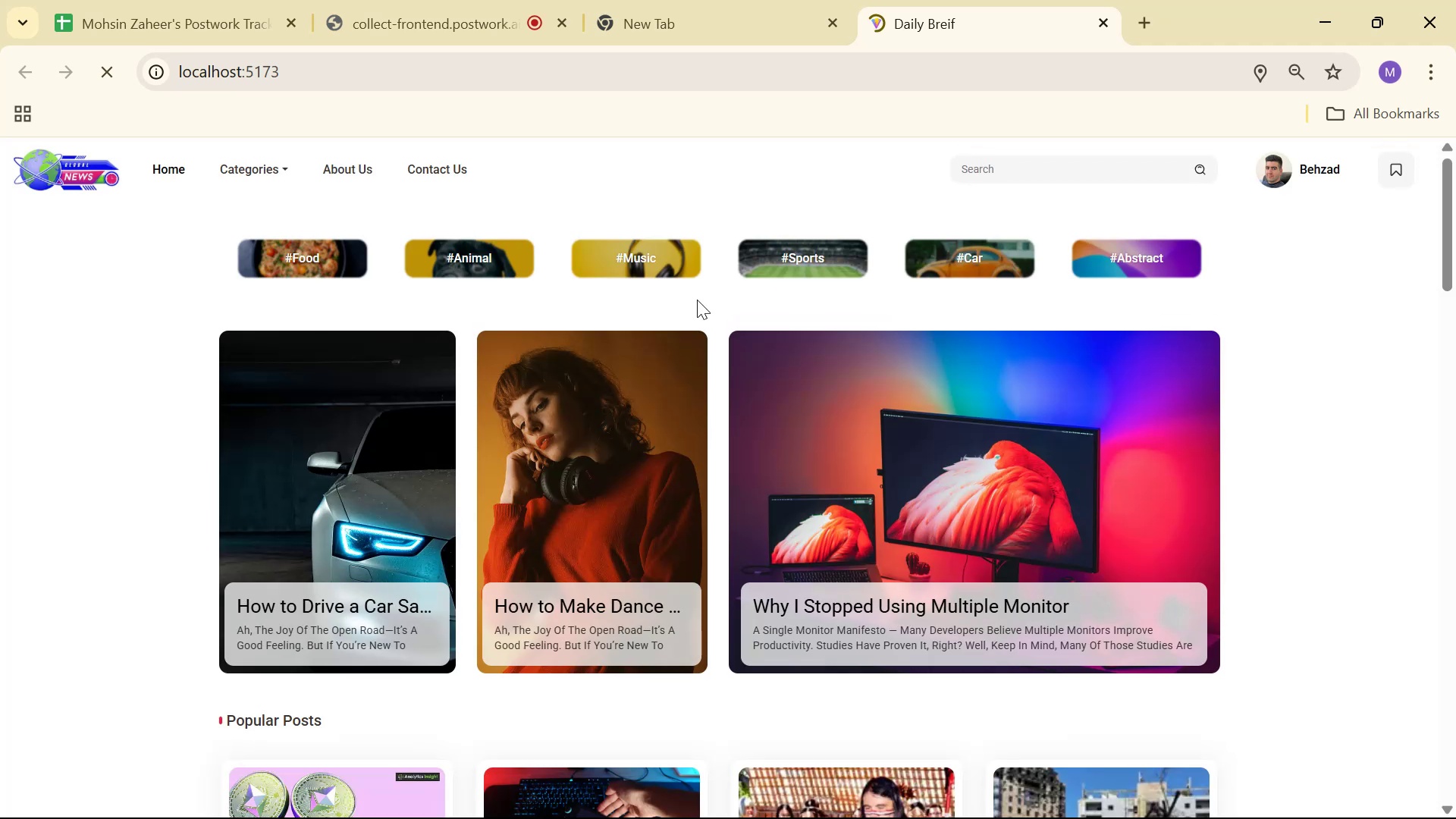 
scroll: coordinate [889, 247], scroll_direction: down, amount: 22.0
 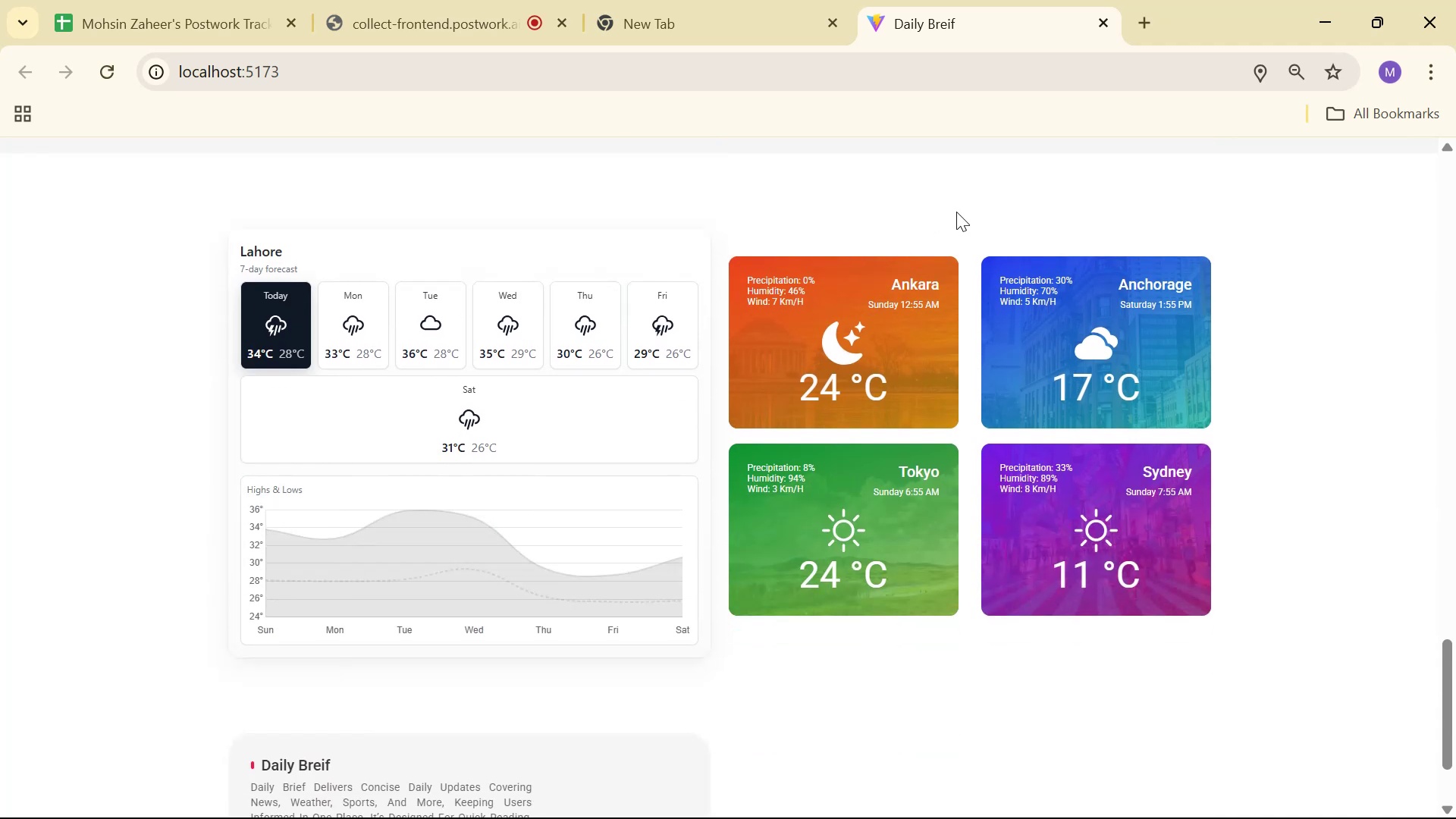 
scroll: coordinate [968, 246], scroll_direction: down, amount: 6.0
 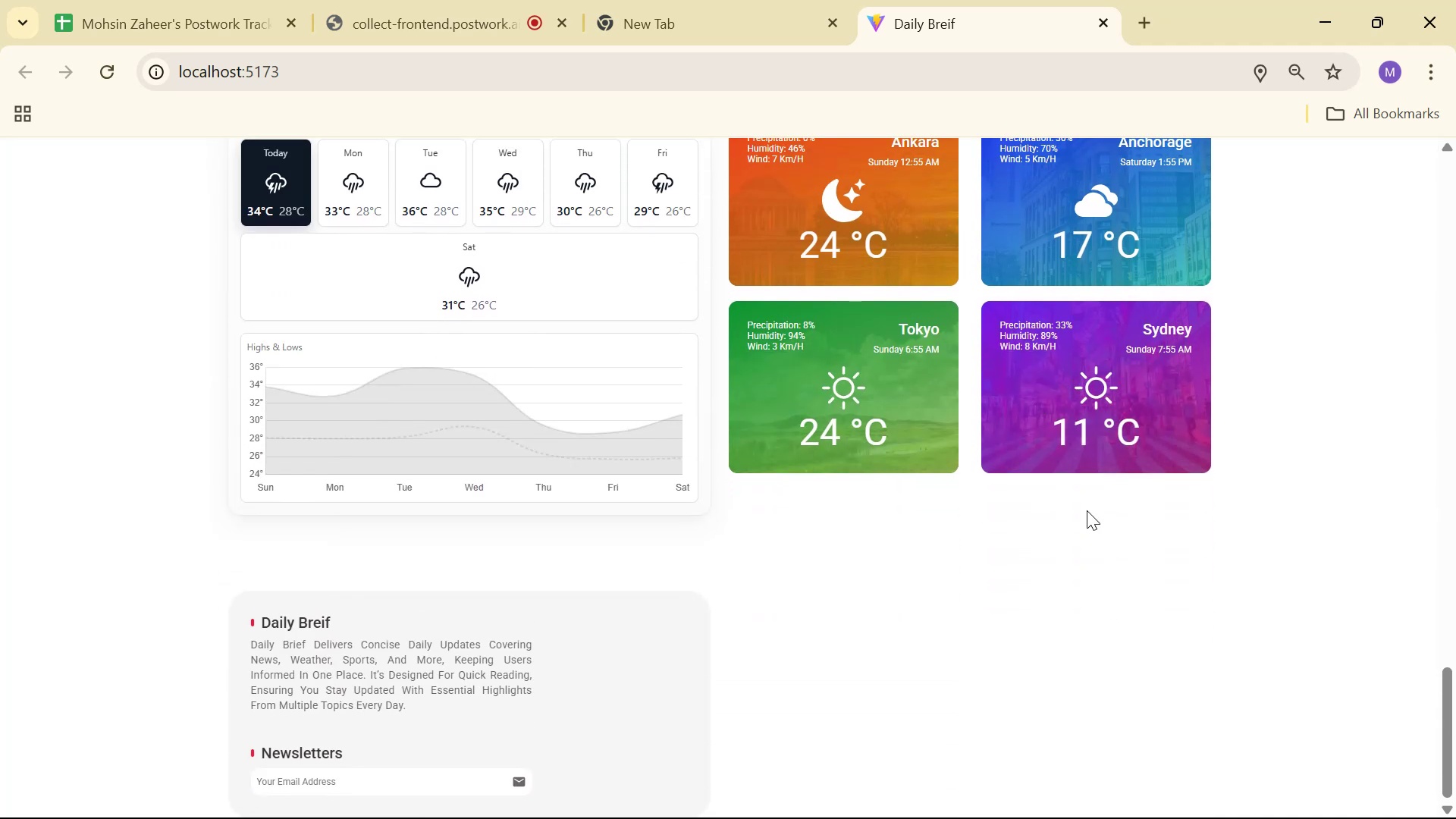 
key(Alt+Tab)
 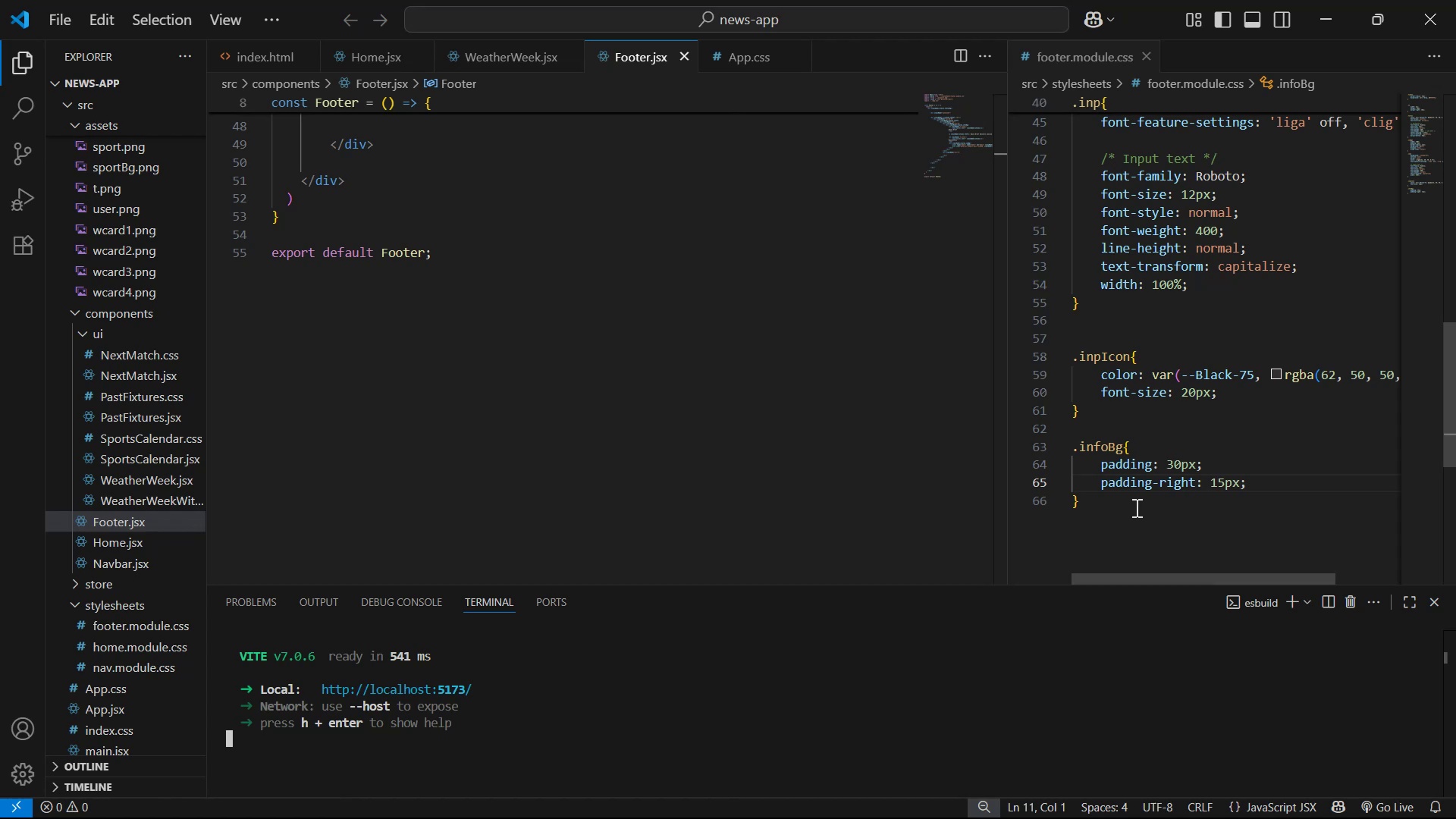 
wait(8.75)
 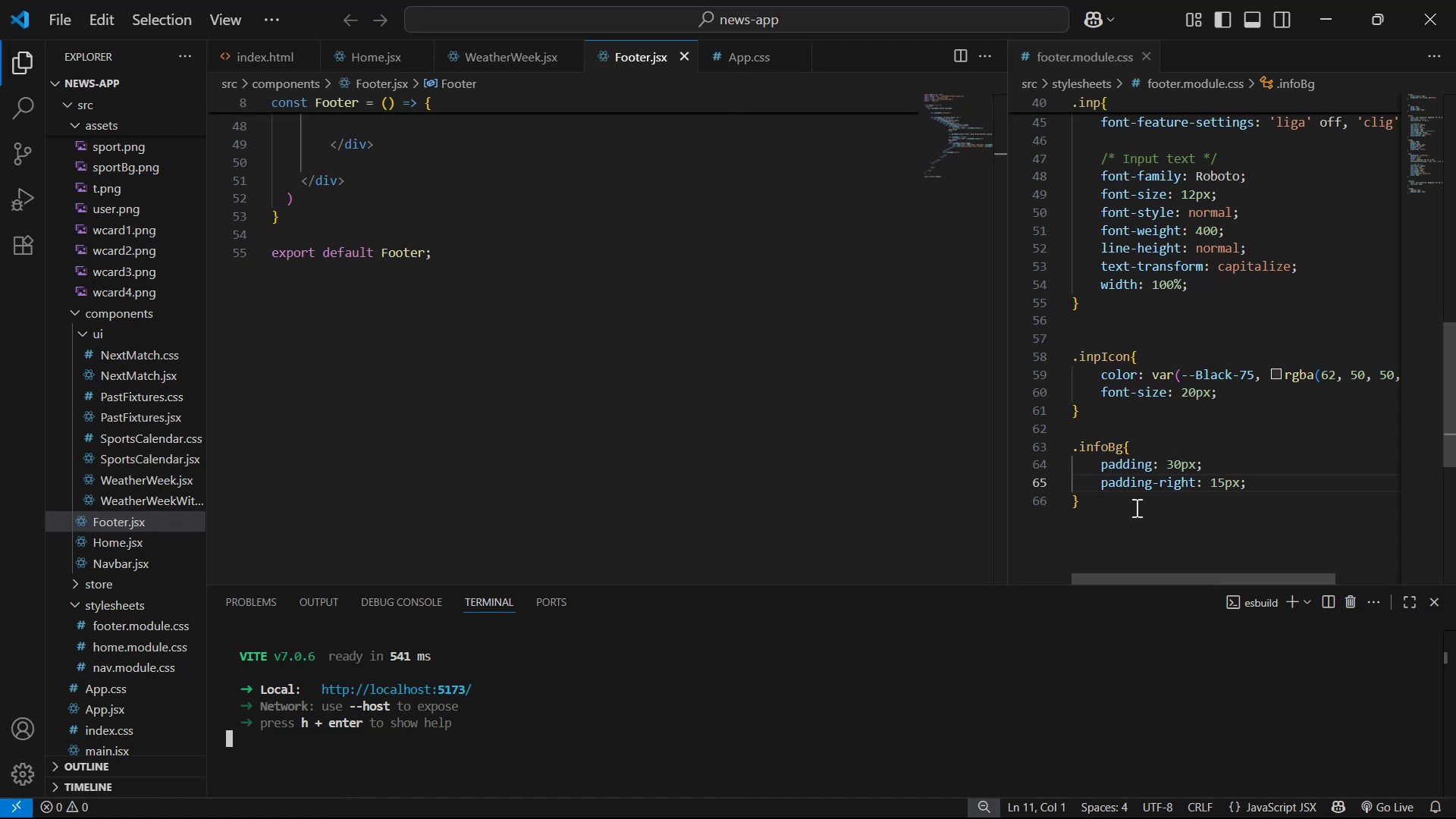 
key(Alt+AltLeft)
 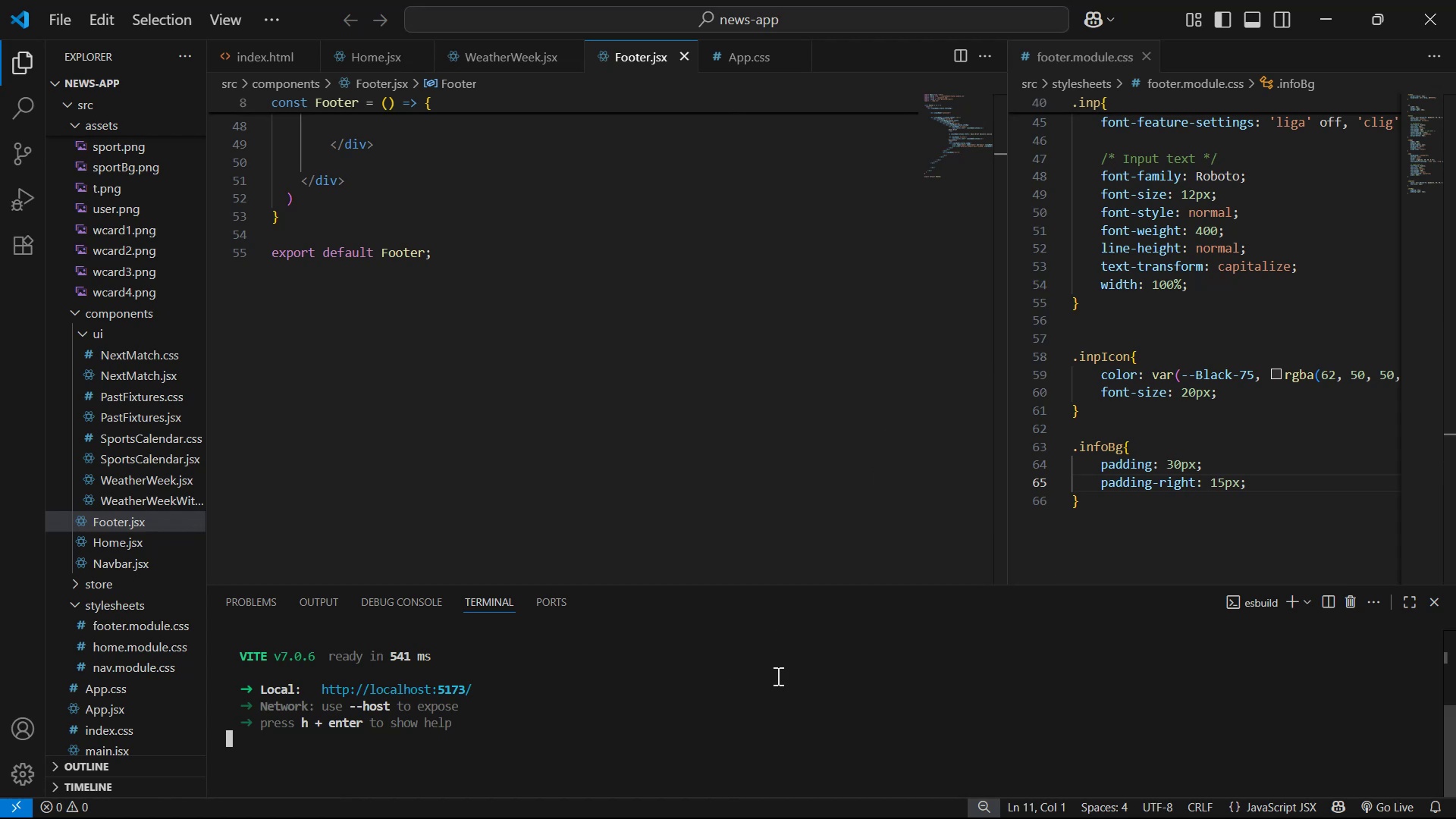 
key(Alt+Tab)
 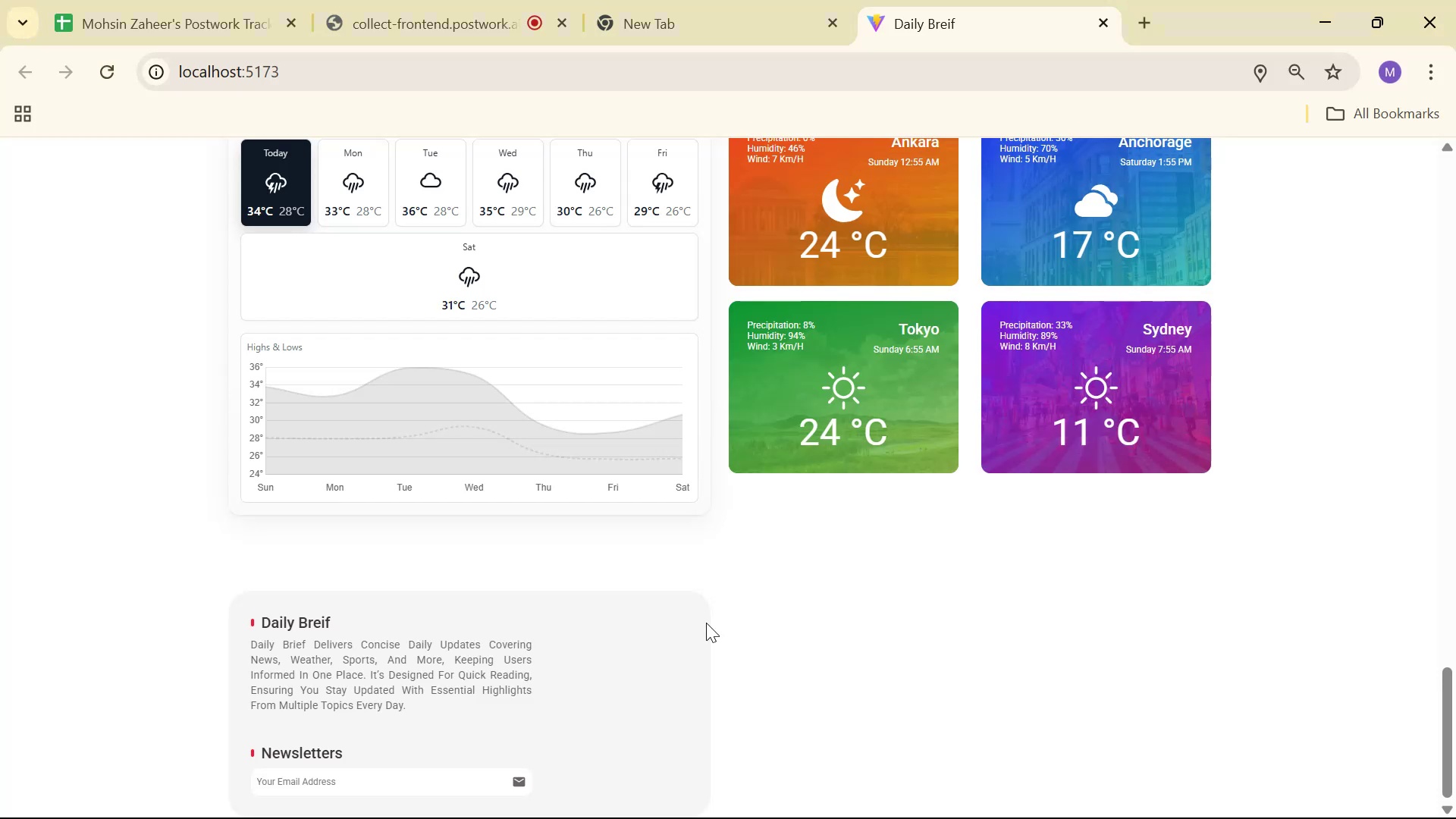 
key(Alt+AltLeft)
 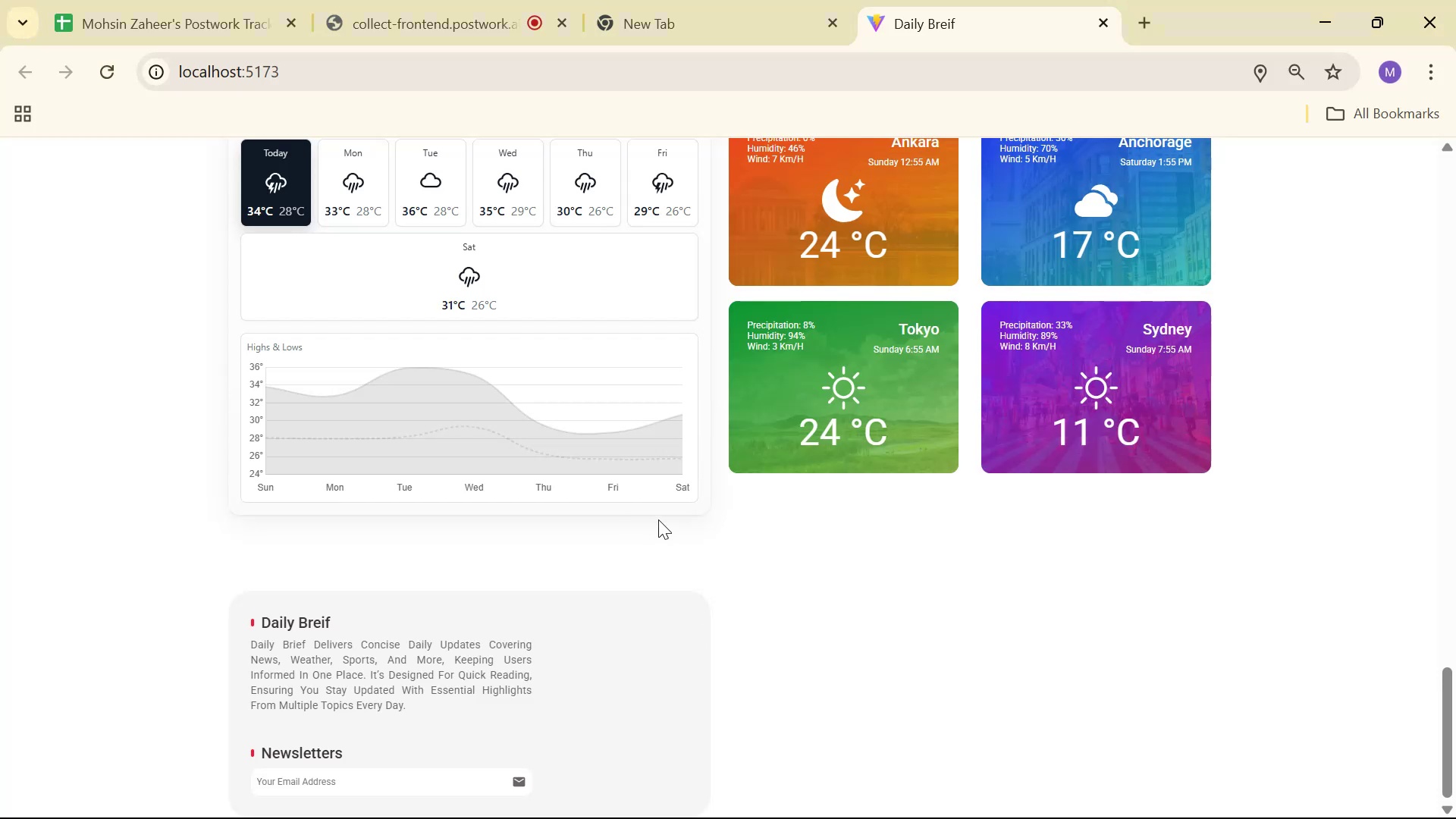 
key(Alt+Tab)
 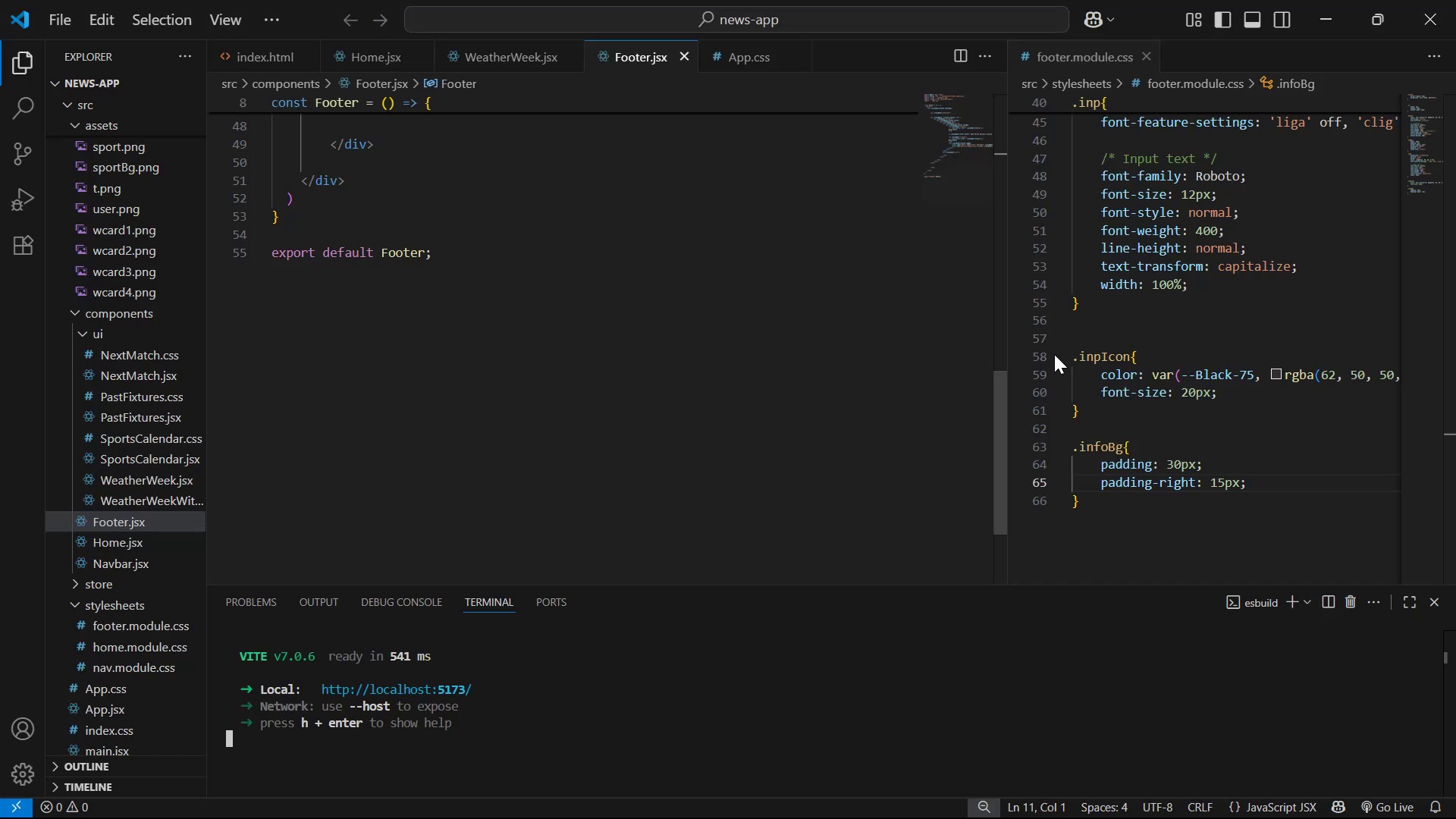 
scroll: coordinate [583, 245], scroll_direction: up, amount: 12.0
 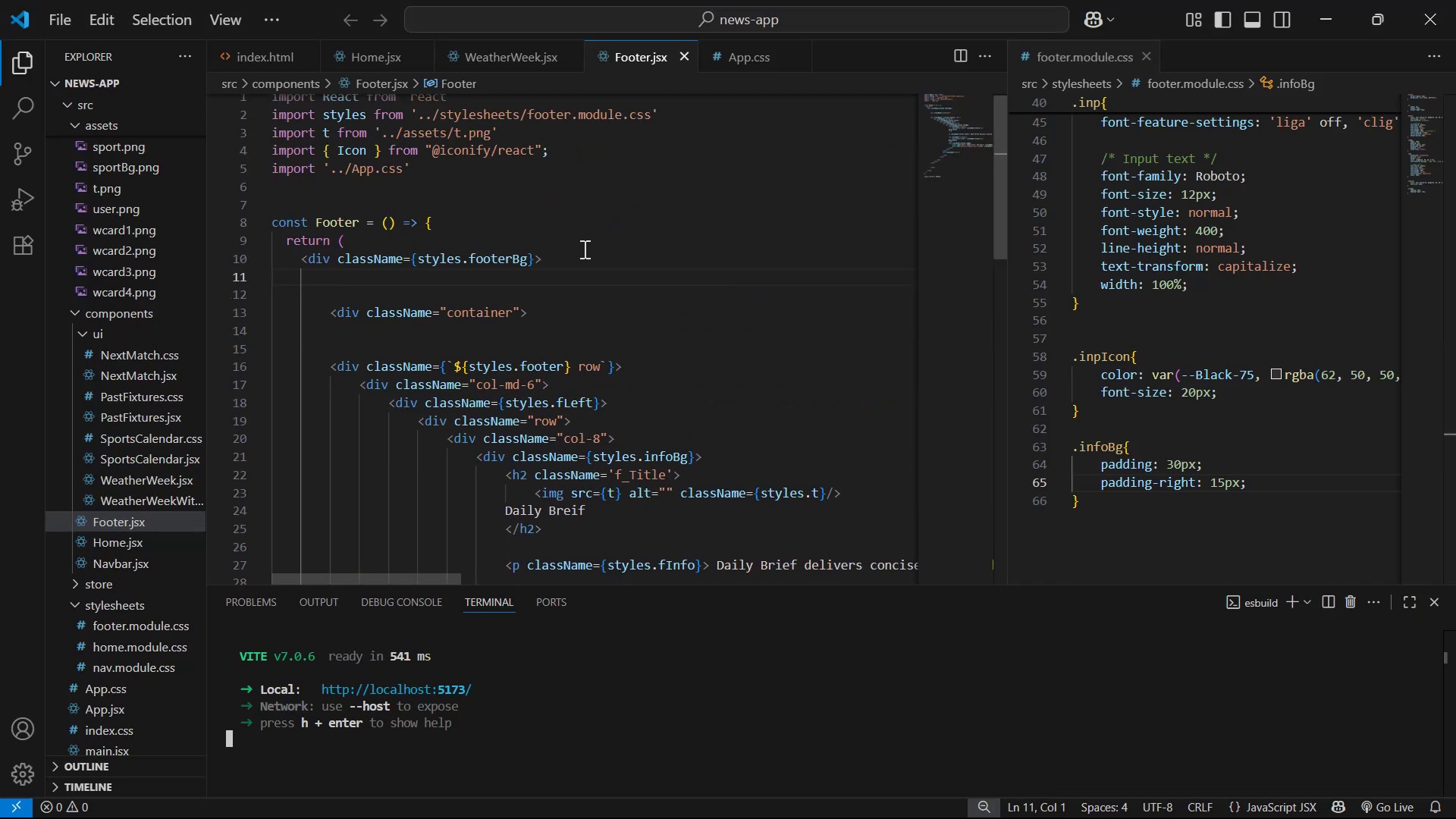 
left_click([810, 409])
 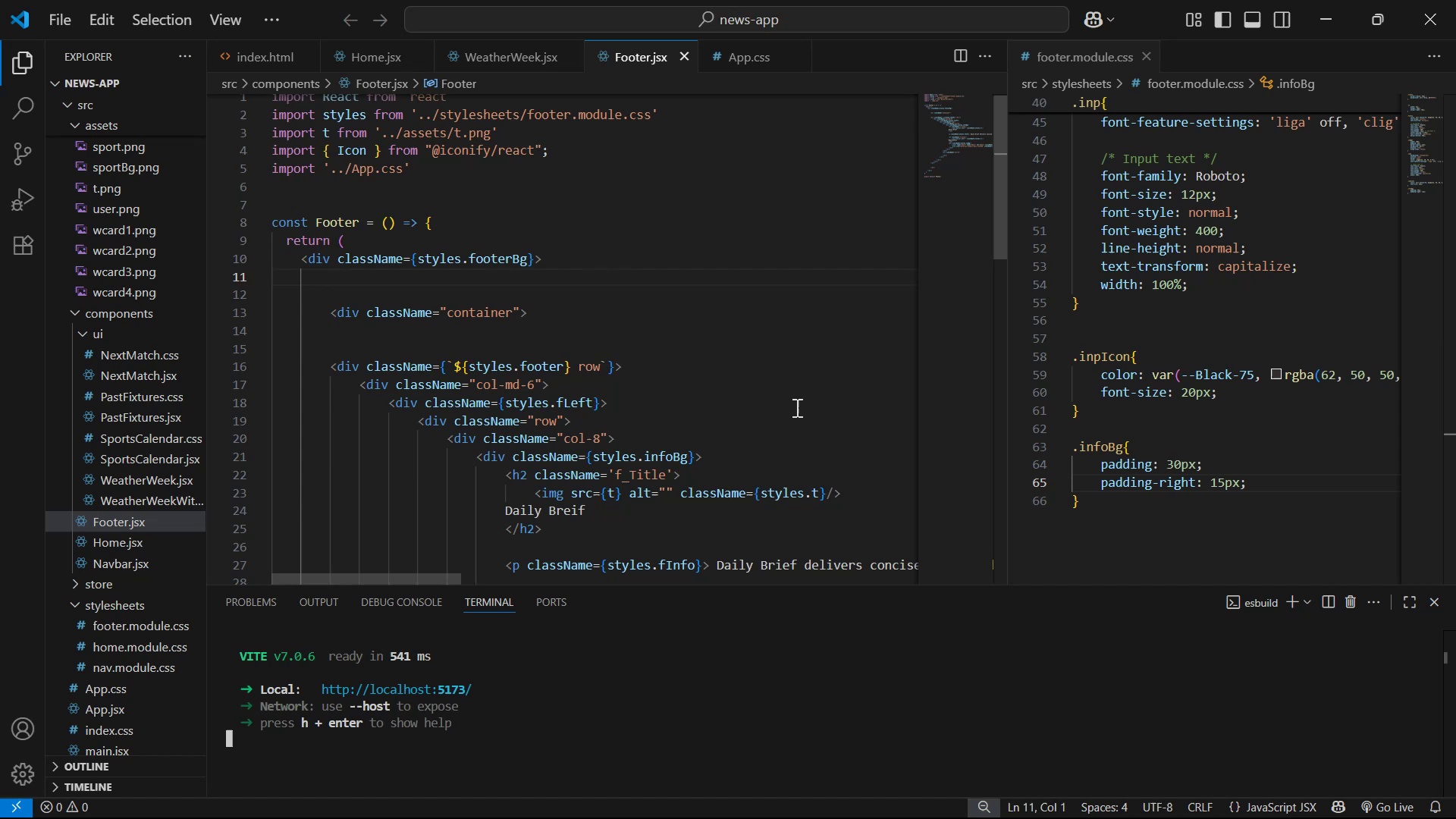 
key(Alt+Z)
 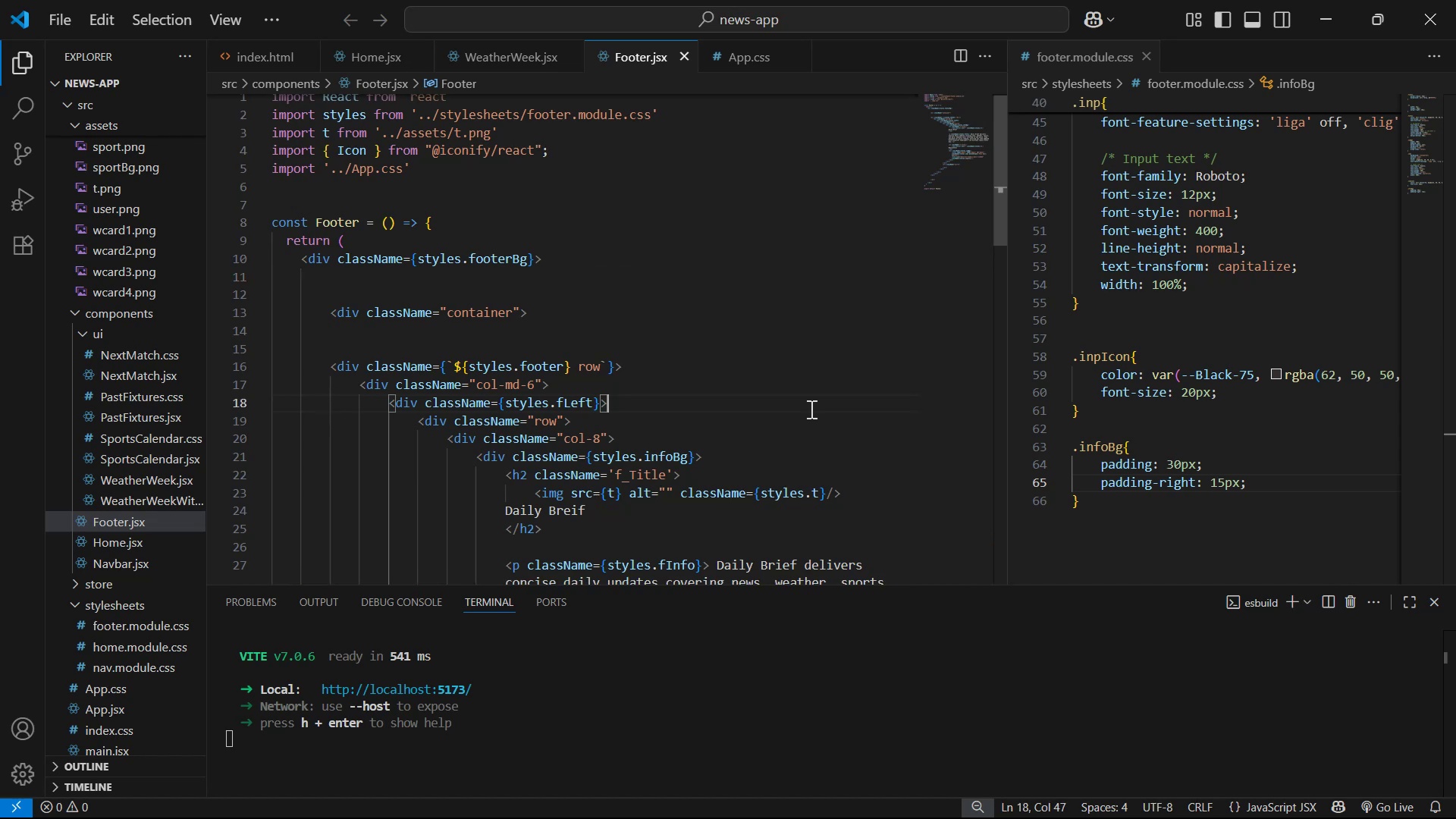 
scroll: coordinate [760, 394], scroll_direction: down, amount: 1.0
 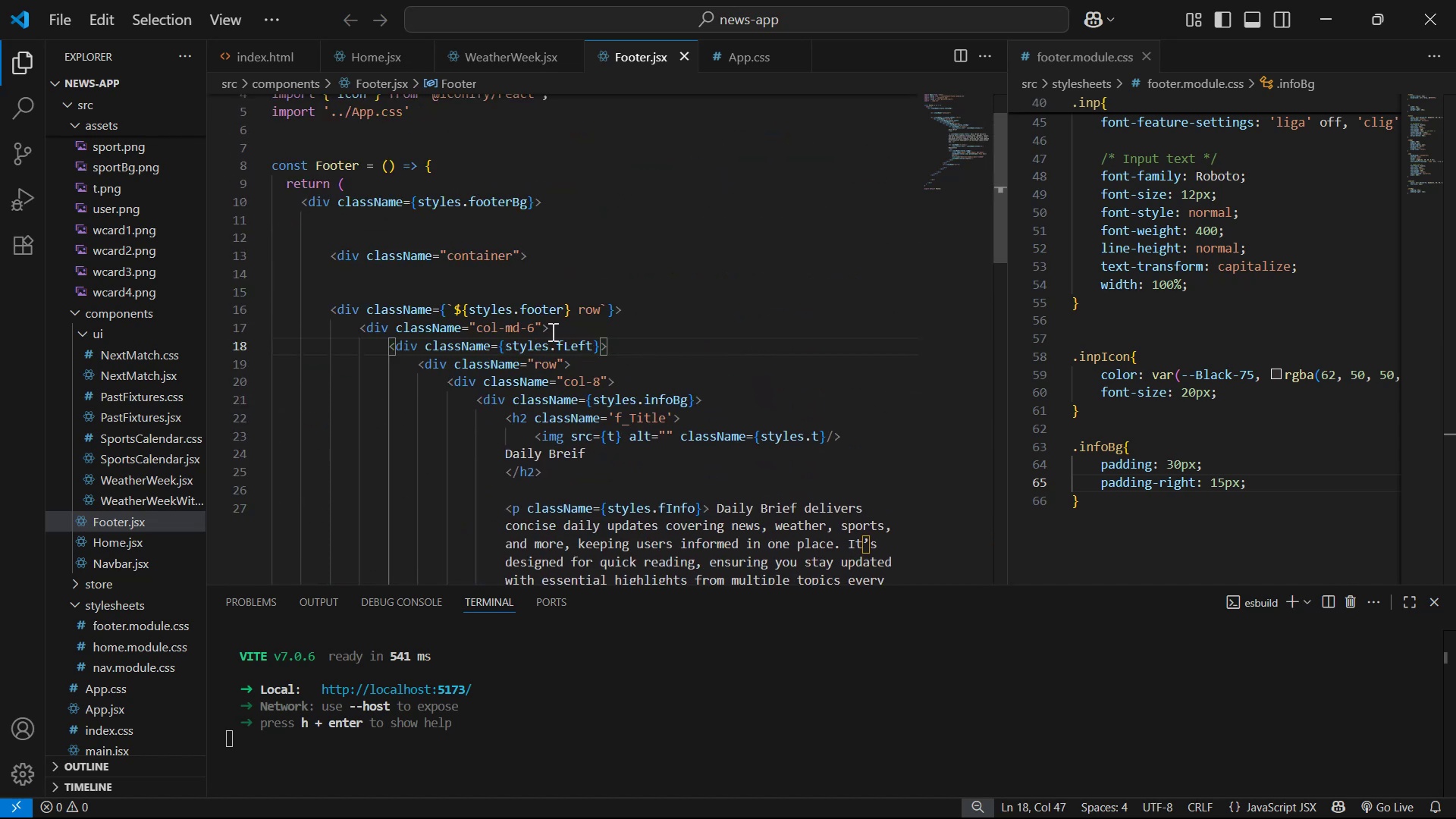 
left_click_drag(start_coordinate=[515, 305], to_coordinate=[563, 306])
 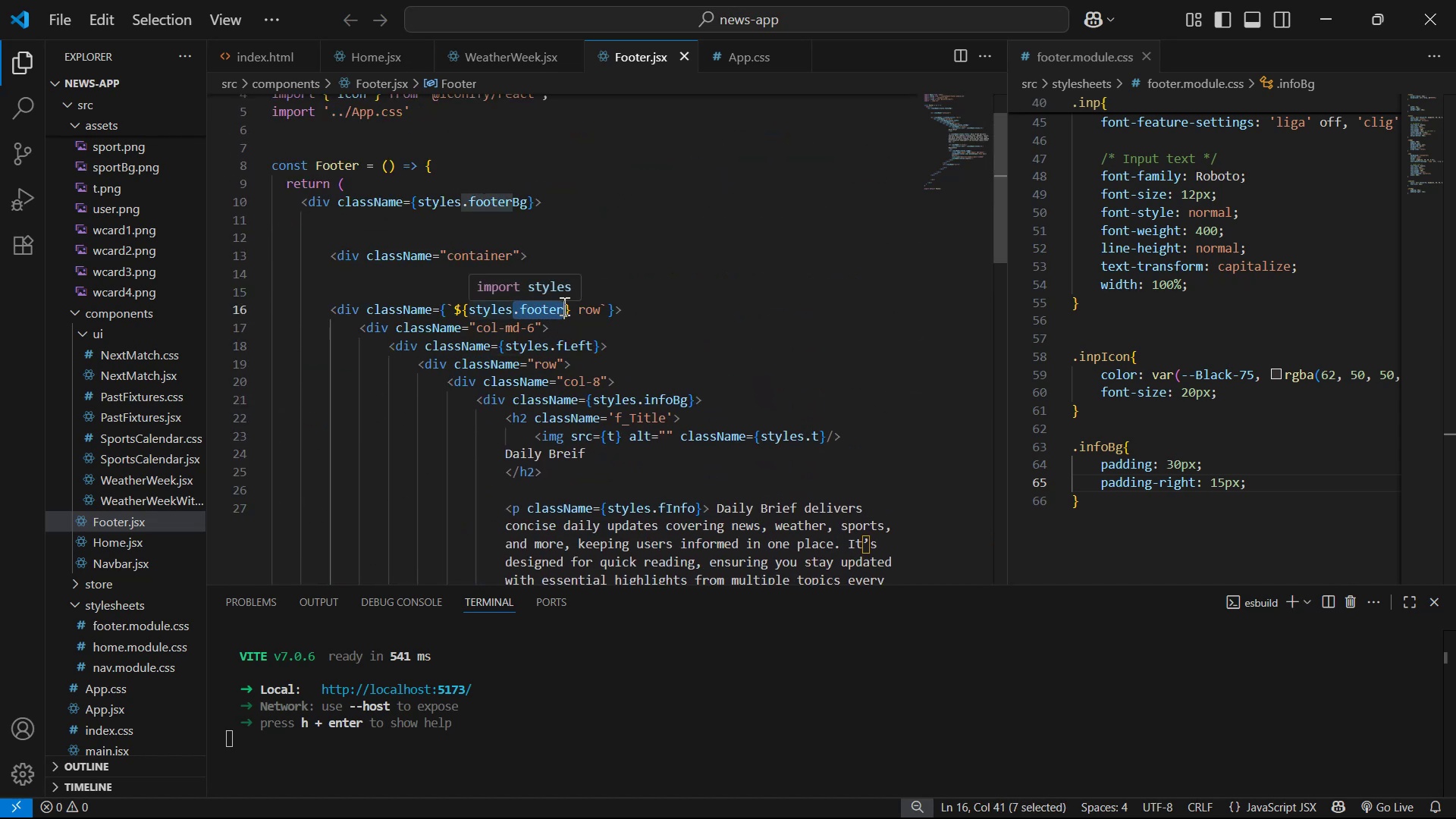 
key(Control+C)
 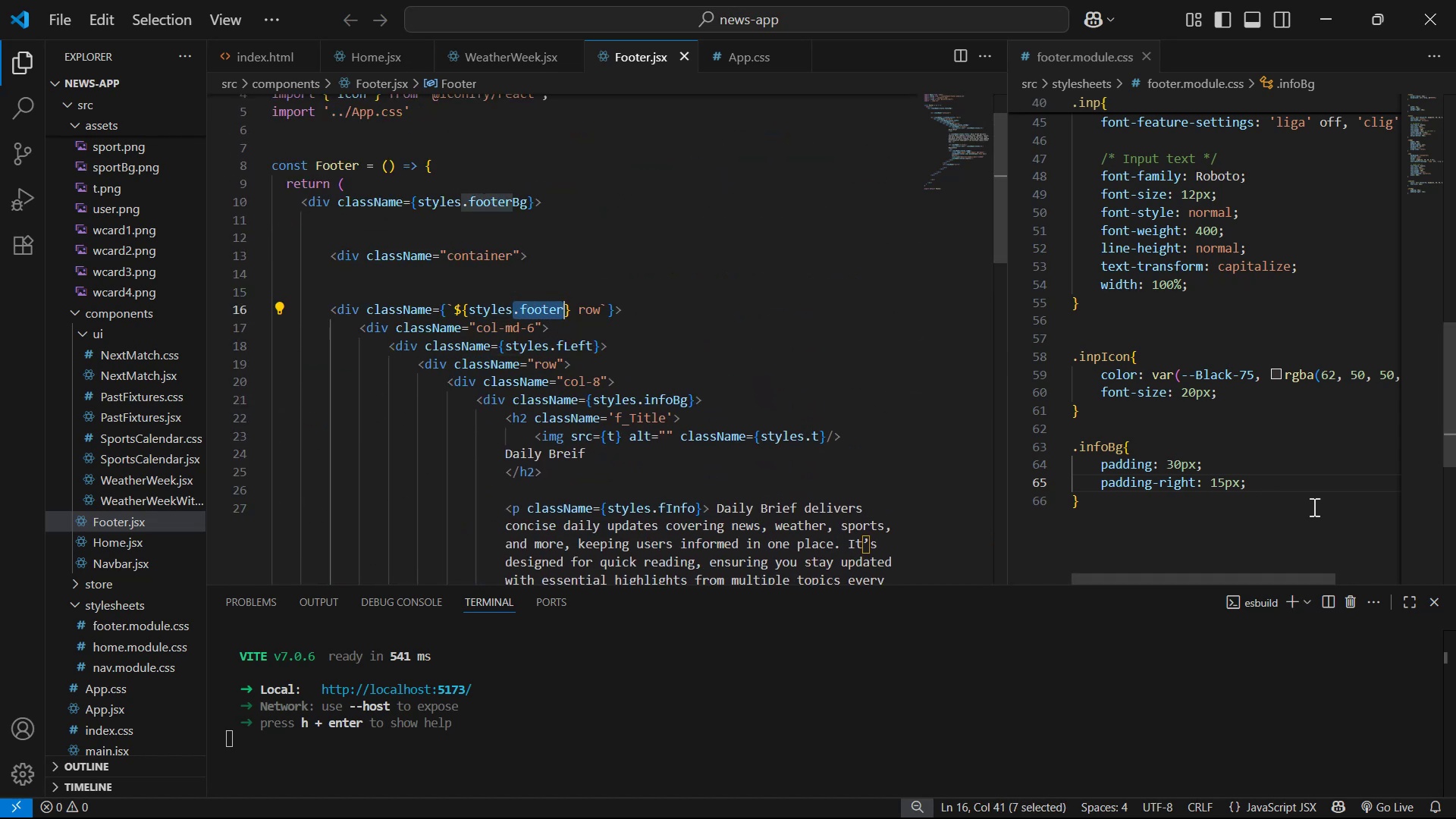 
scroll: coordinate [1228, 340], scroll_direction: up, amount: 26.0
 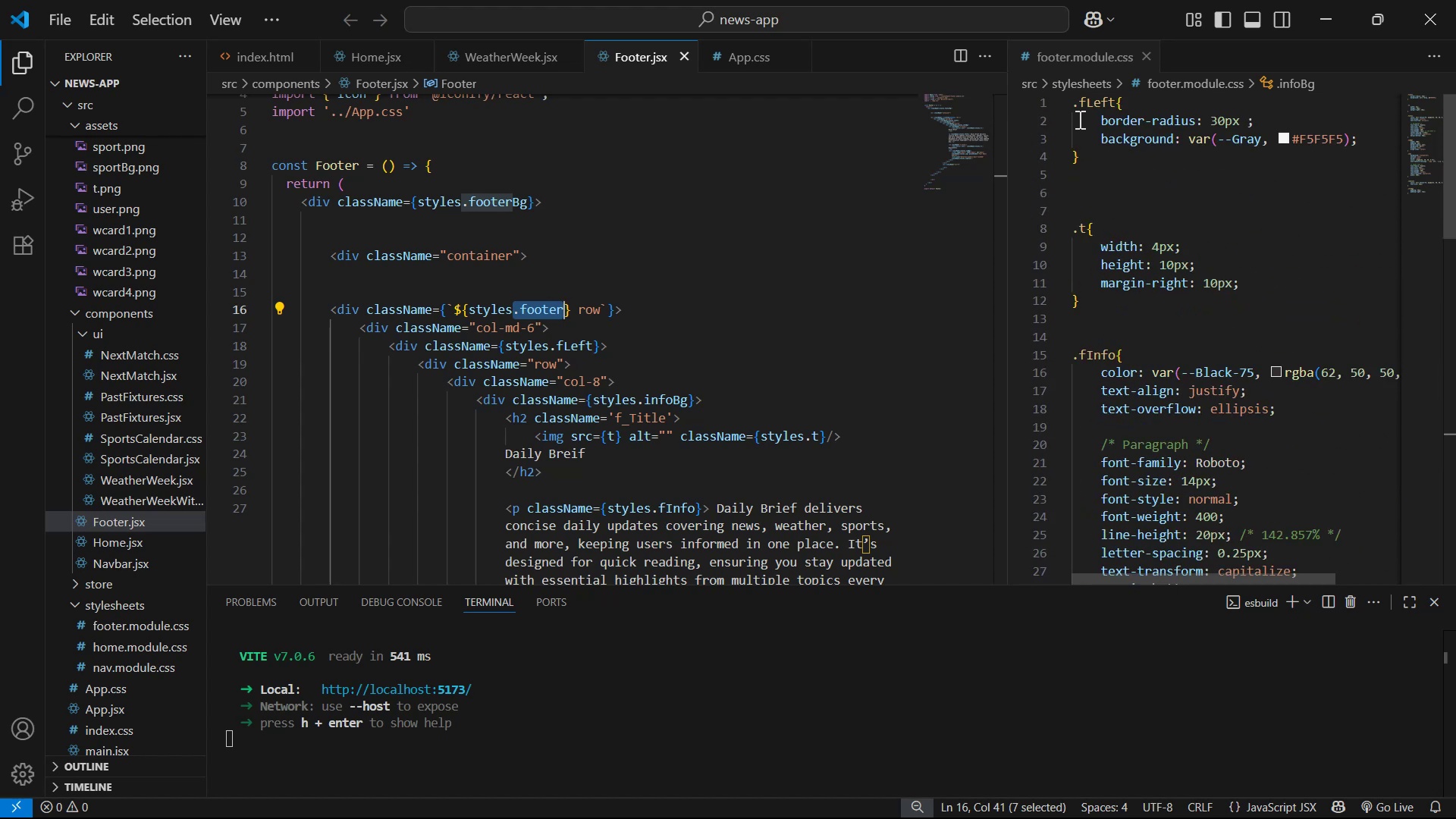 
left_click([1075, 107])
 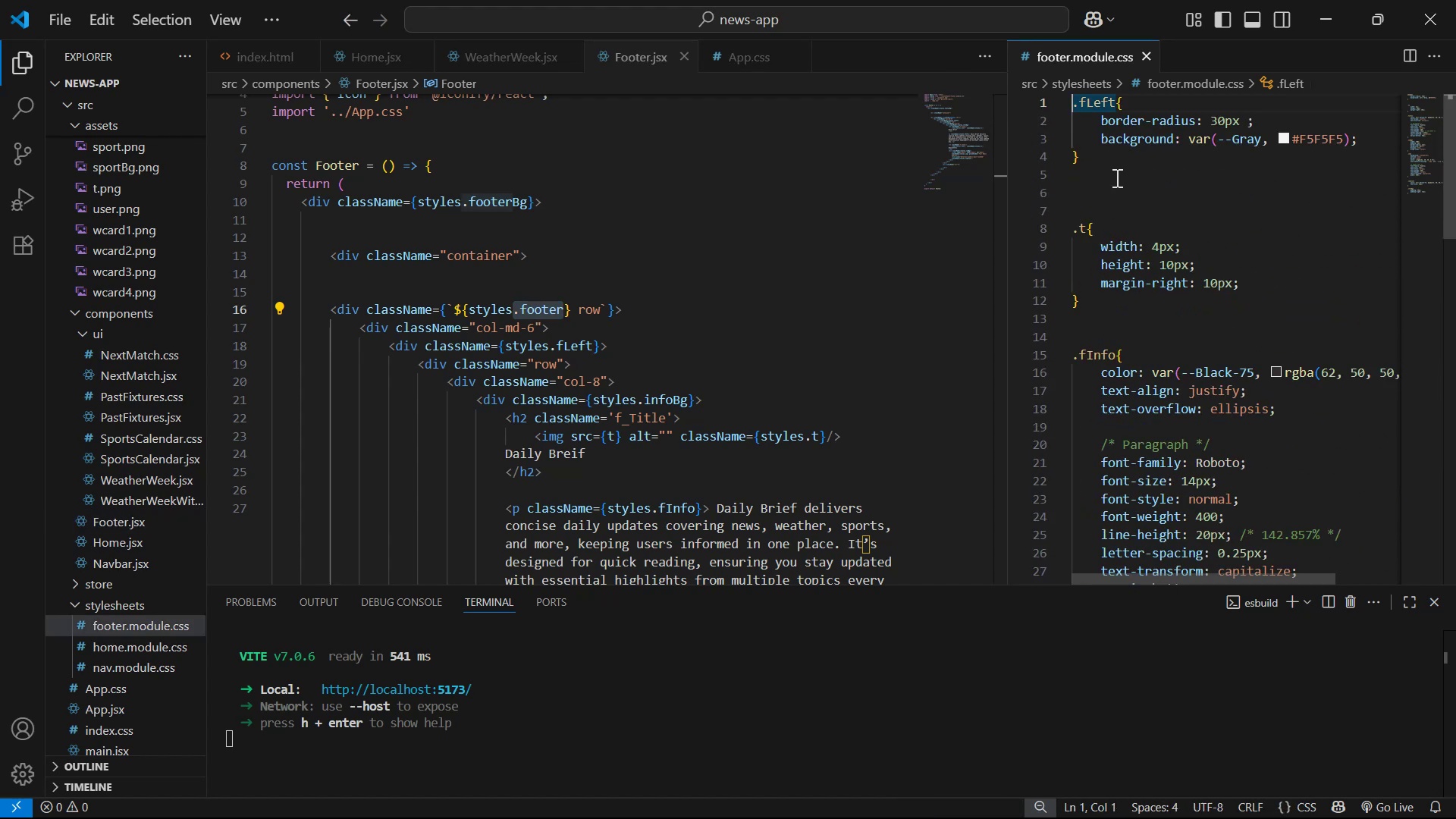 
key(Enter)
 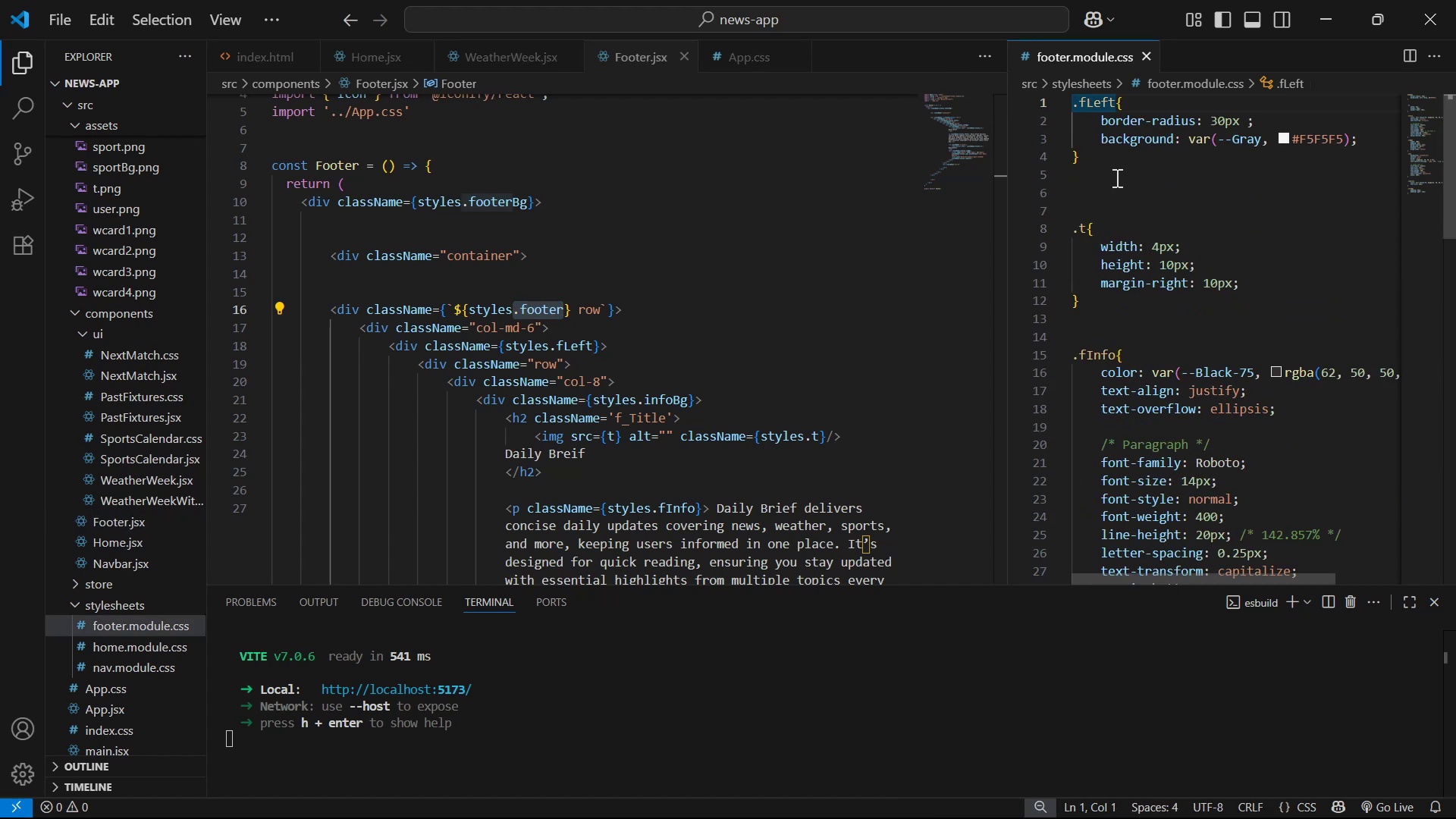 
key(Enter)
 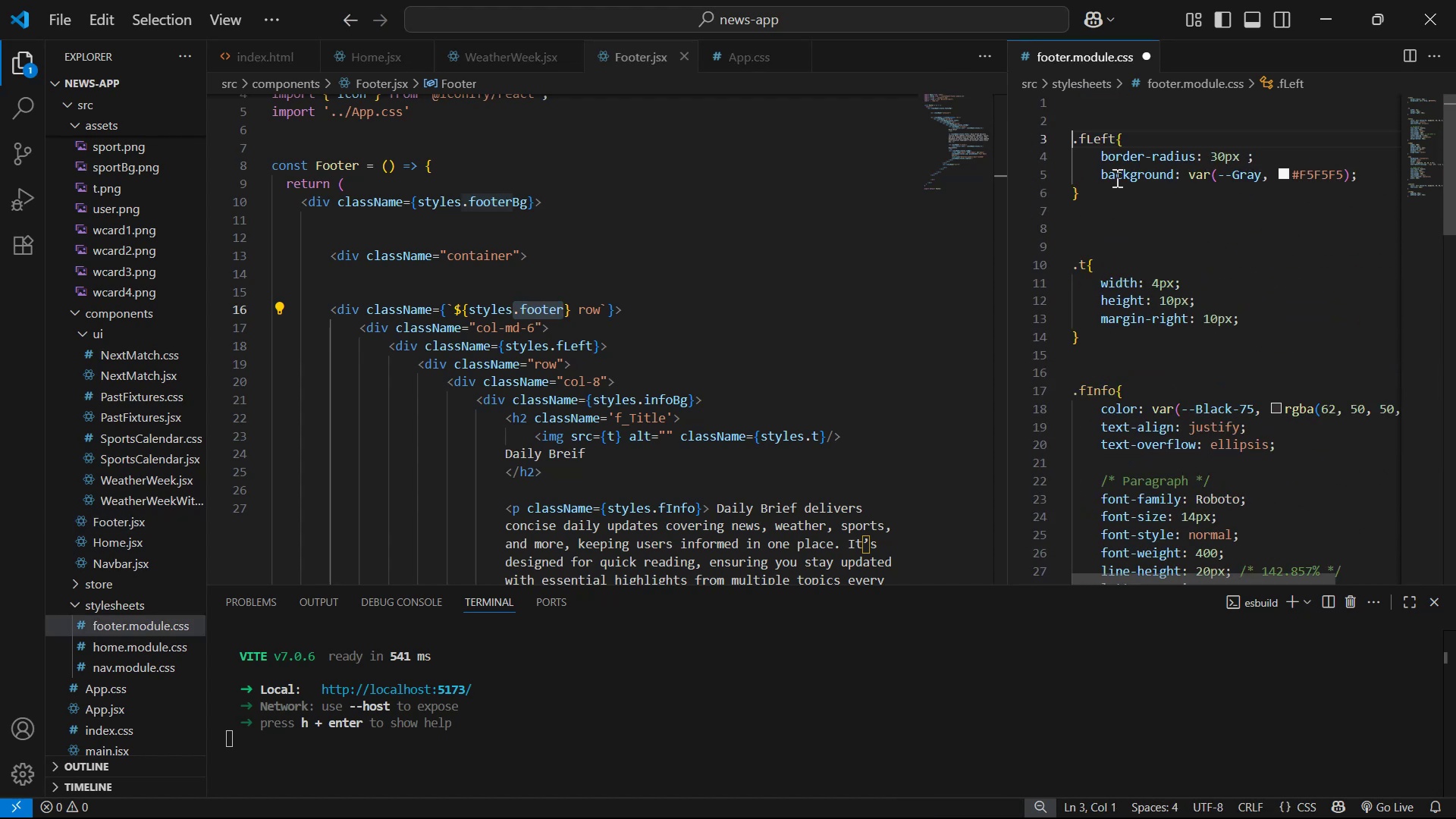 
key(ArrowUp)
 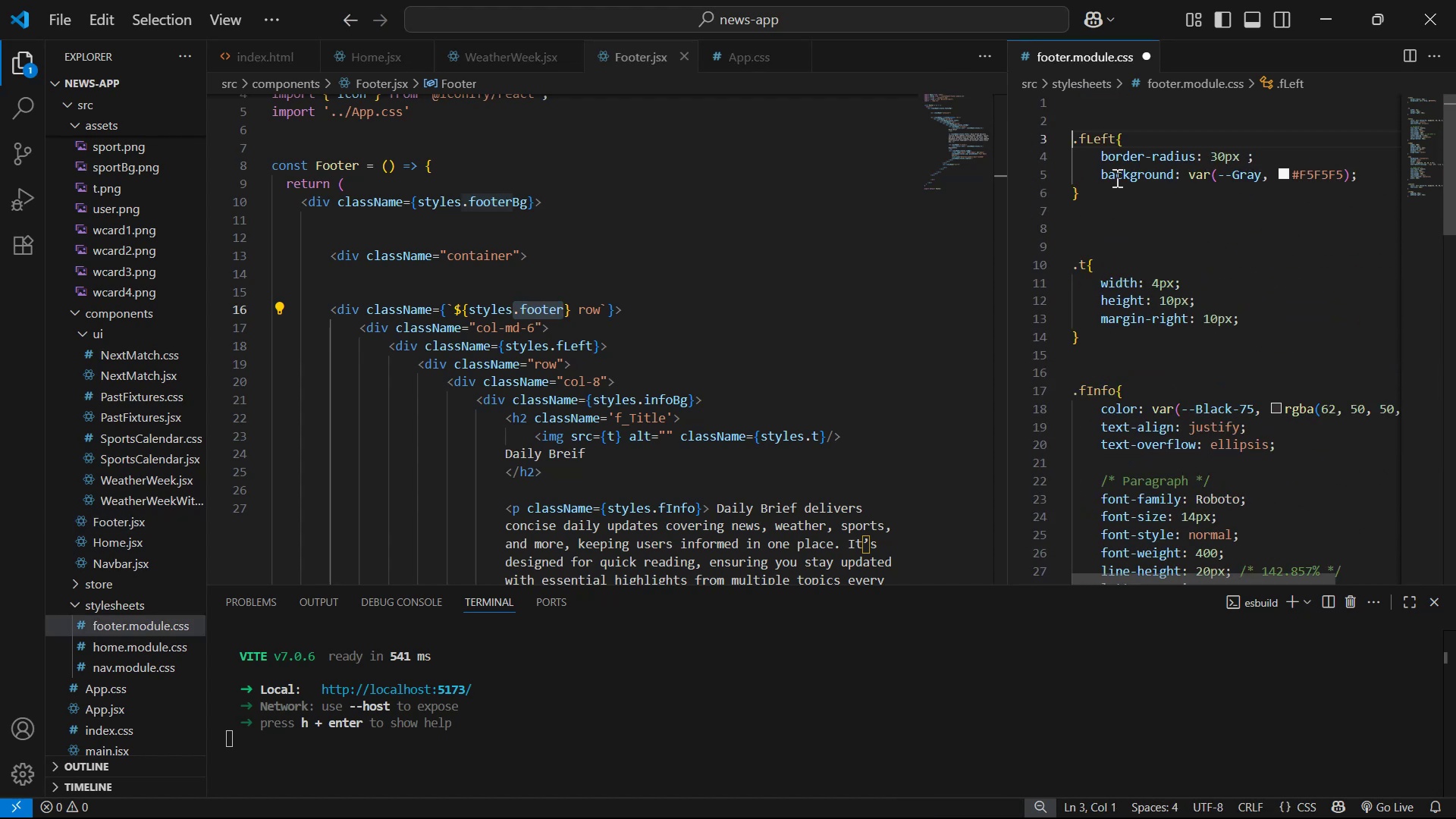 
key(ArrowUp)
 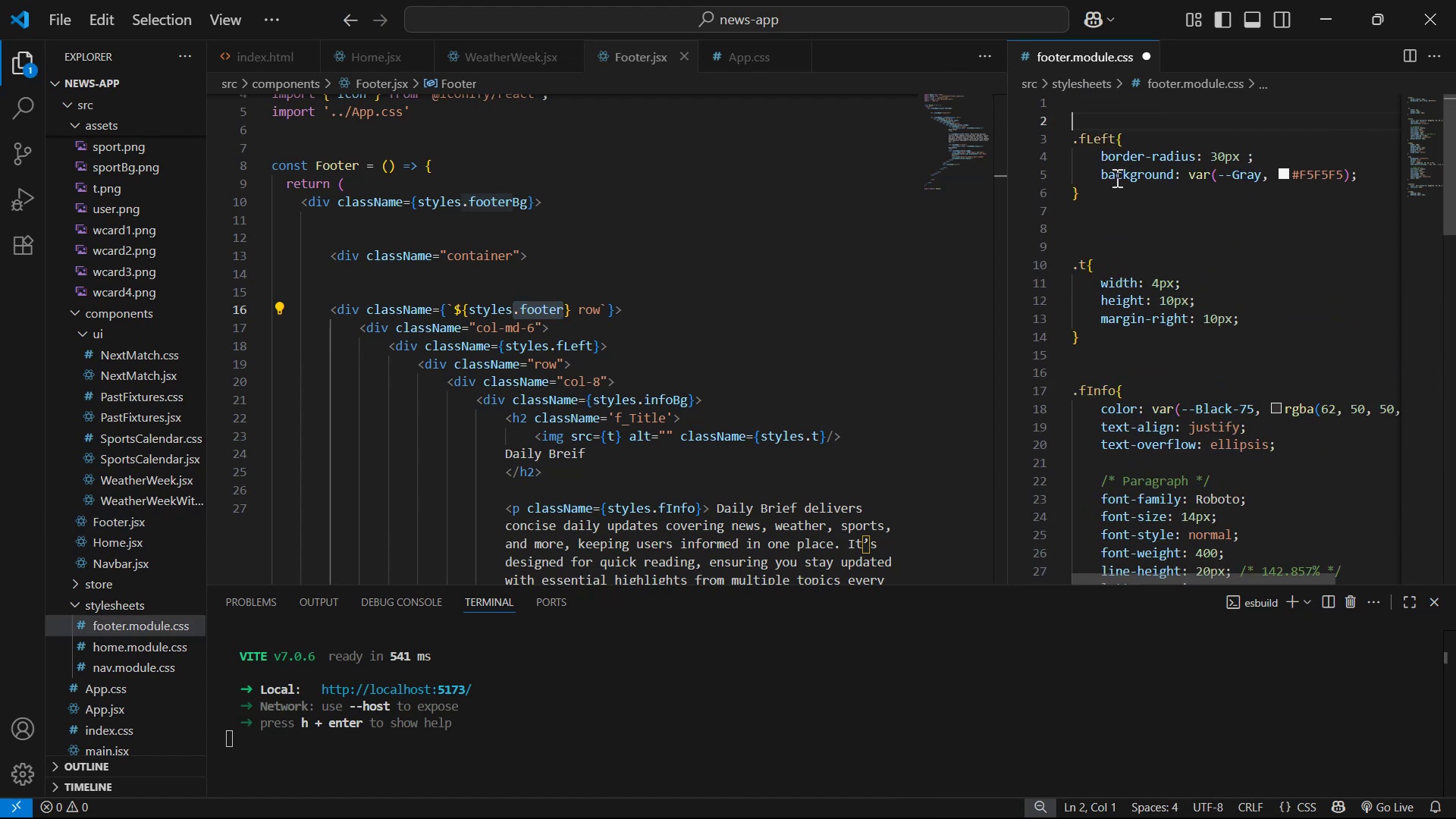 
key(Control+V)
 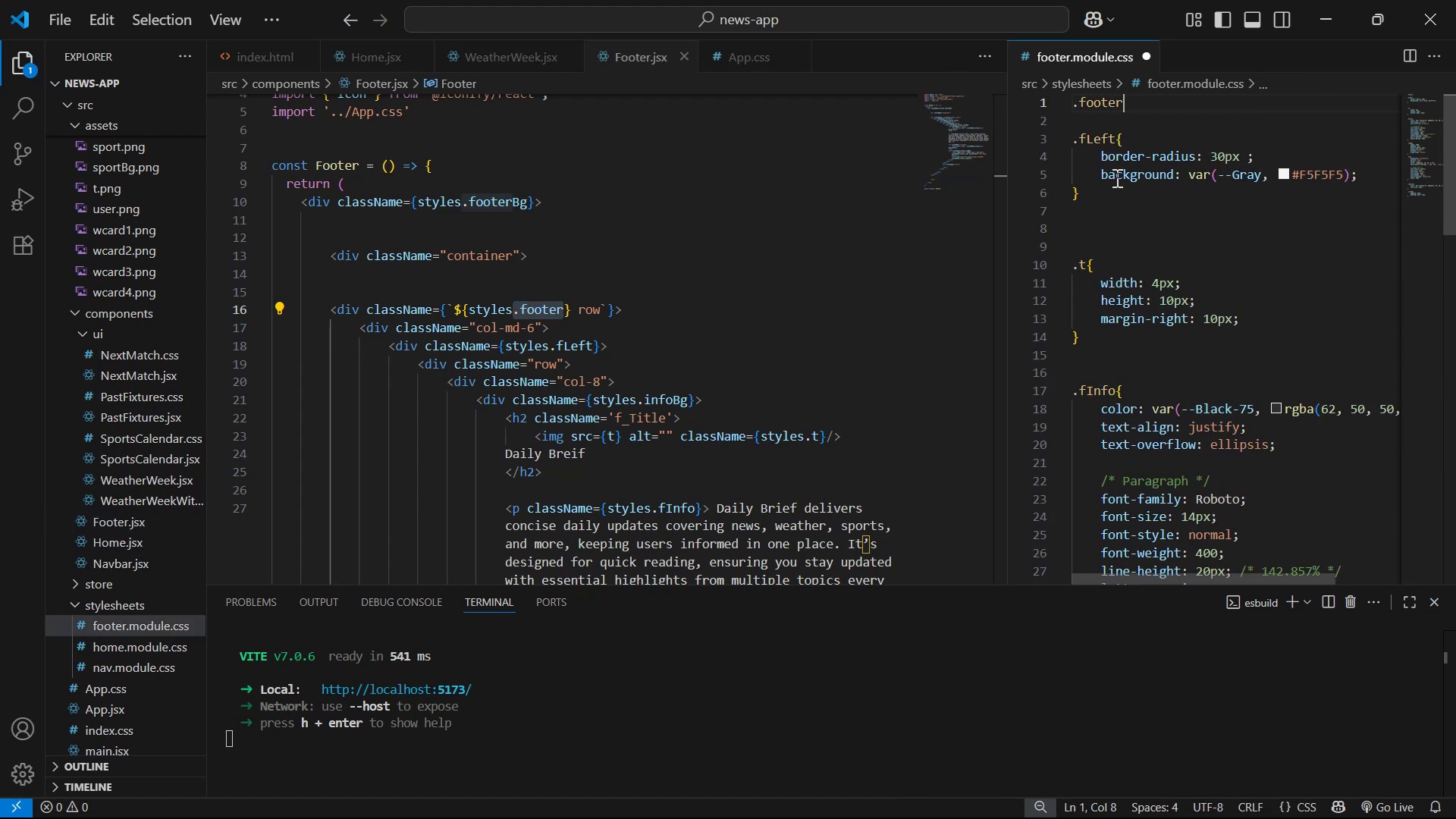 
key(Shift+BracketLeft)
 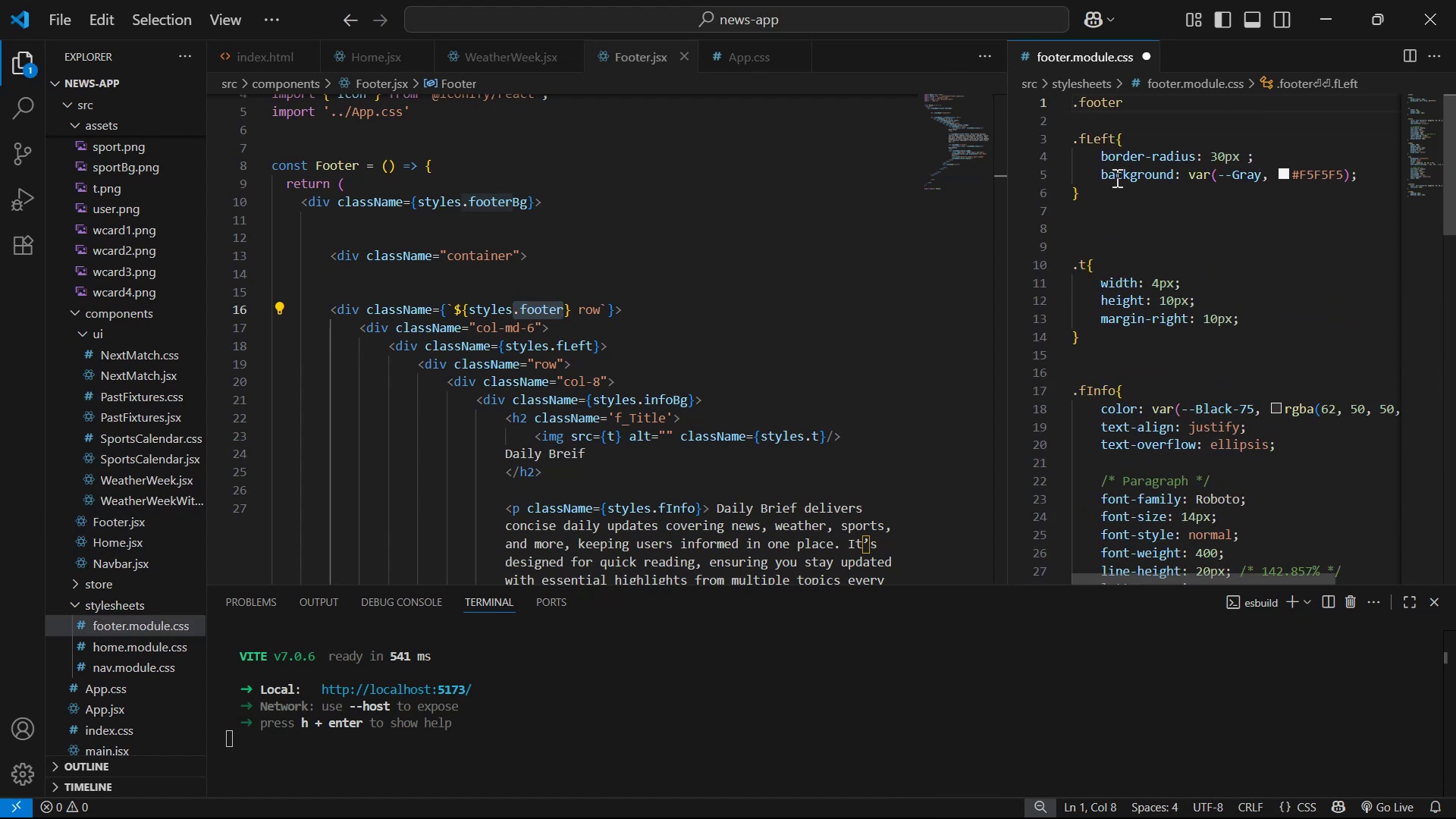 
key(Enter)
 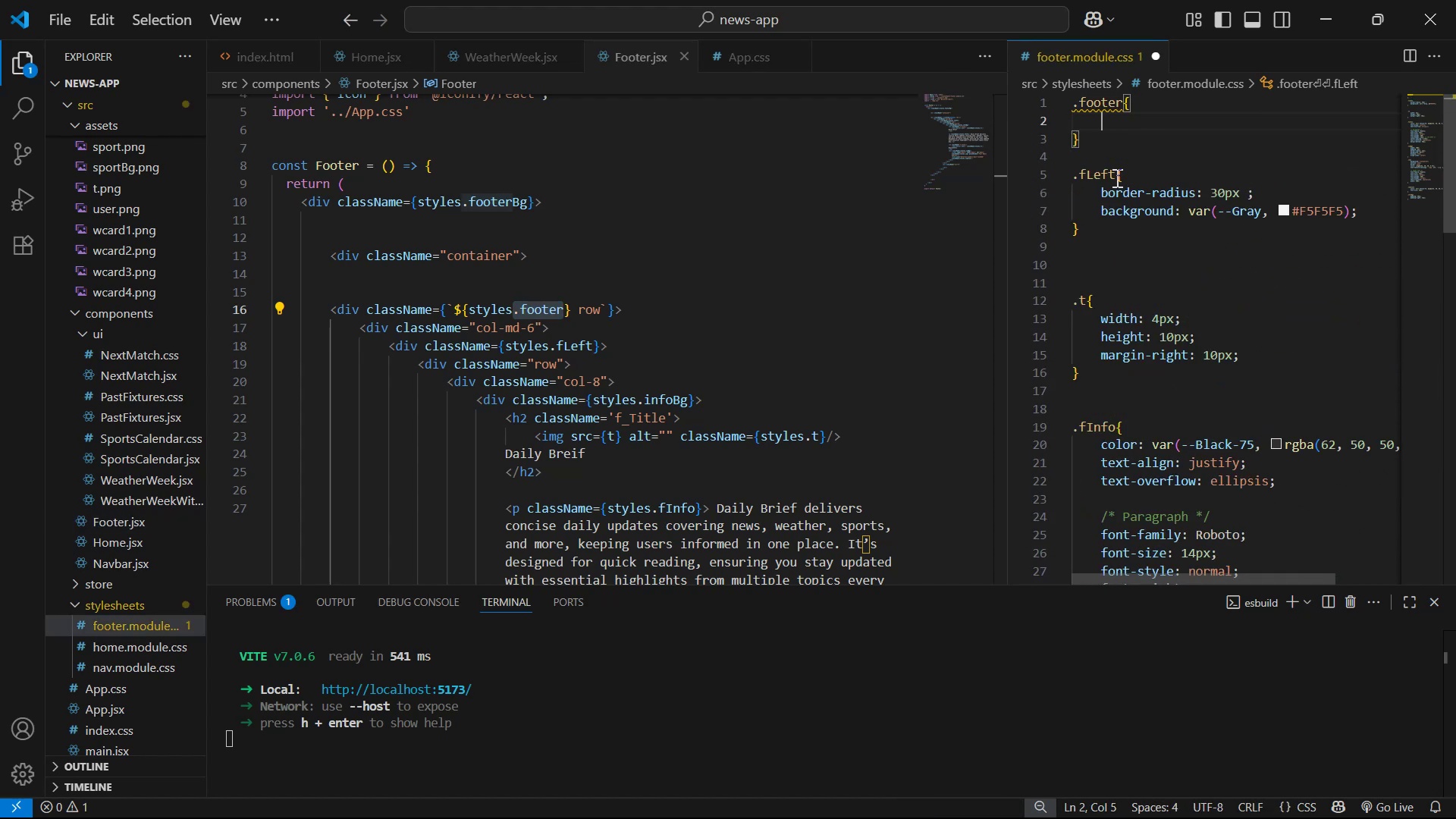 
type(pa)
 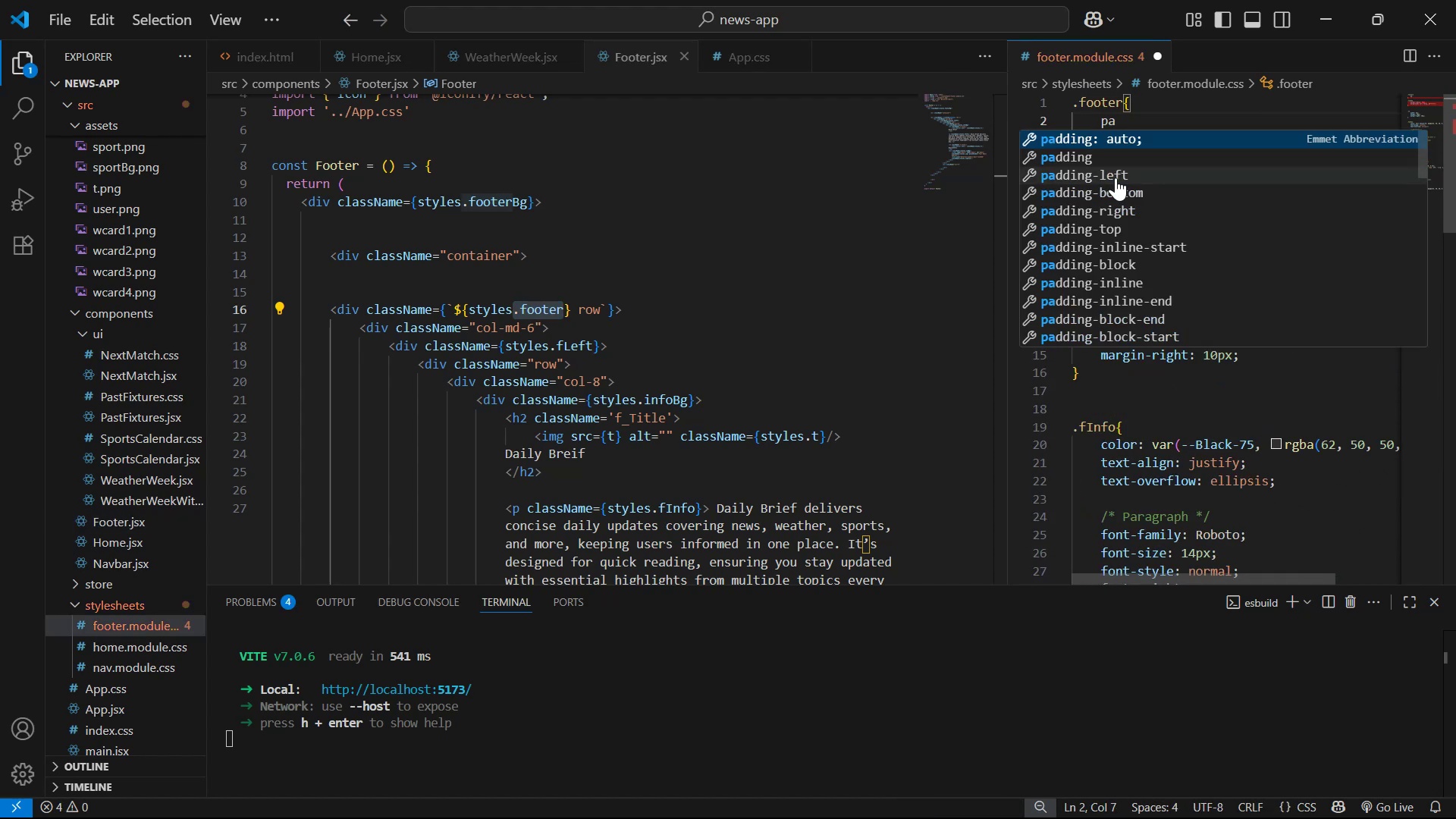 
key(ArrowDown)
 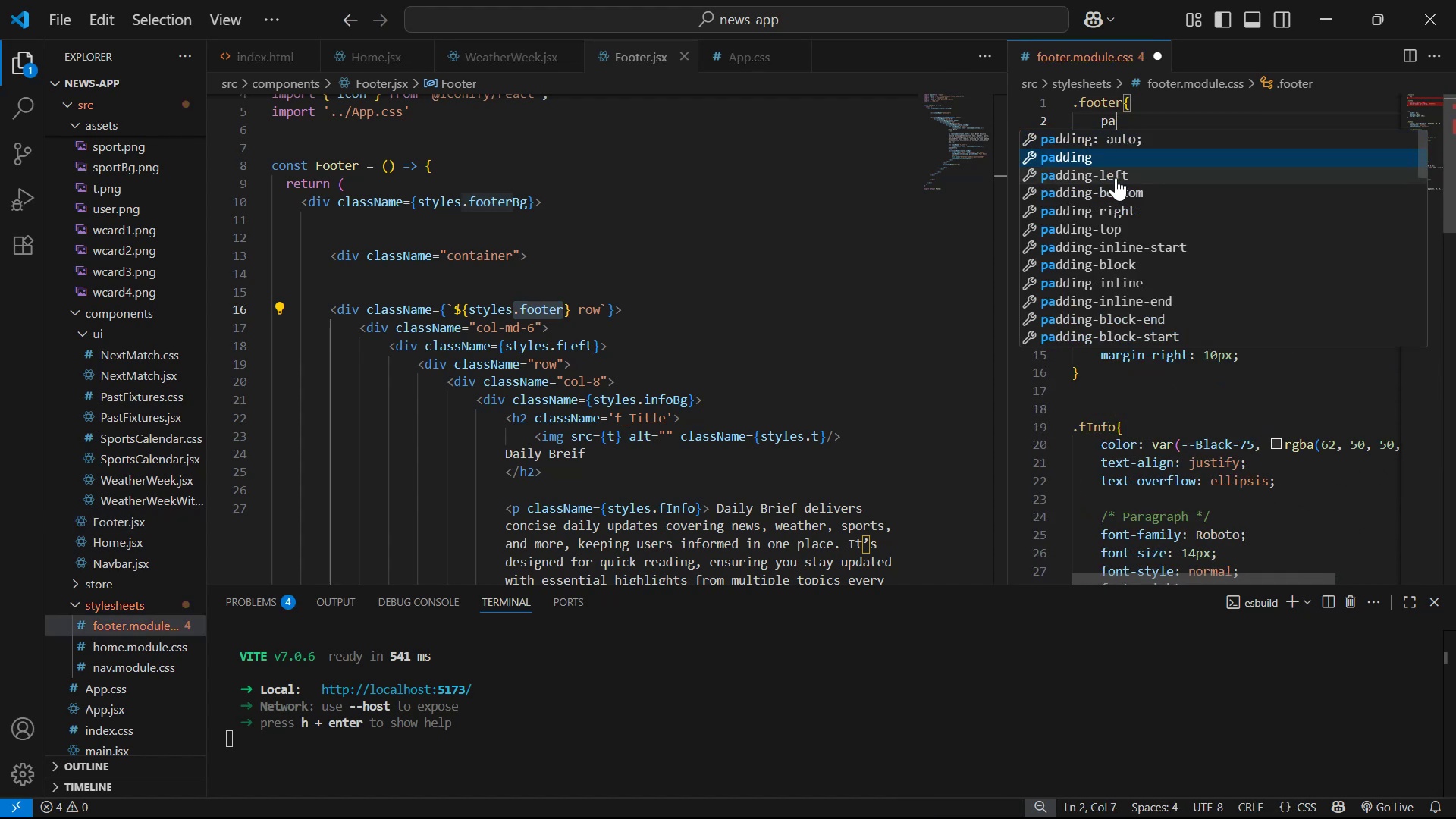 
key(ArrowDown)
 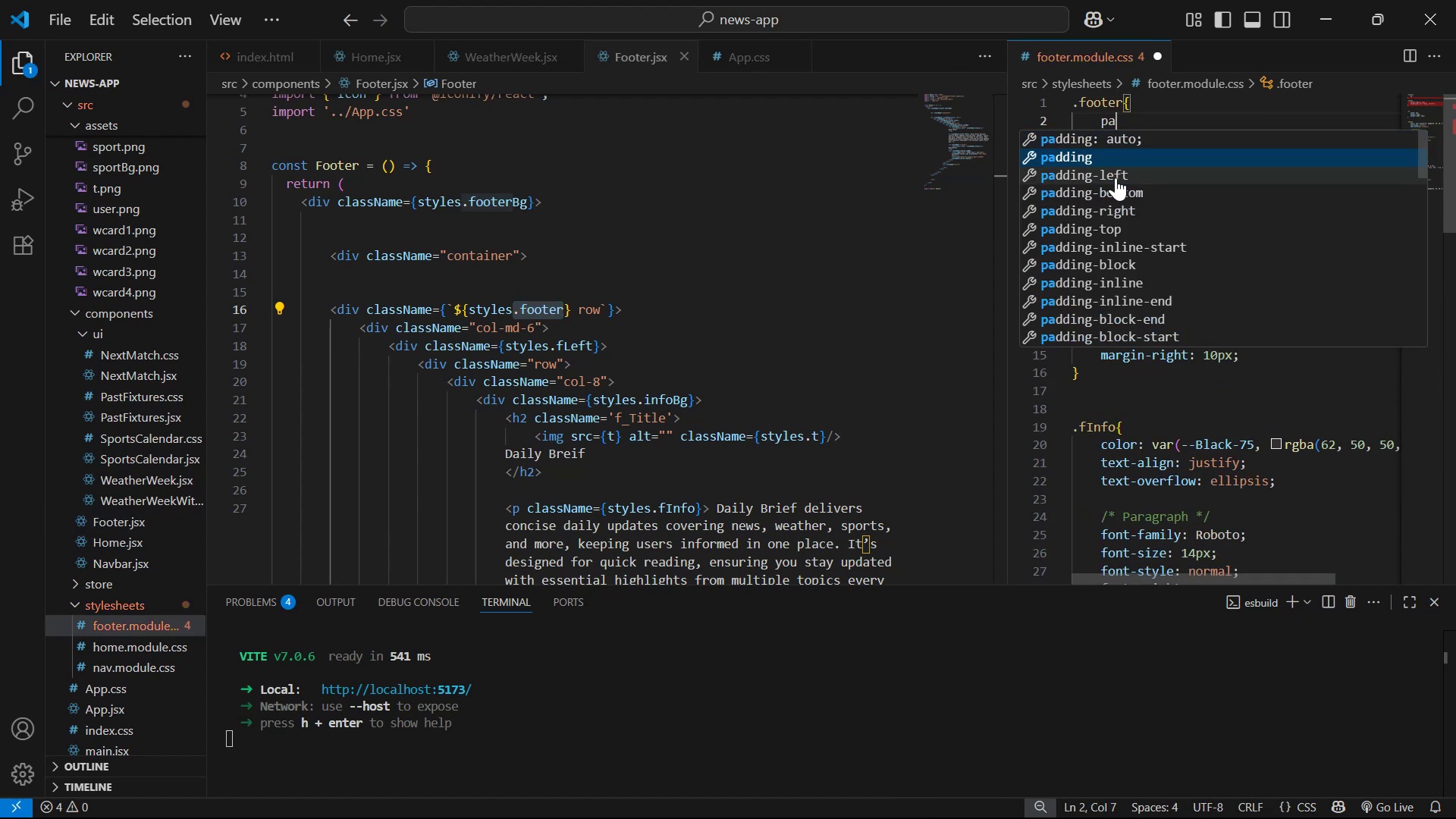 
key(ArrowDown)
 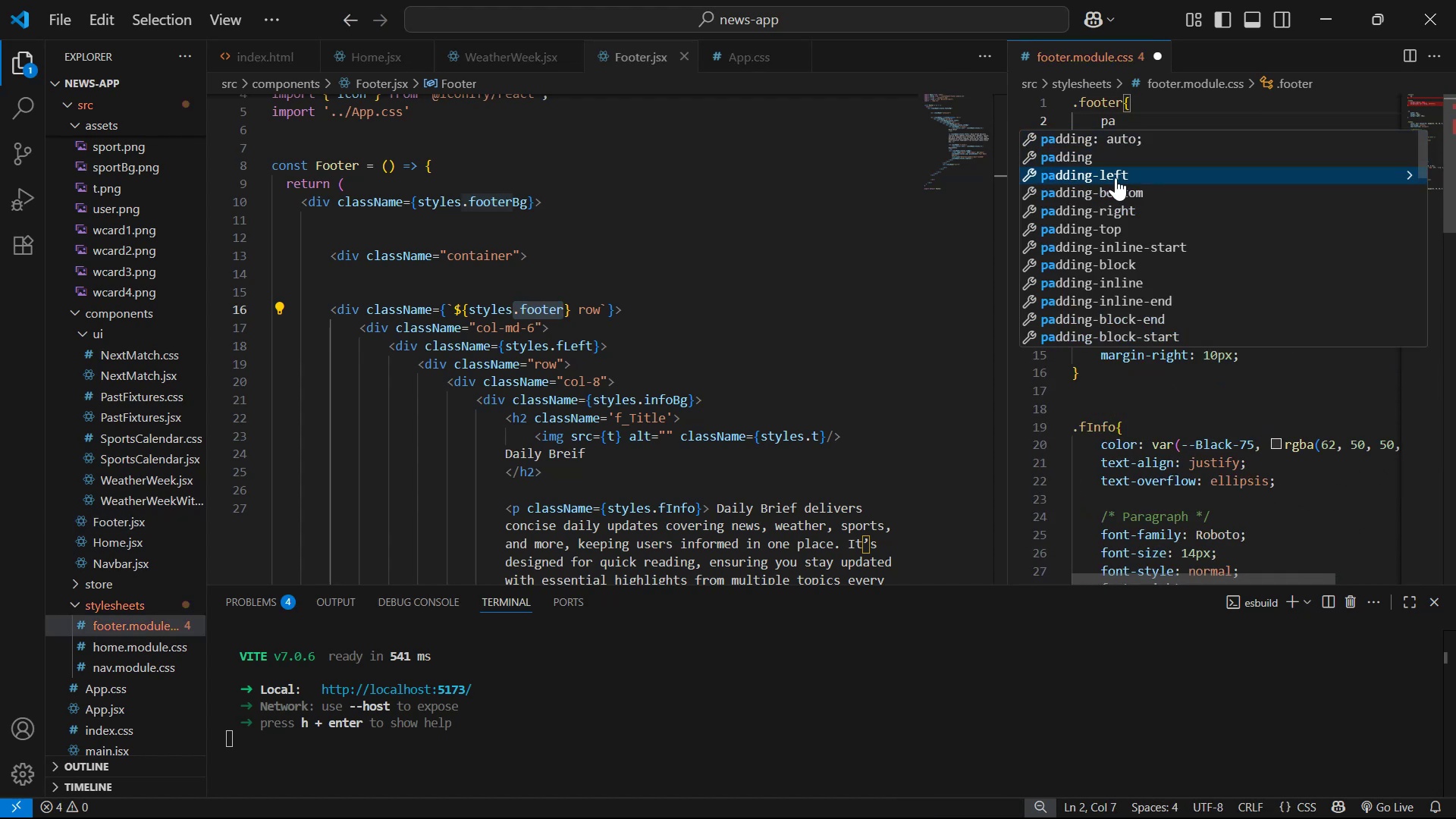 
key(Enter)
 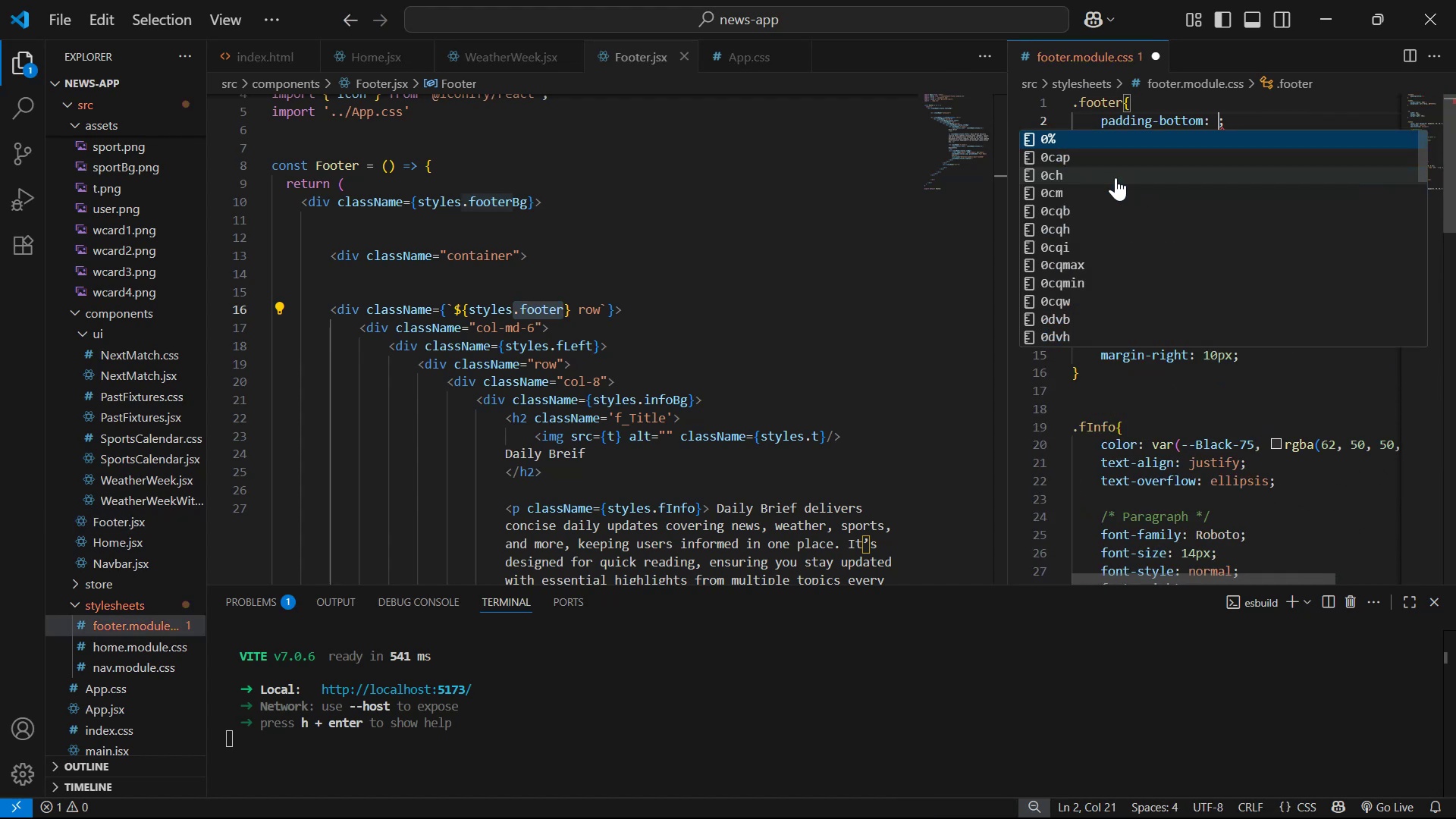 
type(50px)
 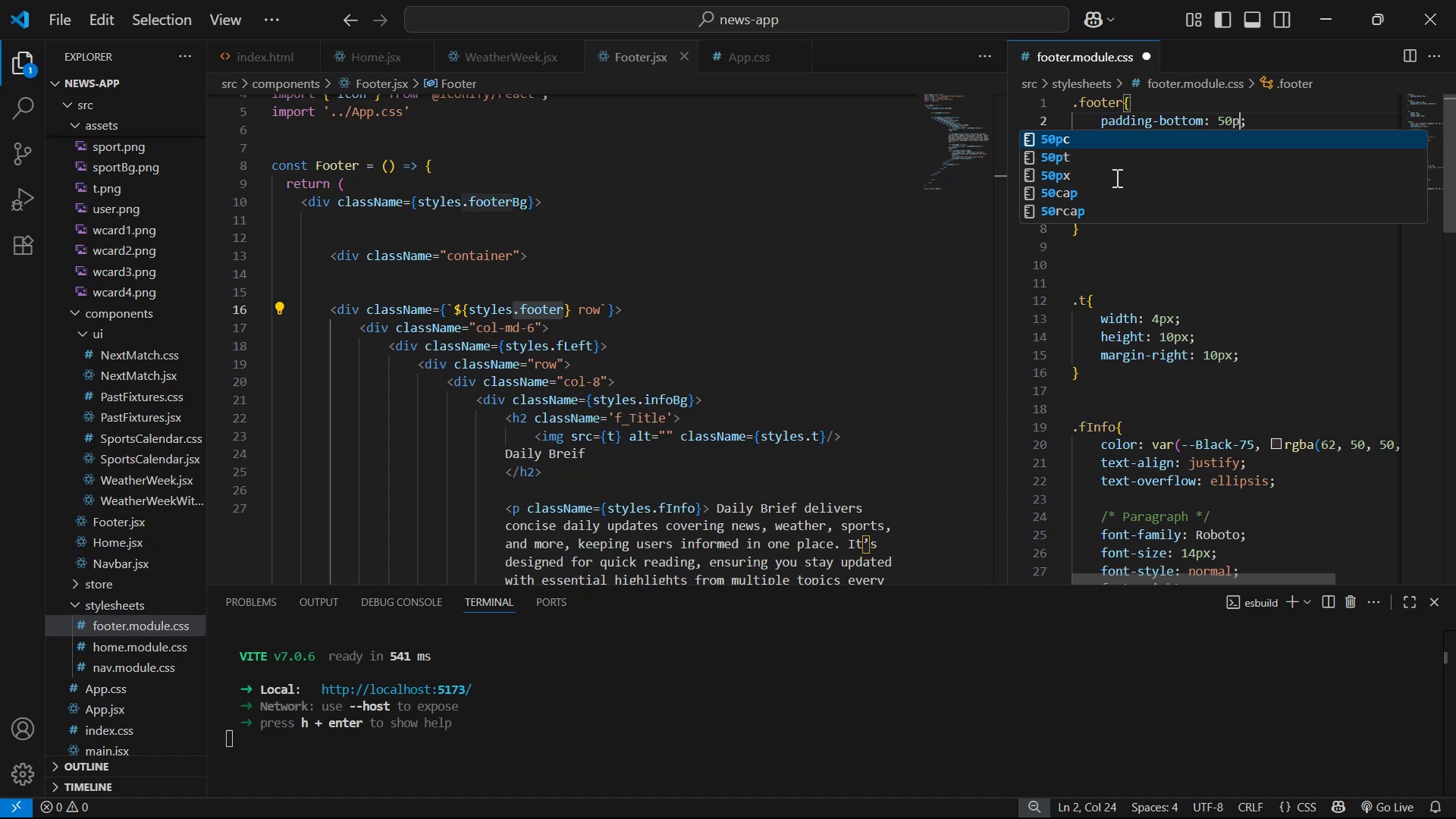 
key(Control+S)
 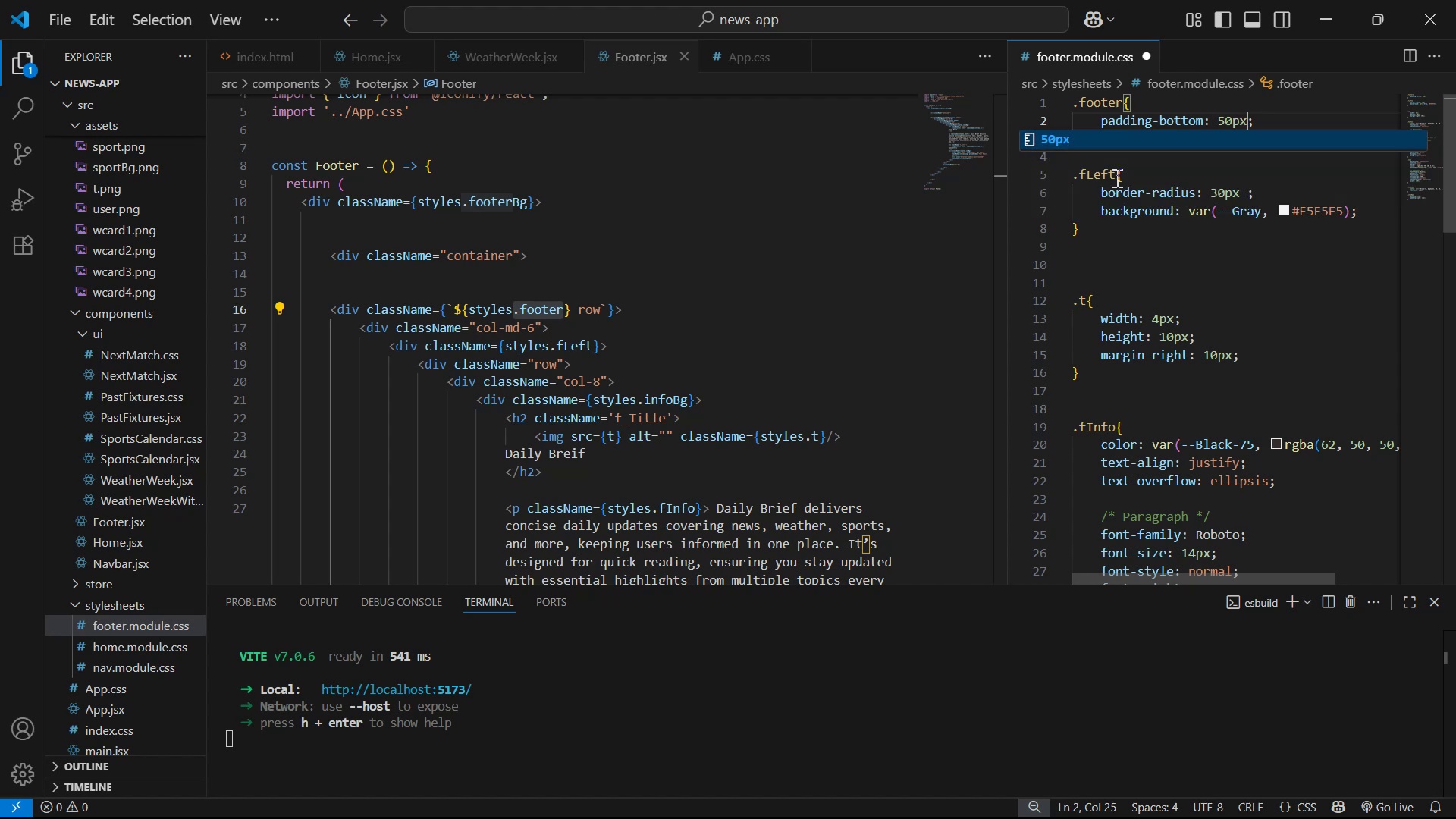 
key(Alt+AltLeft)
 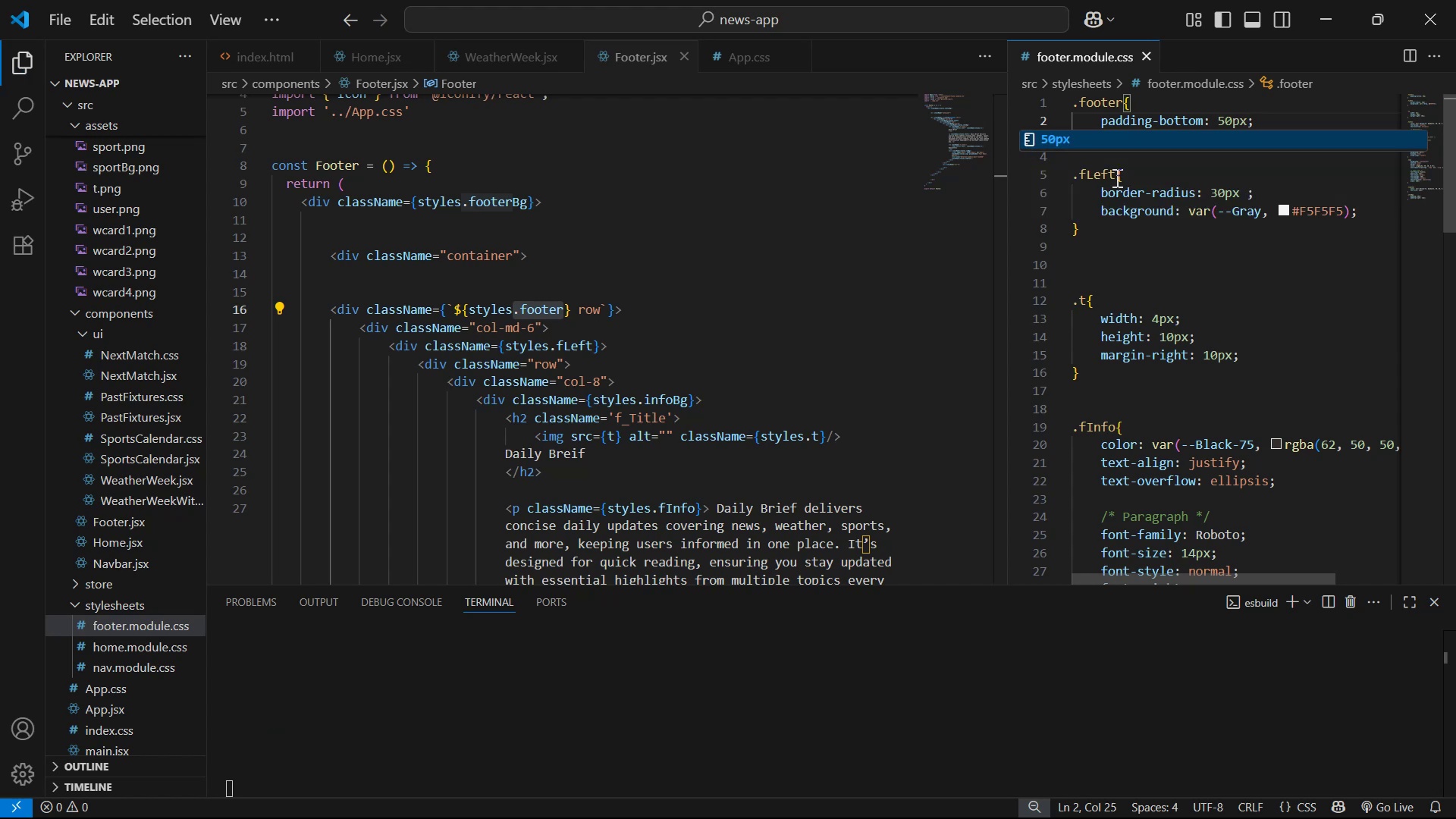 
key(Alt+Tab)
 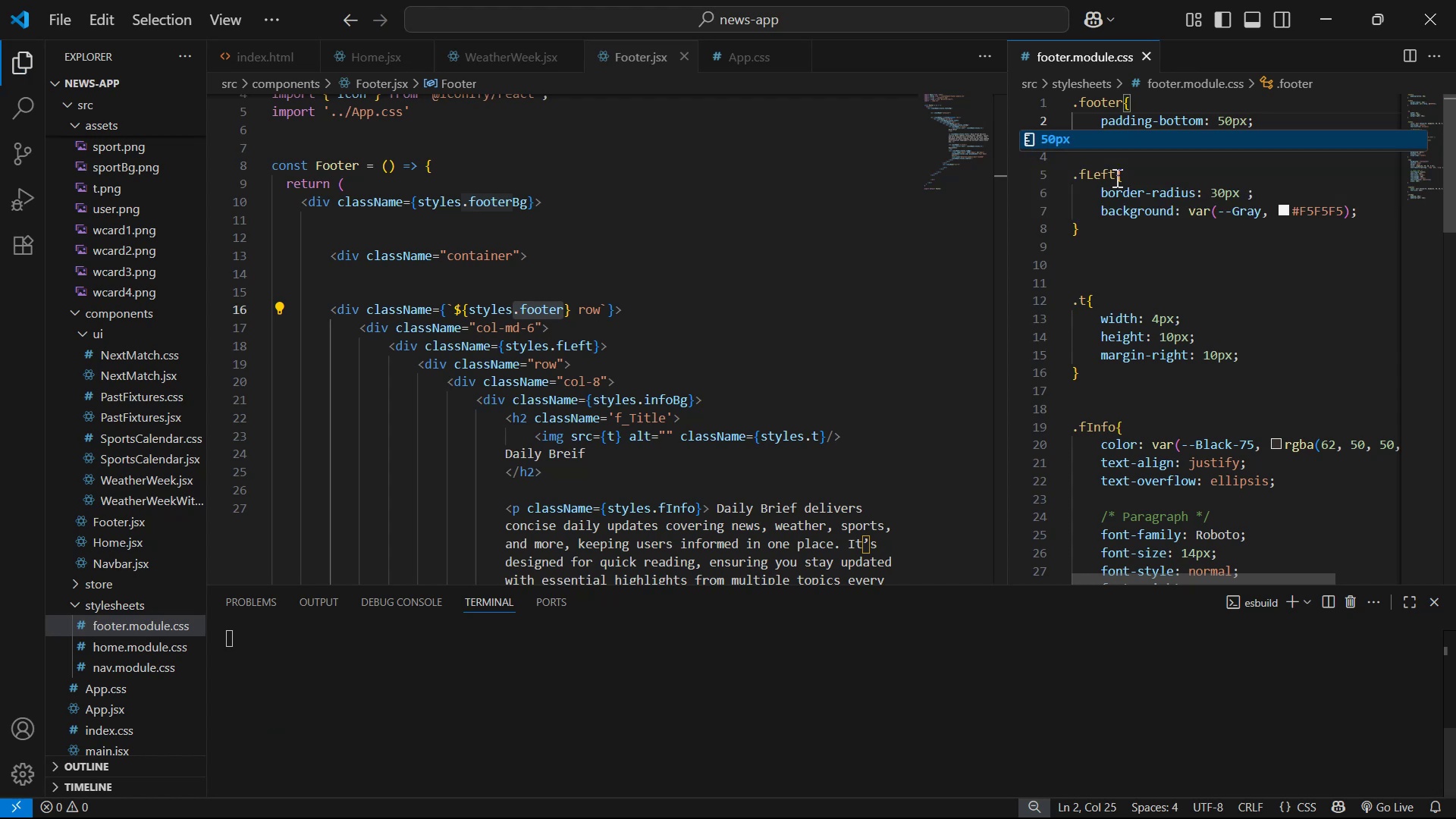 
hold_key(key=AltLeft, duration=0.65)
 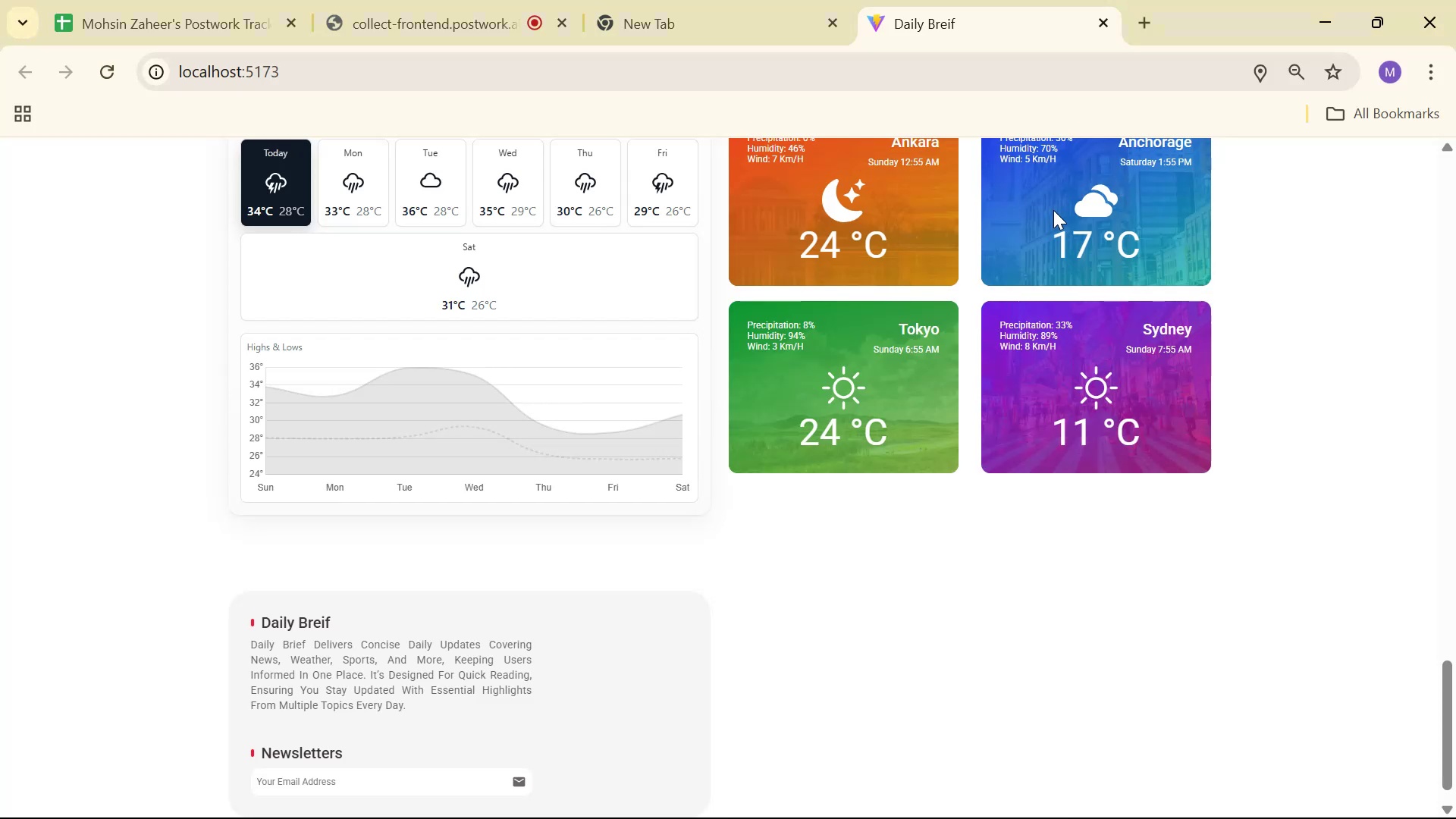 
scroll: coordinate [994, 354], scroll_direction: down, amount: 11.0
 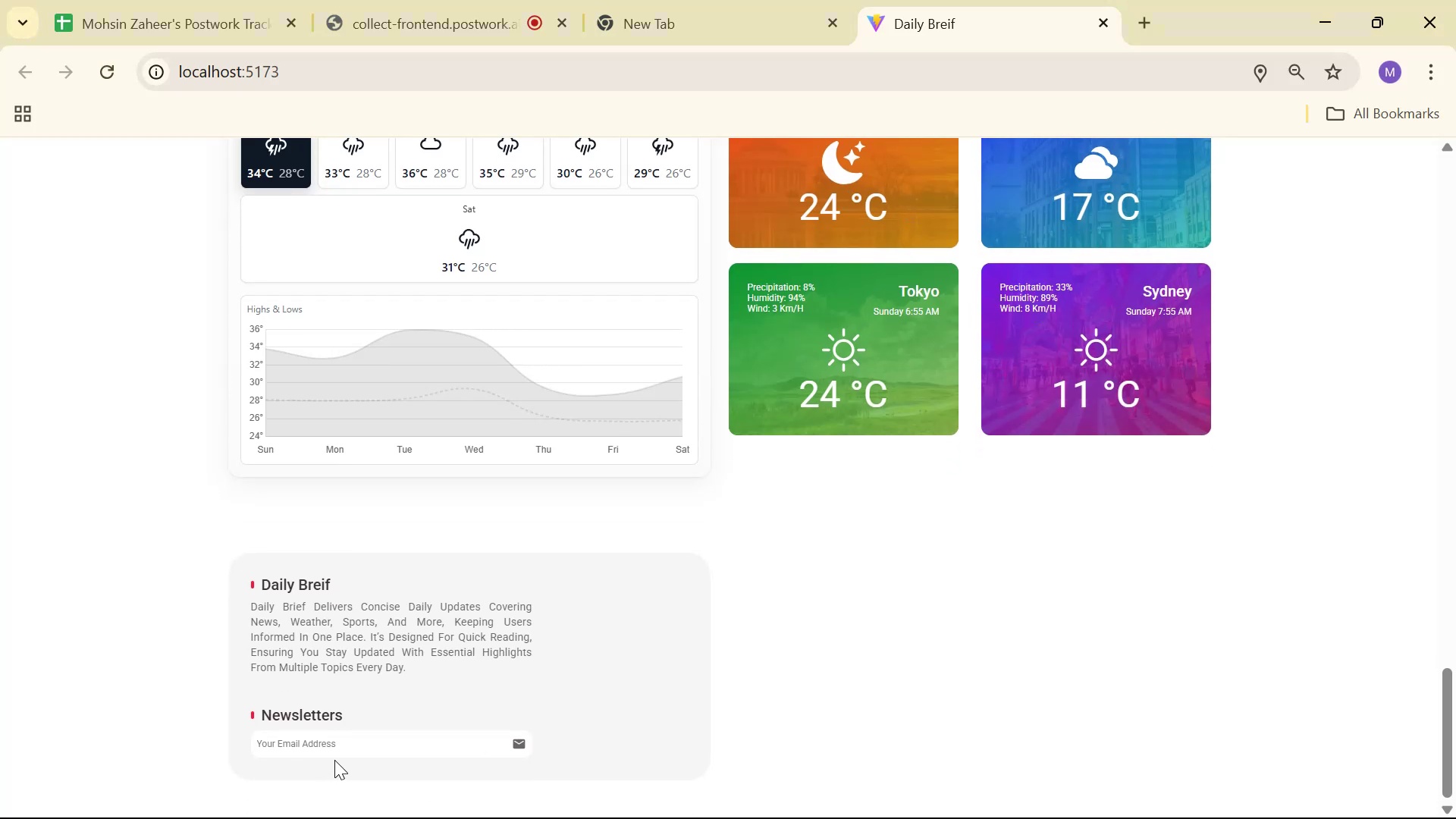 
wait(10.89)
 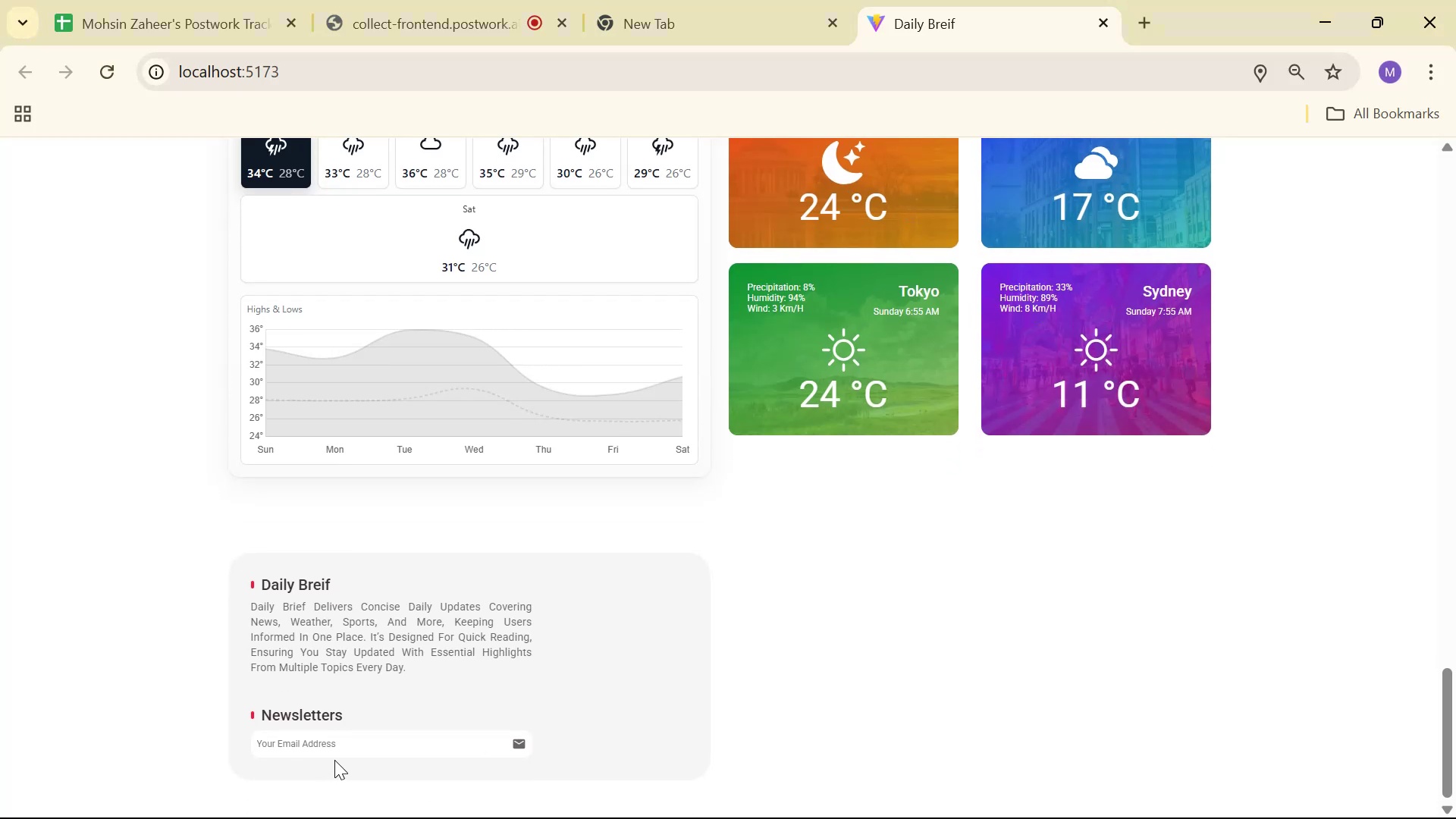 
scroll: coordinate [722, 566], scroll_direction: down, amount: 3.0
 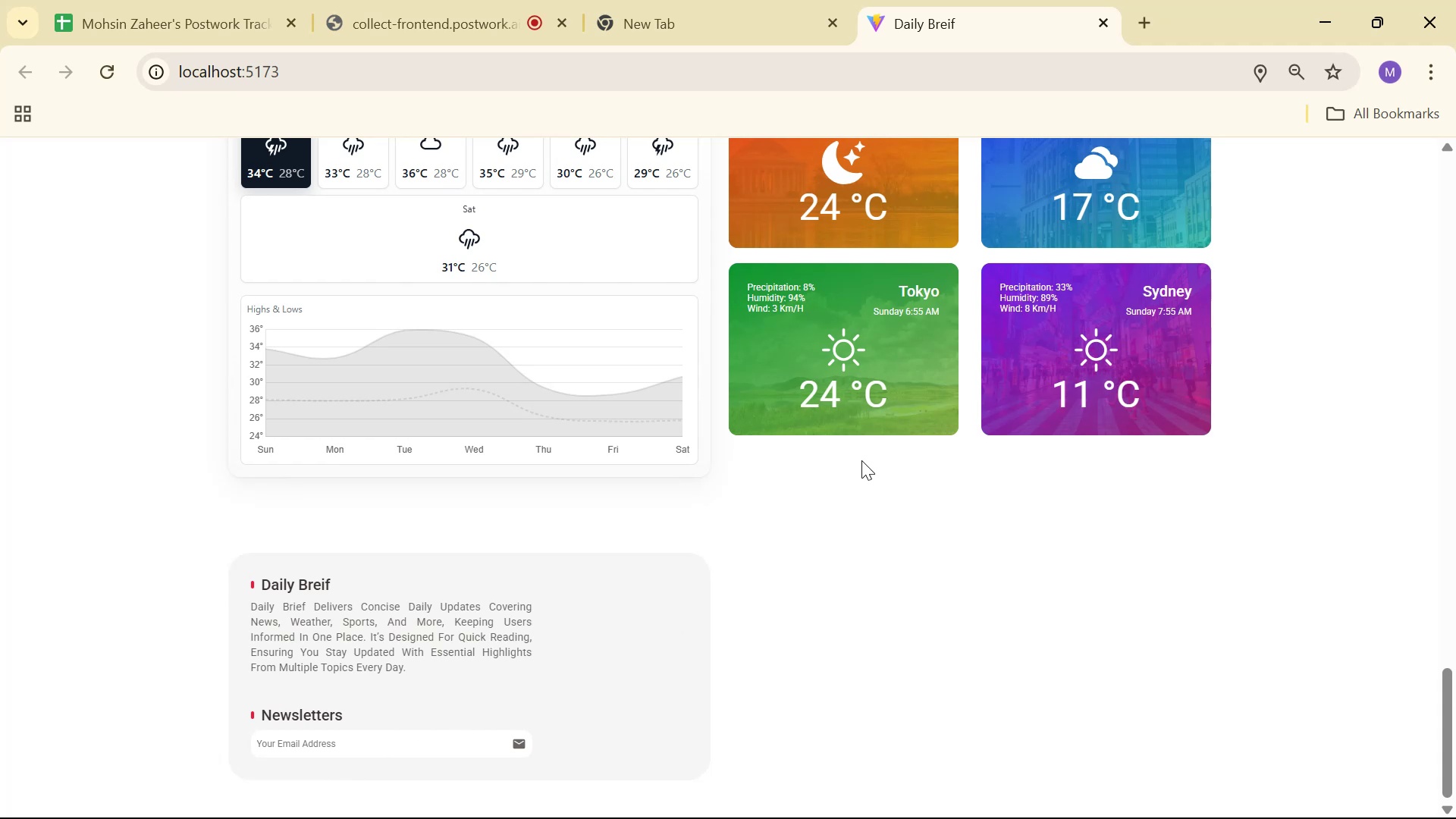 
key(Control+Equal)
 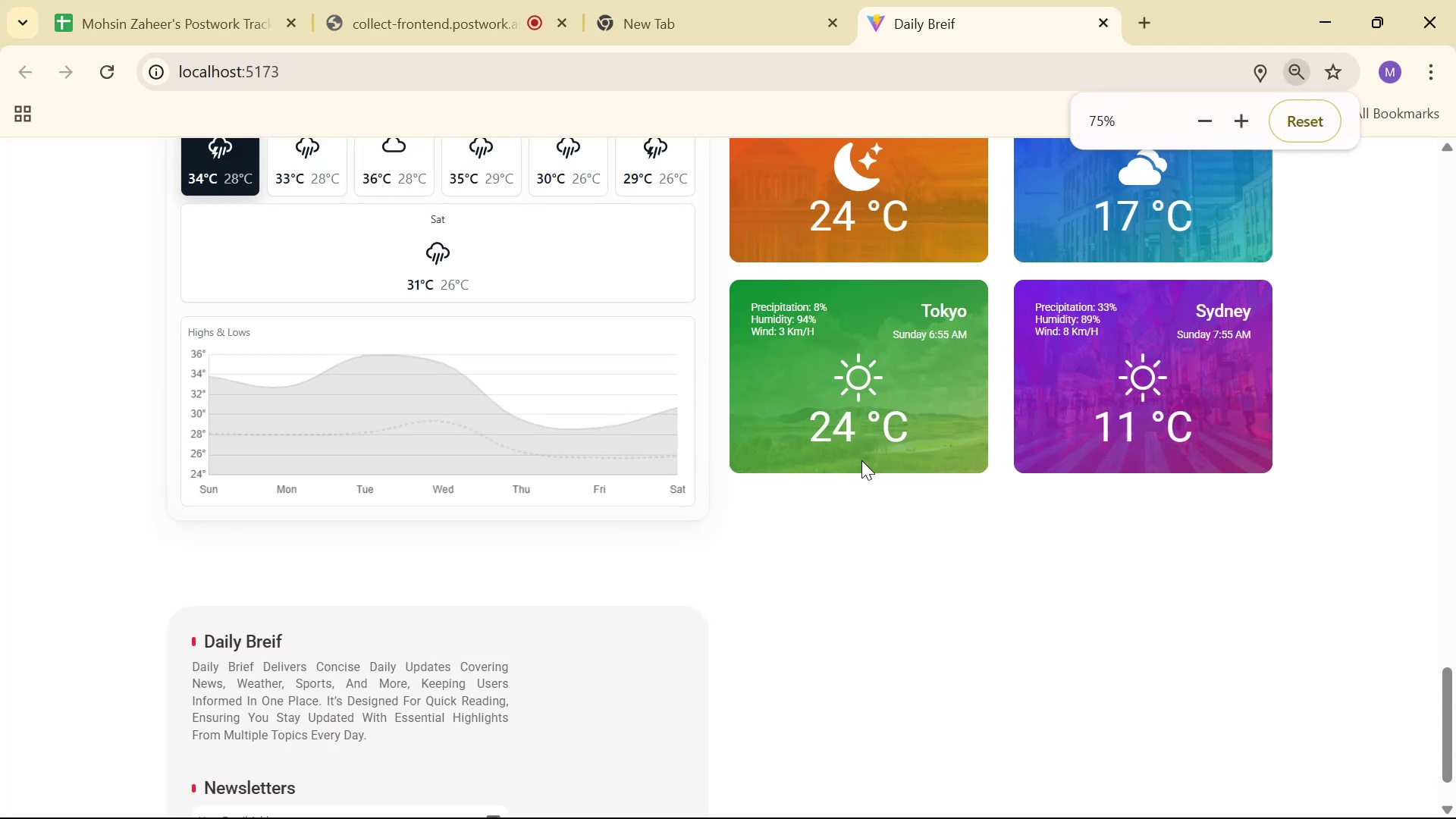 
scroll: coordinate [871, 535], scroll_direction: down, amount: 6.0
 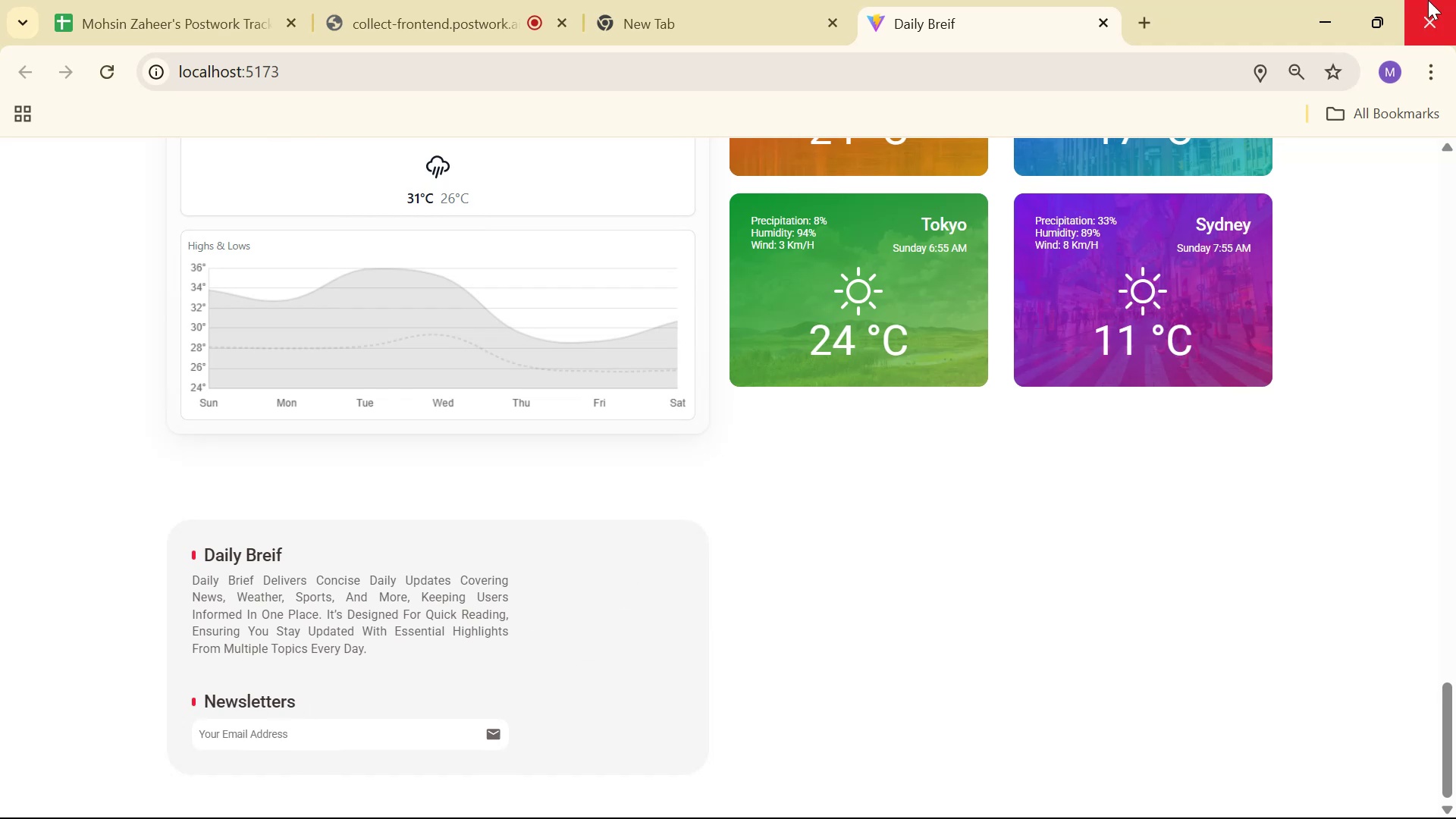 
left_click([833, 22])
 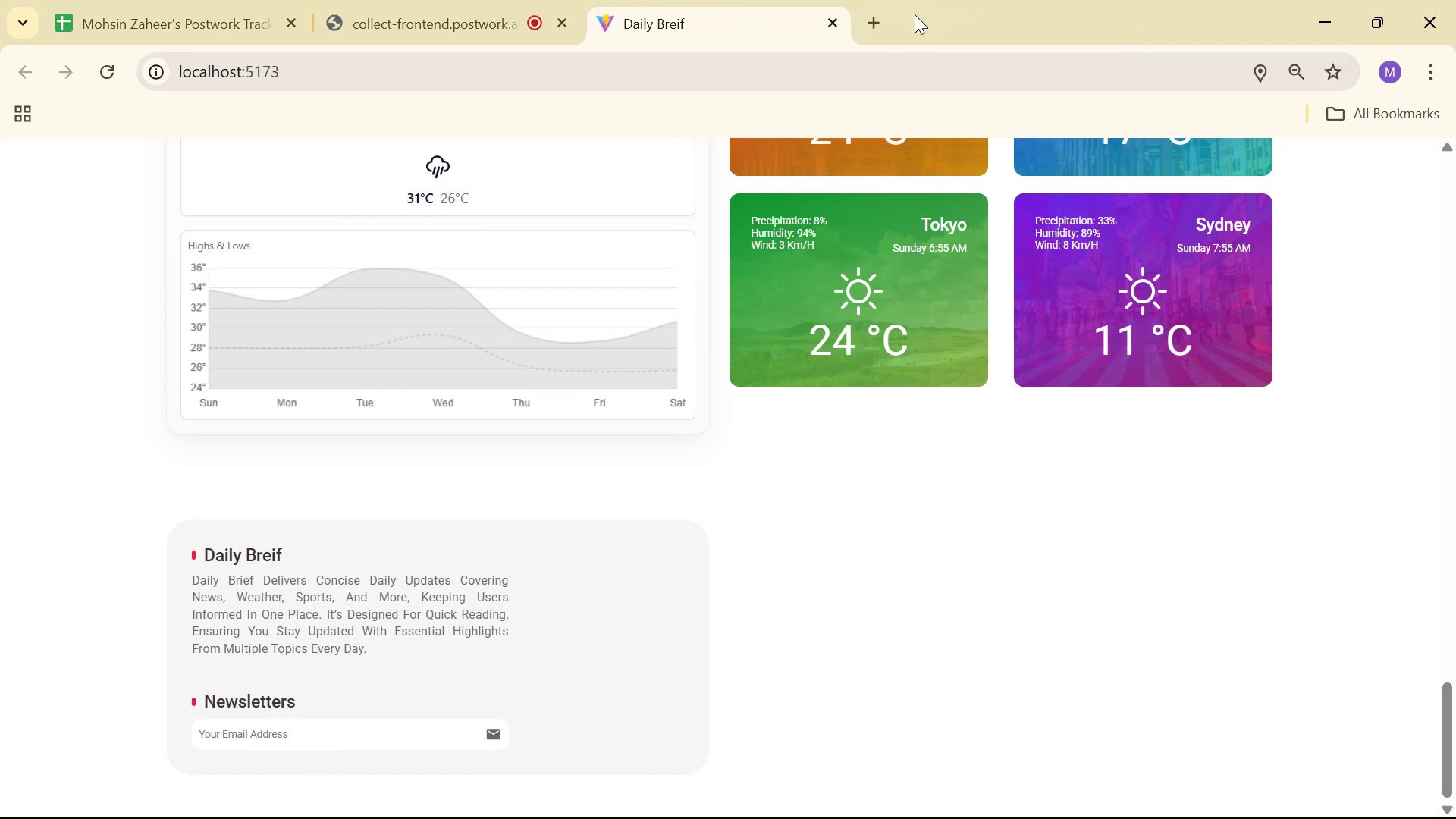 
left_click([877, 19])
 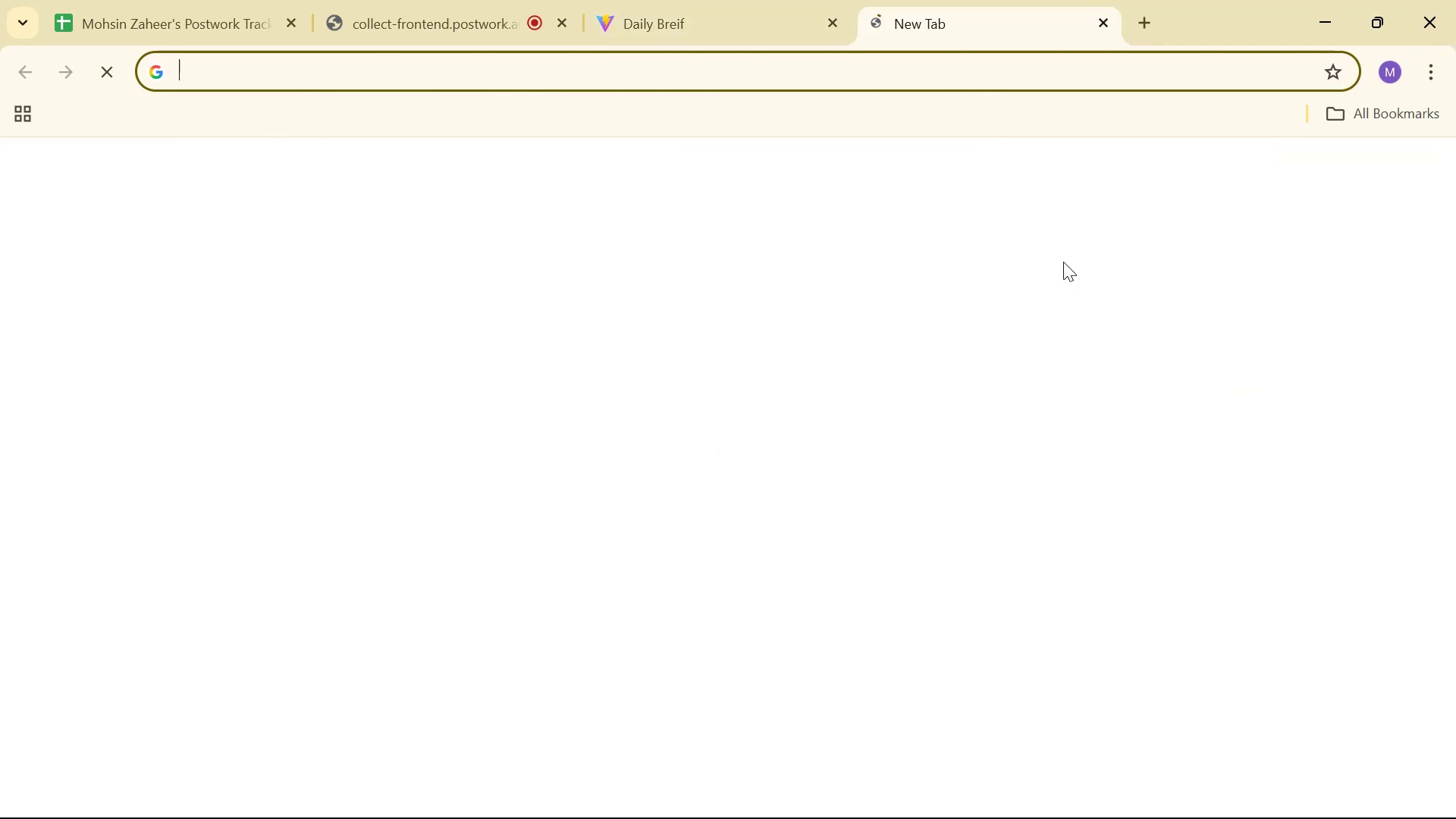 
type(fog)
key(Backspace)
key(Backspace)
type(ig)
 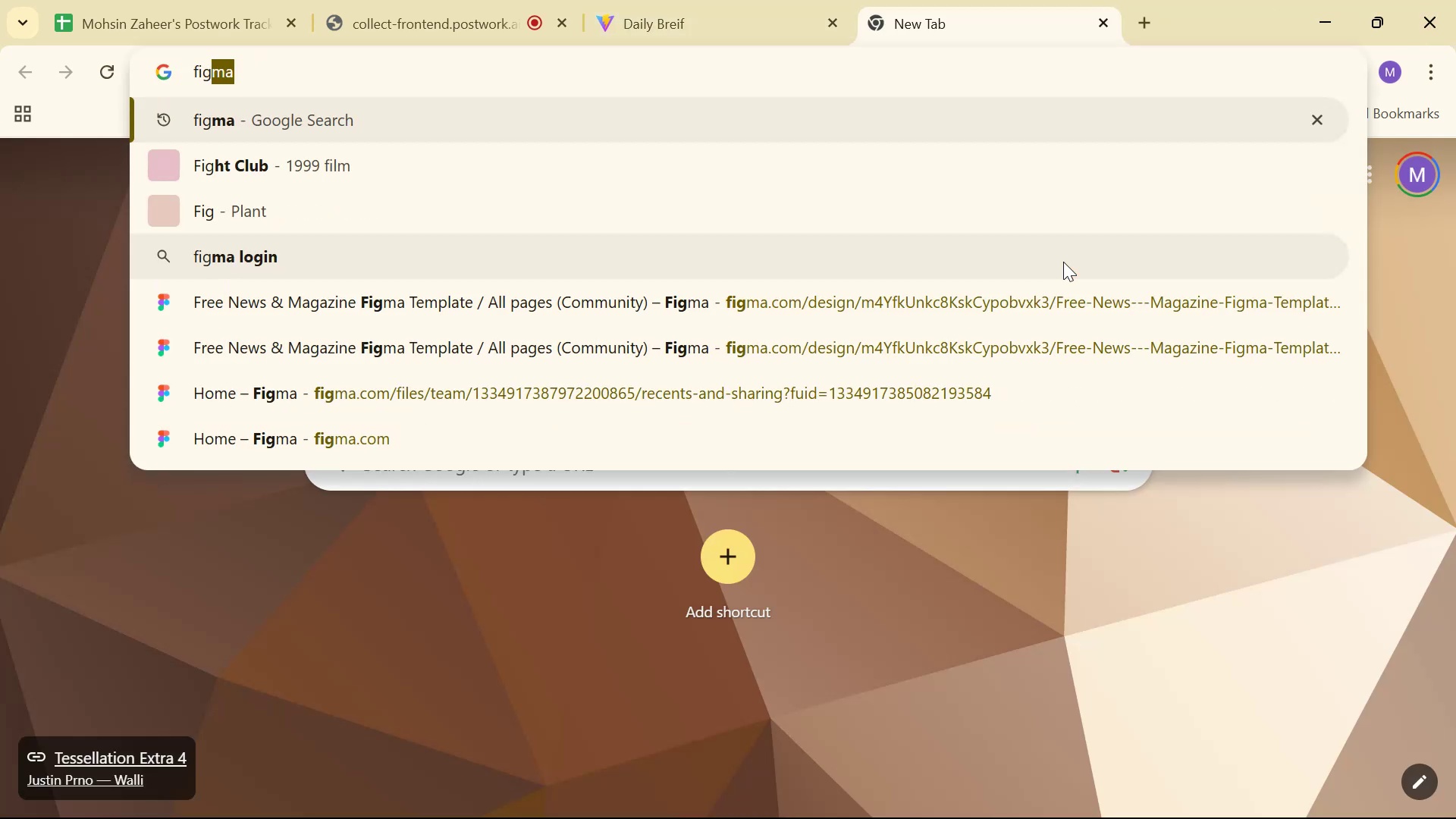 
key(Enter)
 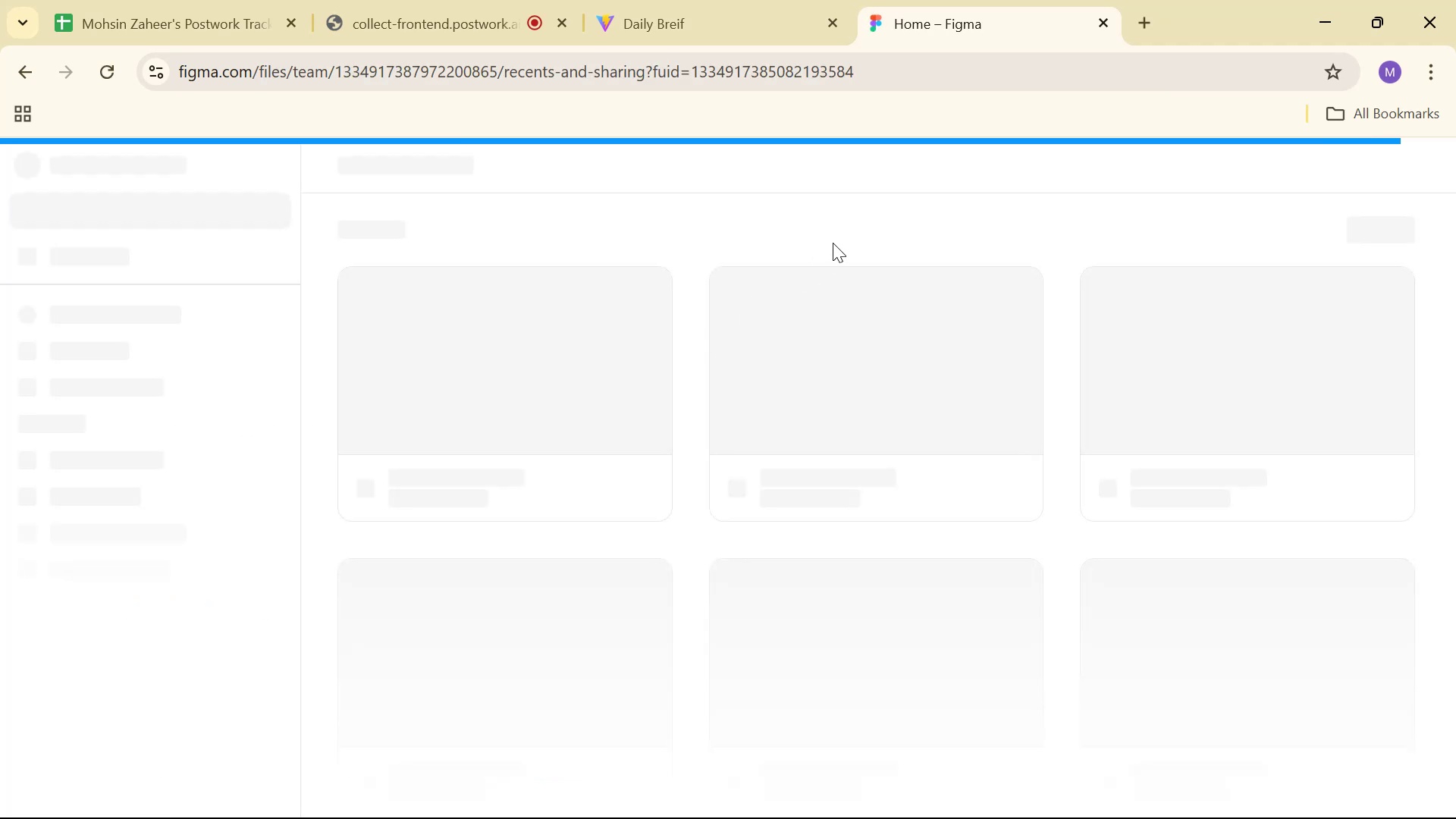 
wait(14.24)
 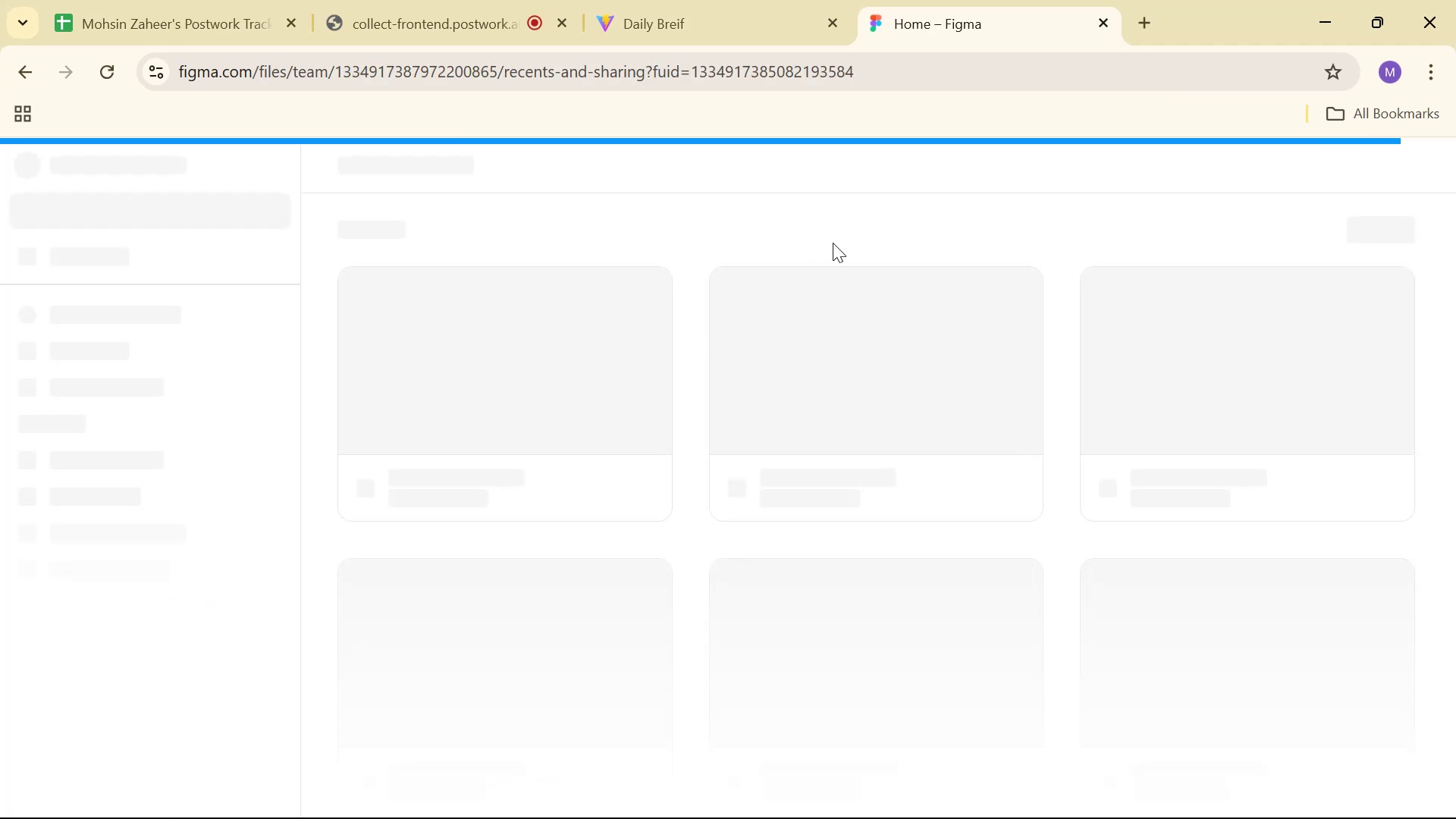 
double_click([617, 406])
 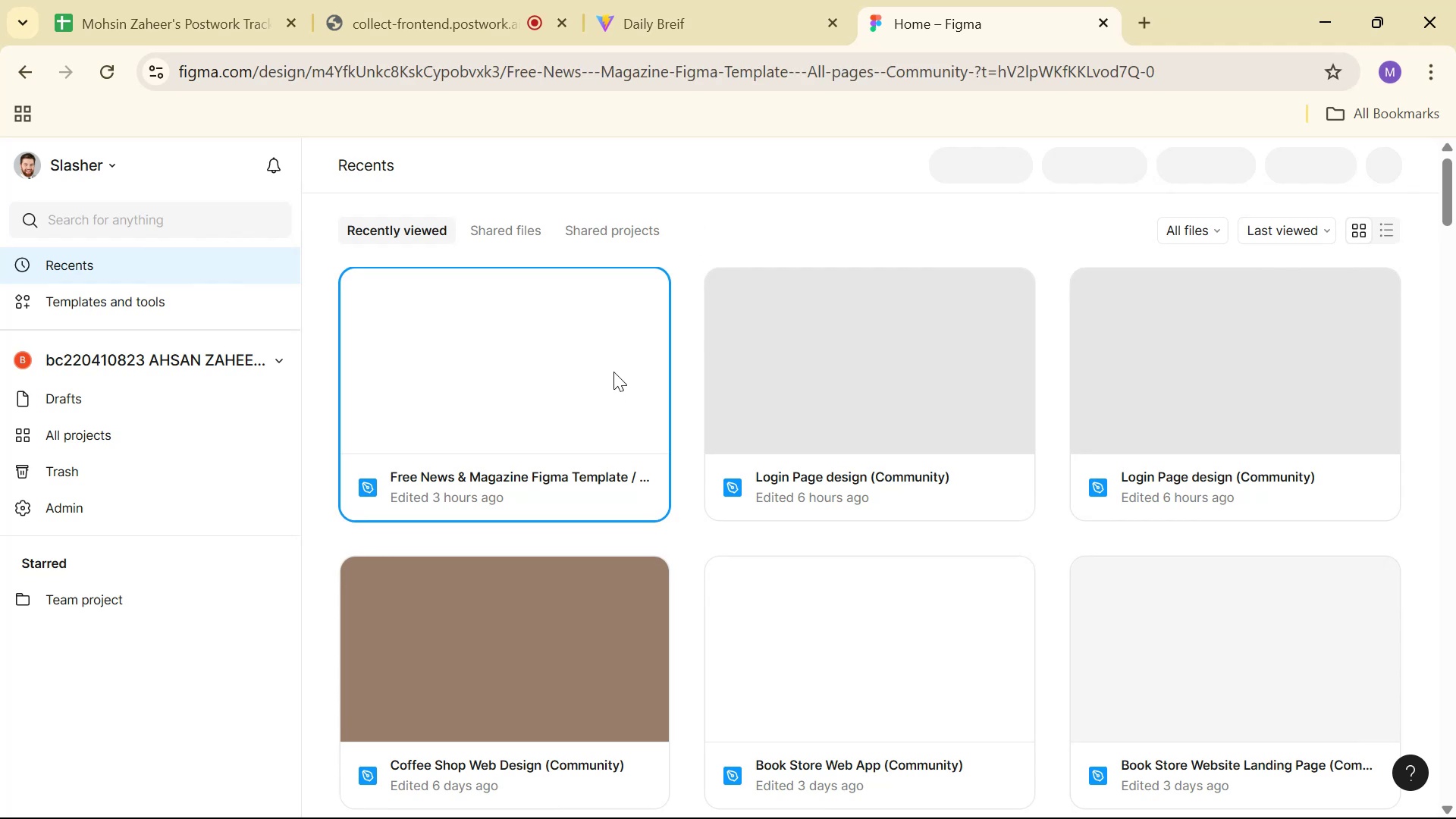 
left_click([613, 372])
 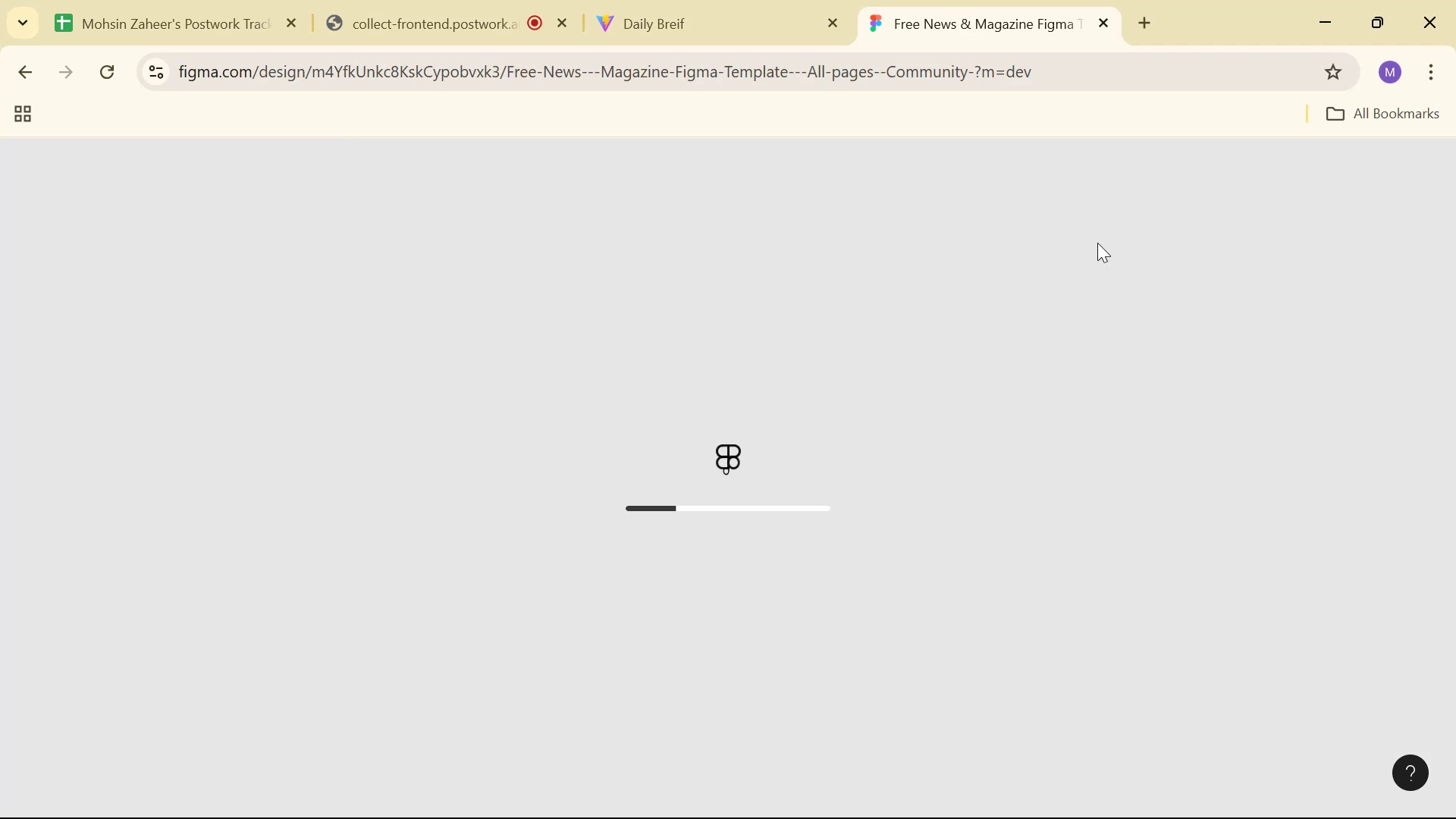 
mouse_move([1052, 234])
 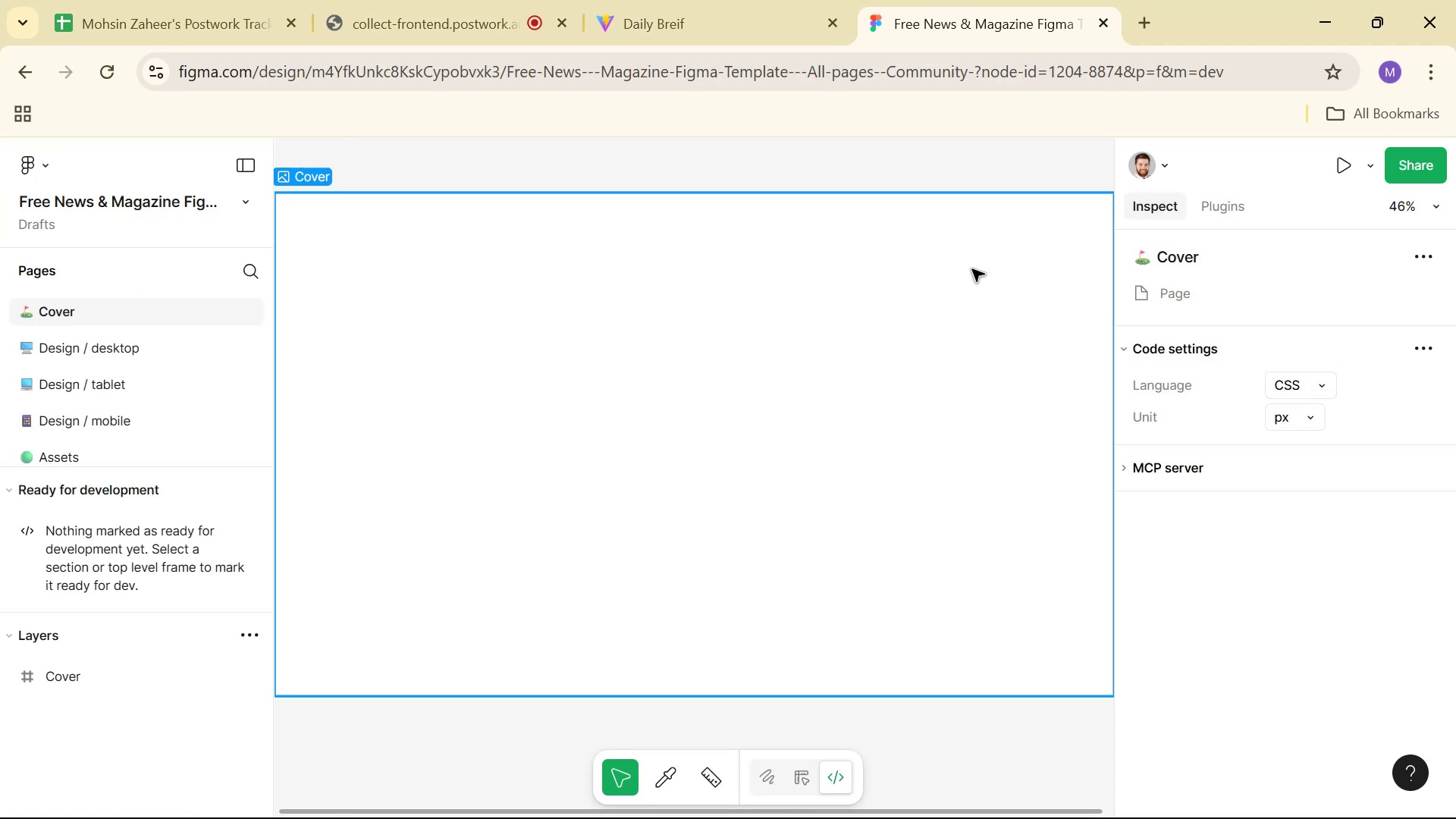 
hold_key(key=ControlLeft, duration=1.51)
scroll: coordinate [813, 317], scroll_direction: down, amount: 6.0
 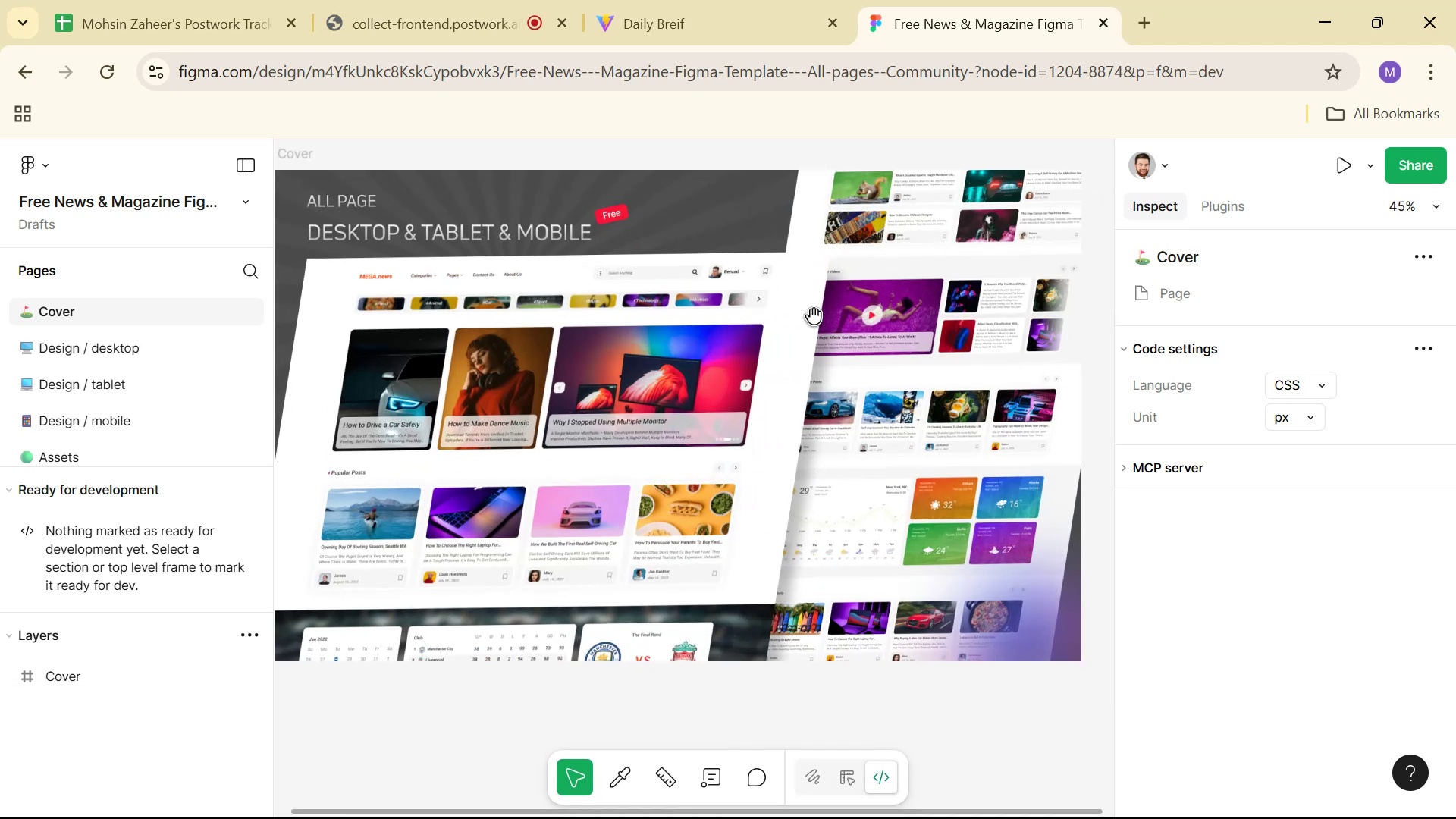 
hold_key(key=ControlLeft, duration=1.52)
scroll: coordinate [770, 368], scroll_direction: down, amount: 2.0
 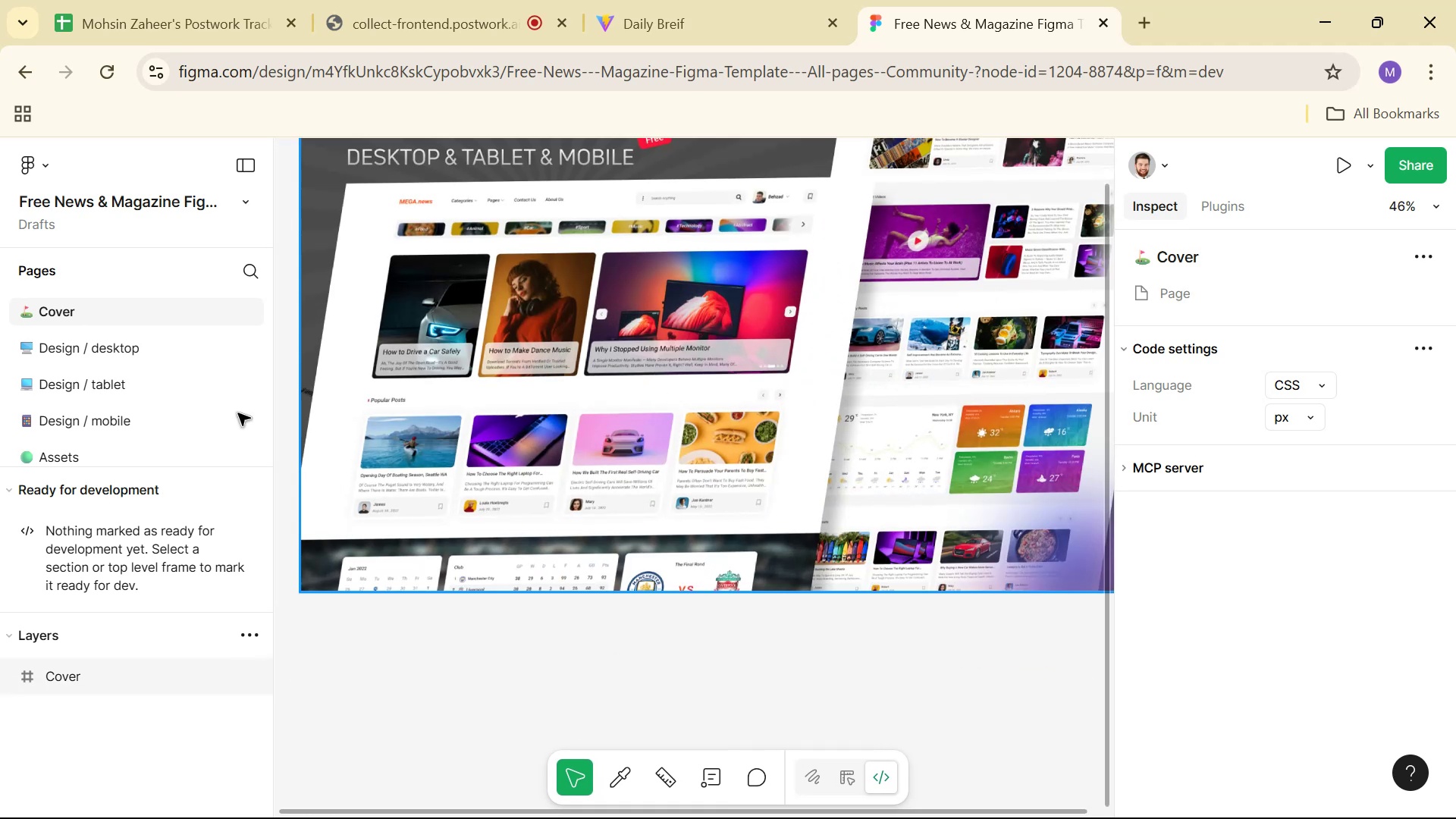 
hold_key(key=ControlLeft, duration=1.43)
 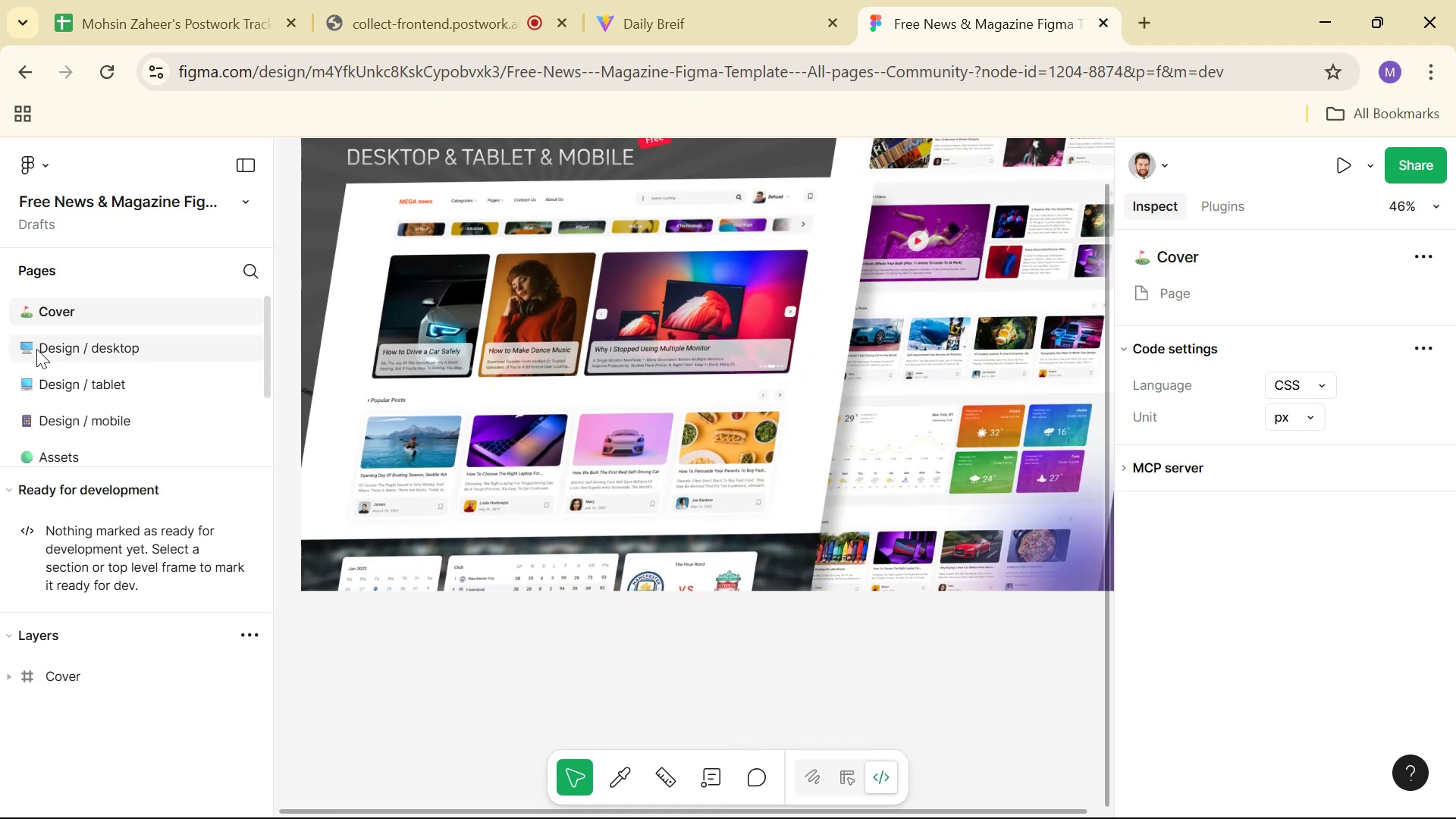 
left_click([61, 339])
 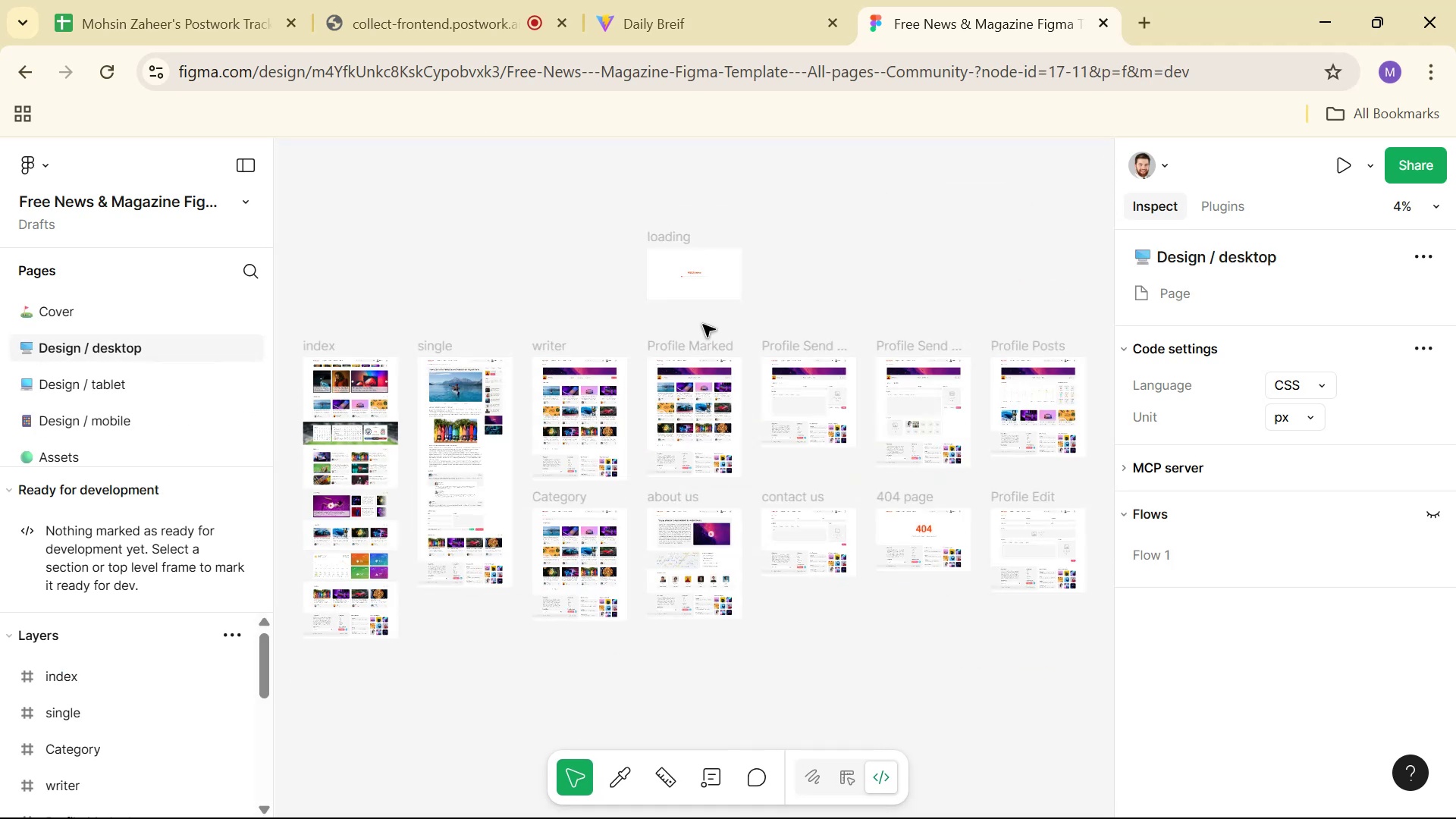 
wait(5.85)
 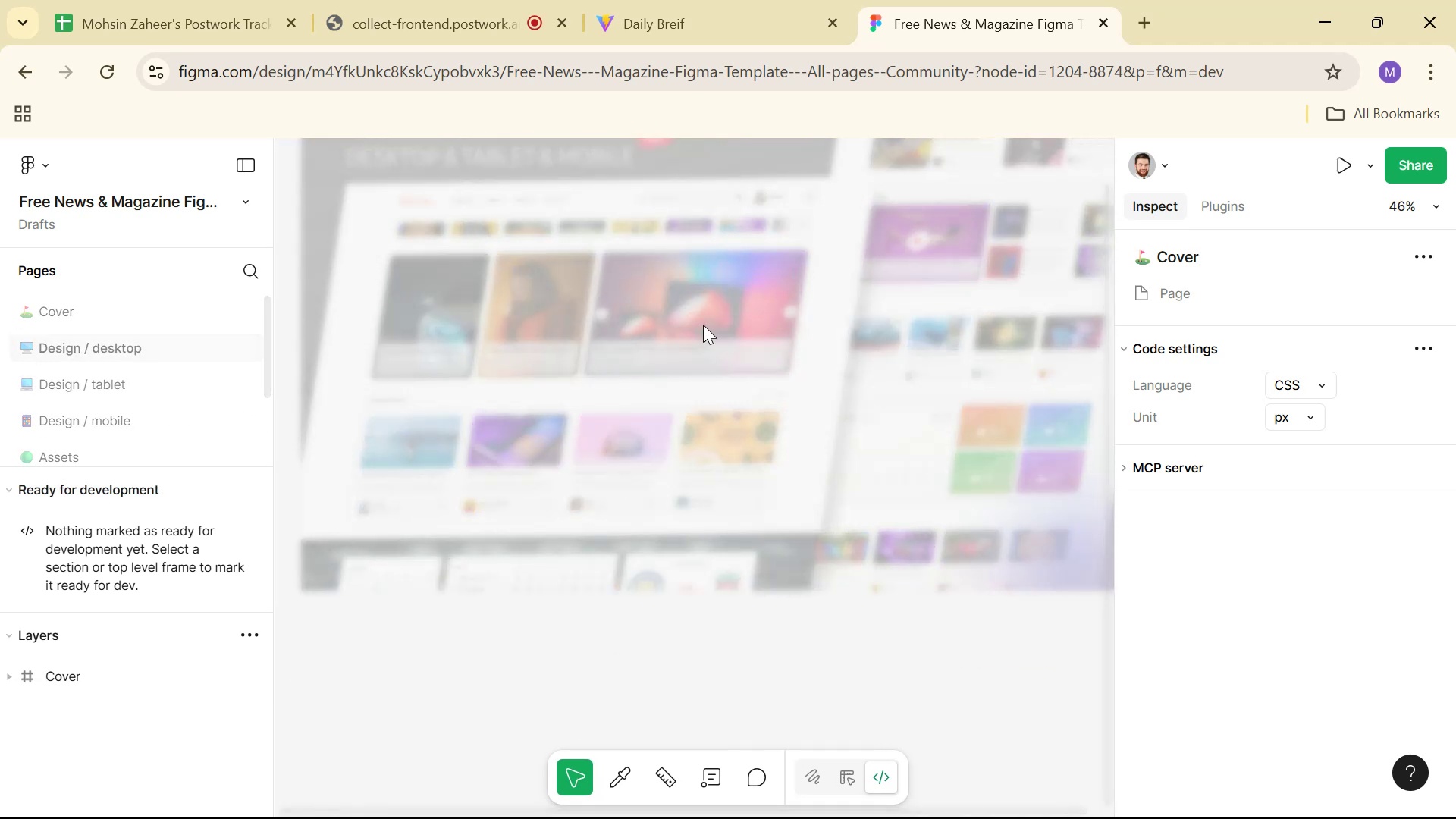 
hold_key(key=ControlLeft, duration=1.52)
scroll: coordinate [758, 314], scroll_direction: down, amount: 11.0
 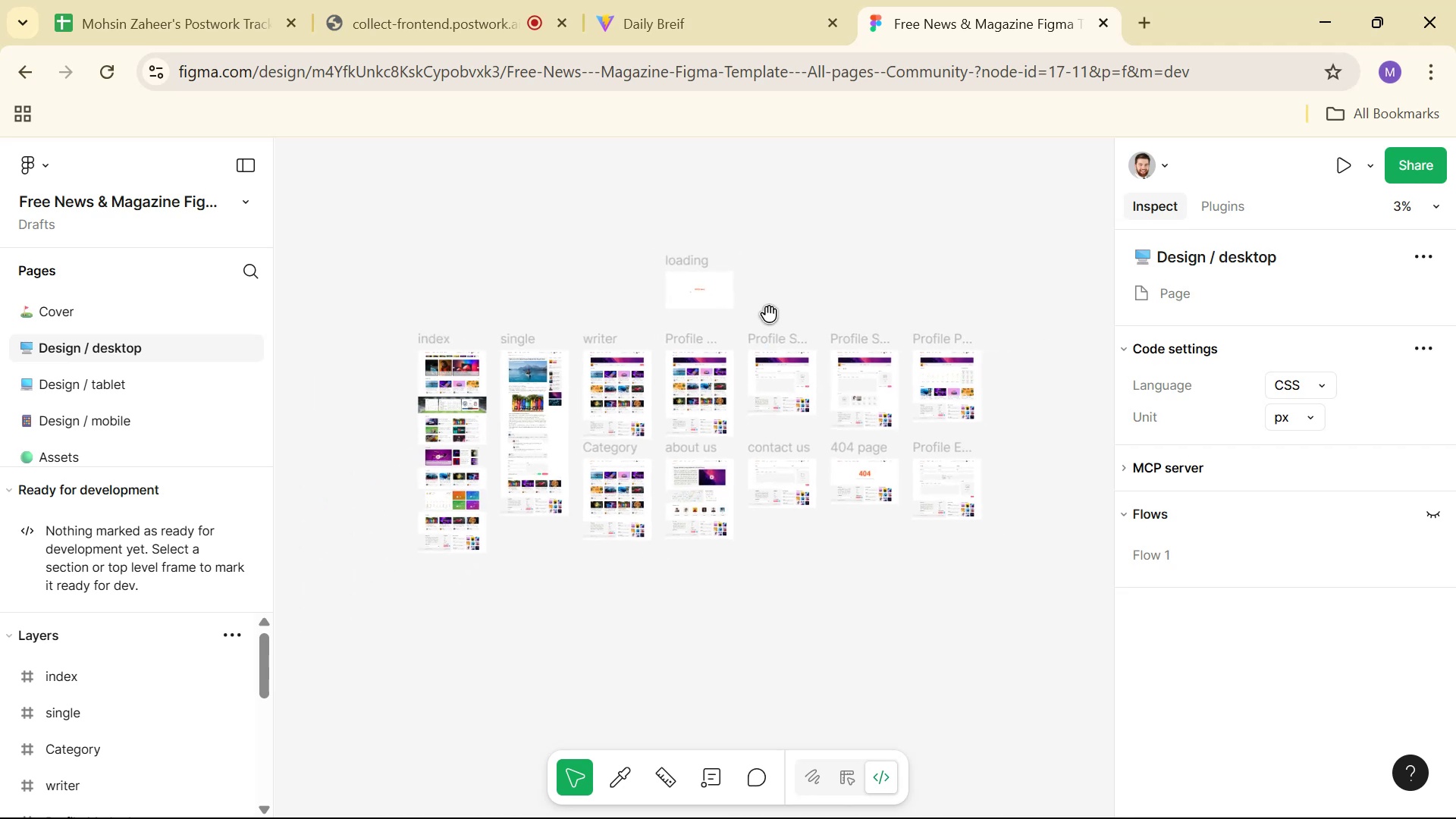 
hold_key(key=ControlLeft, duration=1.52)
scroll: coordinate [445, 441], scroll_direction: up, amount: 14.0
 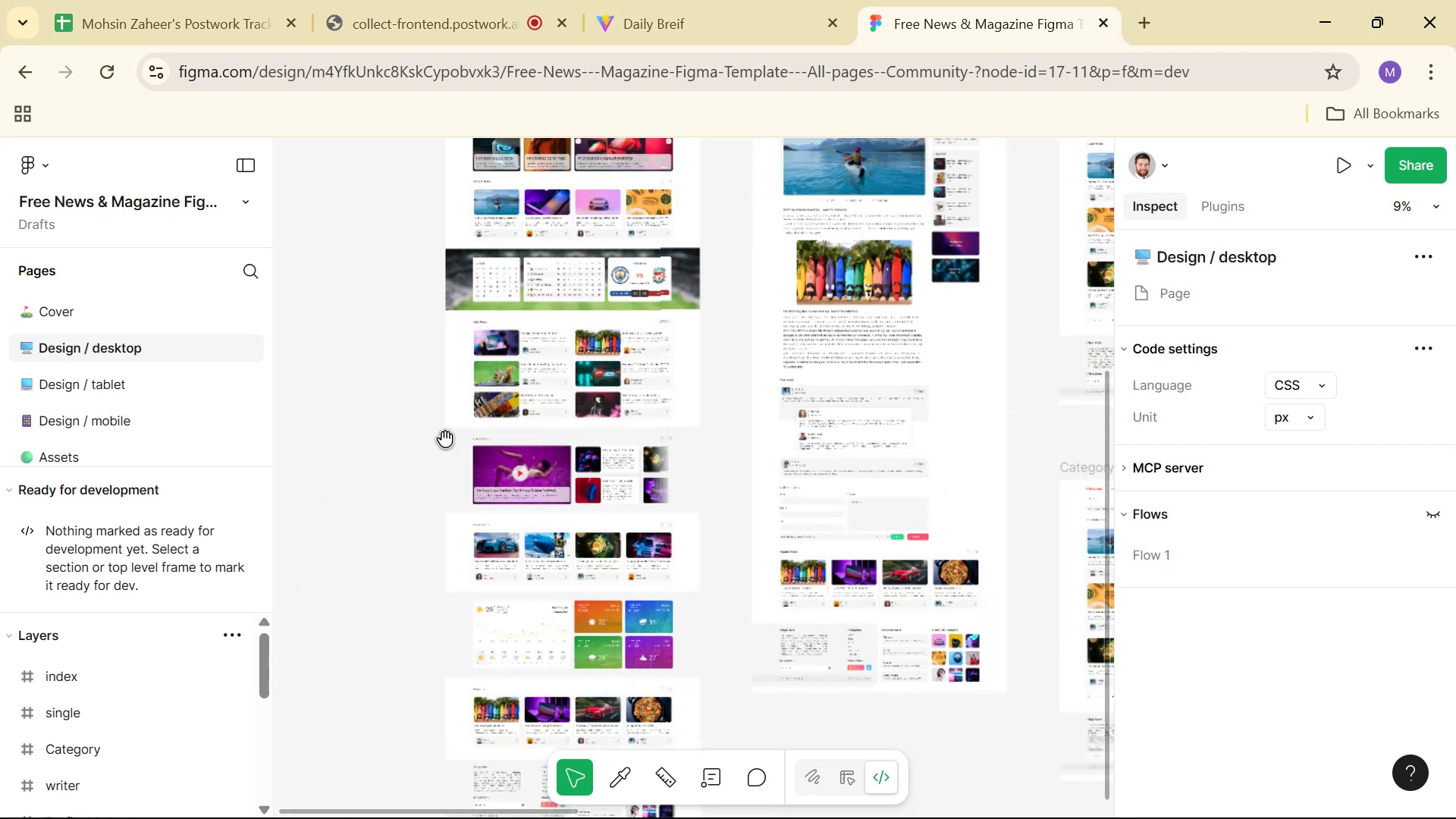 
hold_key(key=ControlLeft, duration=1.51)
scroll: coordinate [502, 416], scroll_direction: down, amount: 14.0
 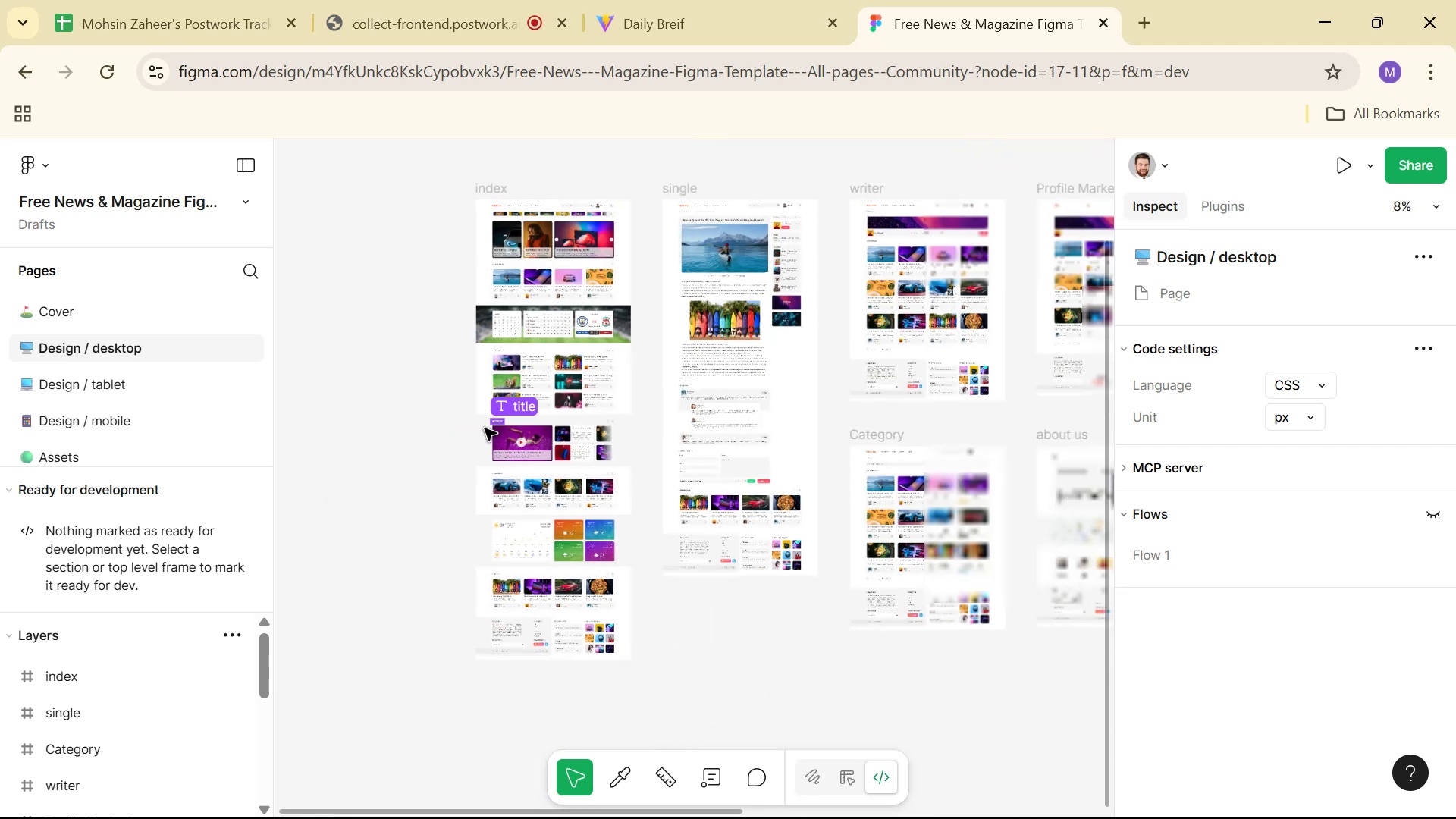 
hold_key(key=Space, duration=0.5)
 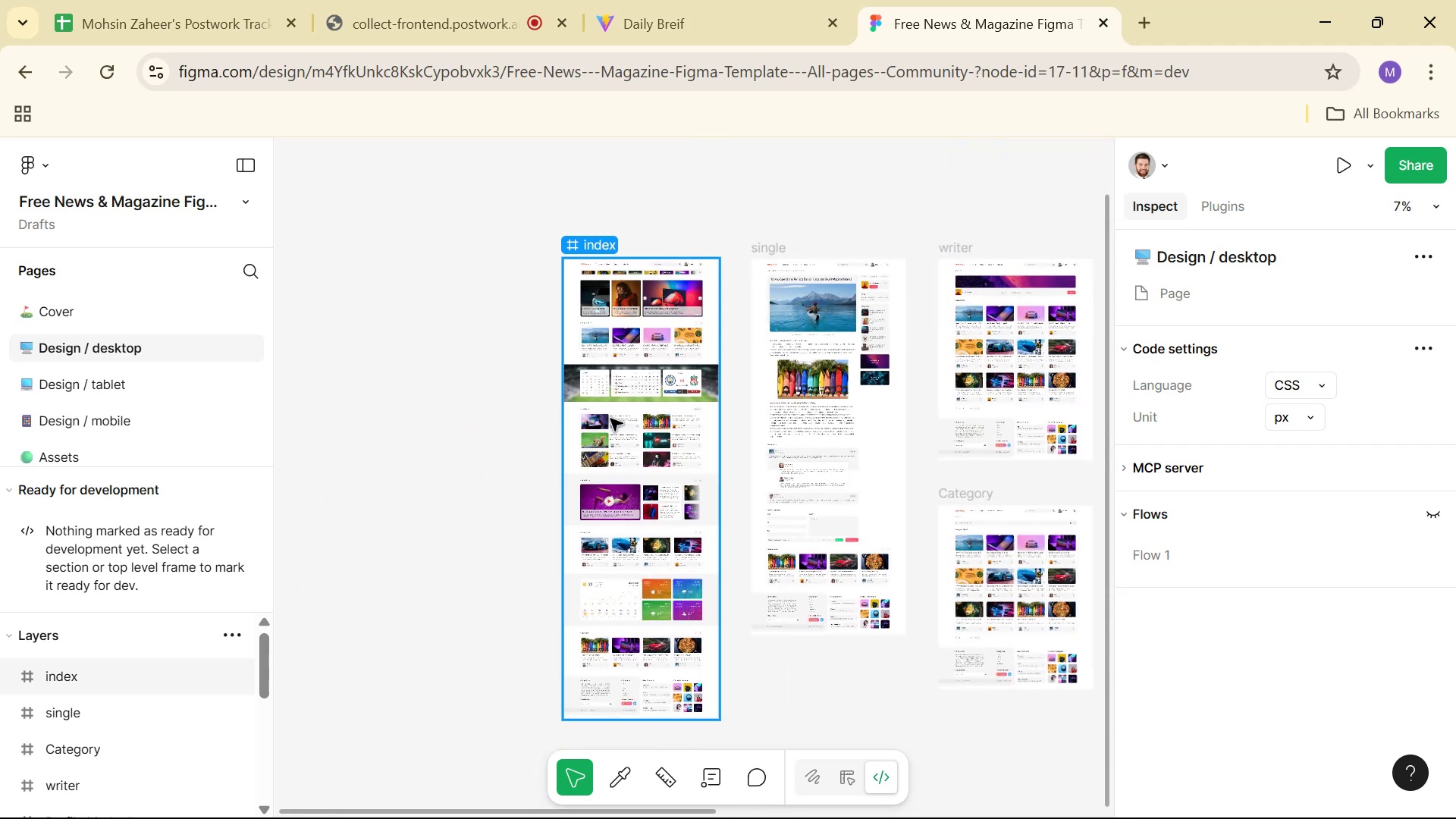 
left_click_drag(start_coordinate=[413, 500], to_coordinate=[500, 560])
 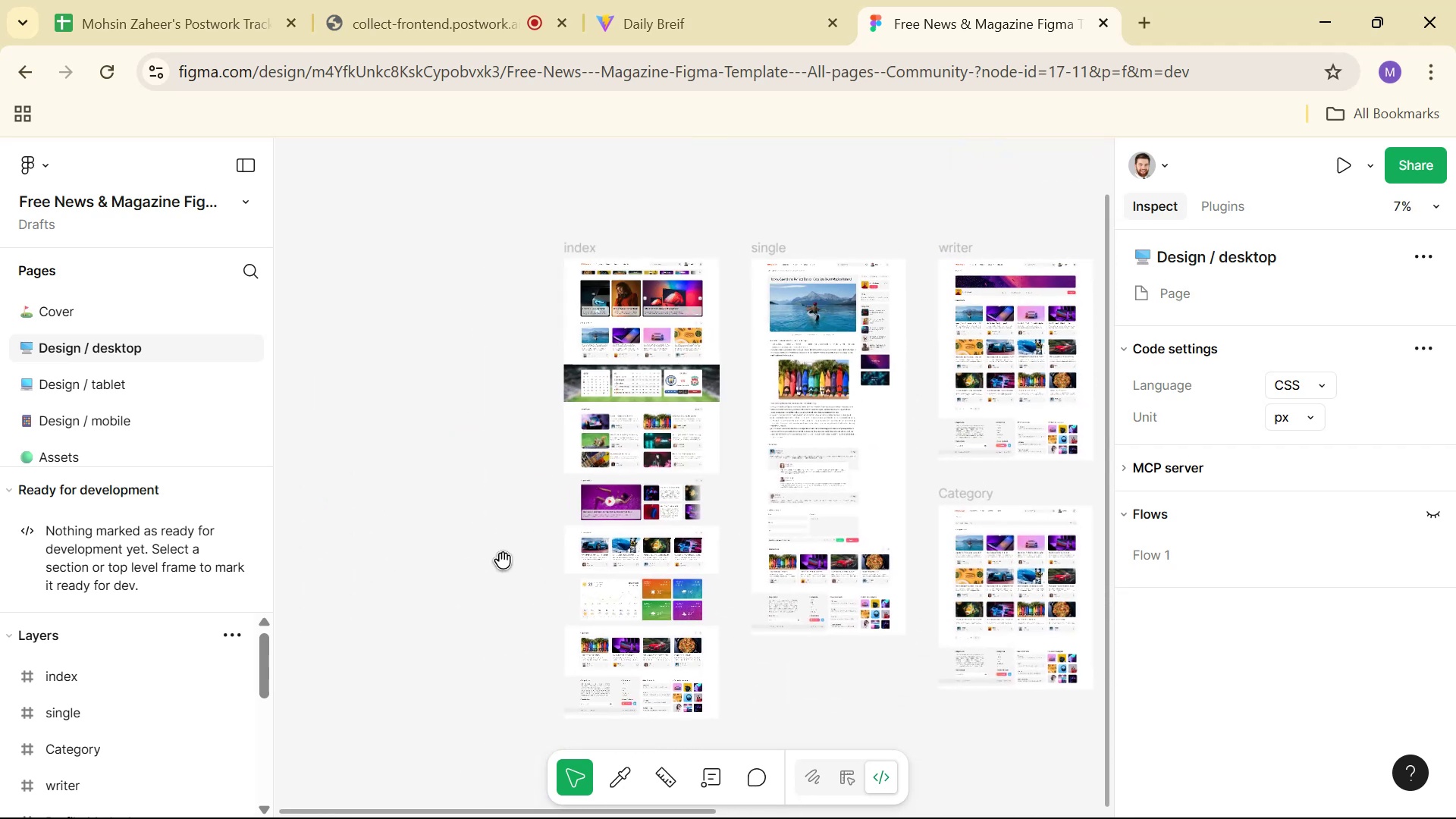 
hold_key(key=ControlLeft, duration=1.52)
scroll: coordinate [682, 379], scroll_direction: up, amount: 24.0
 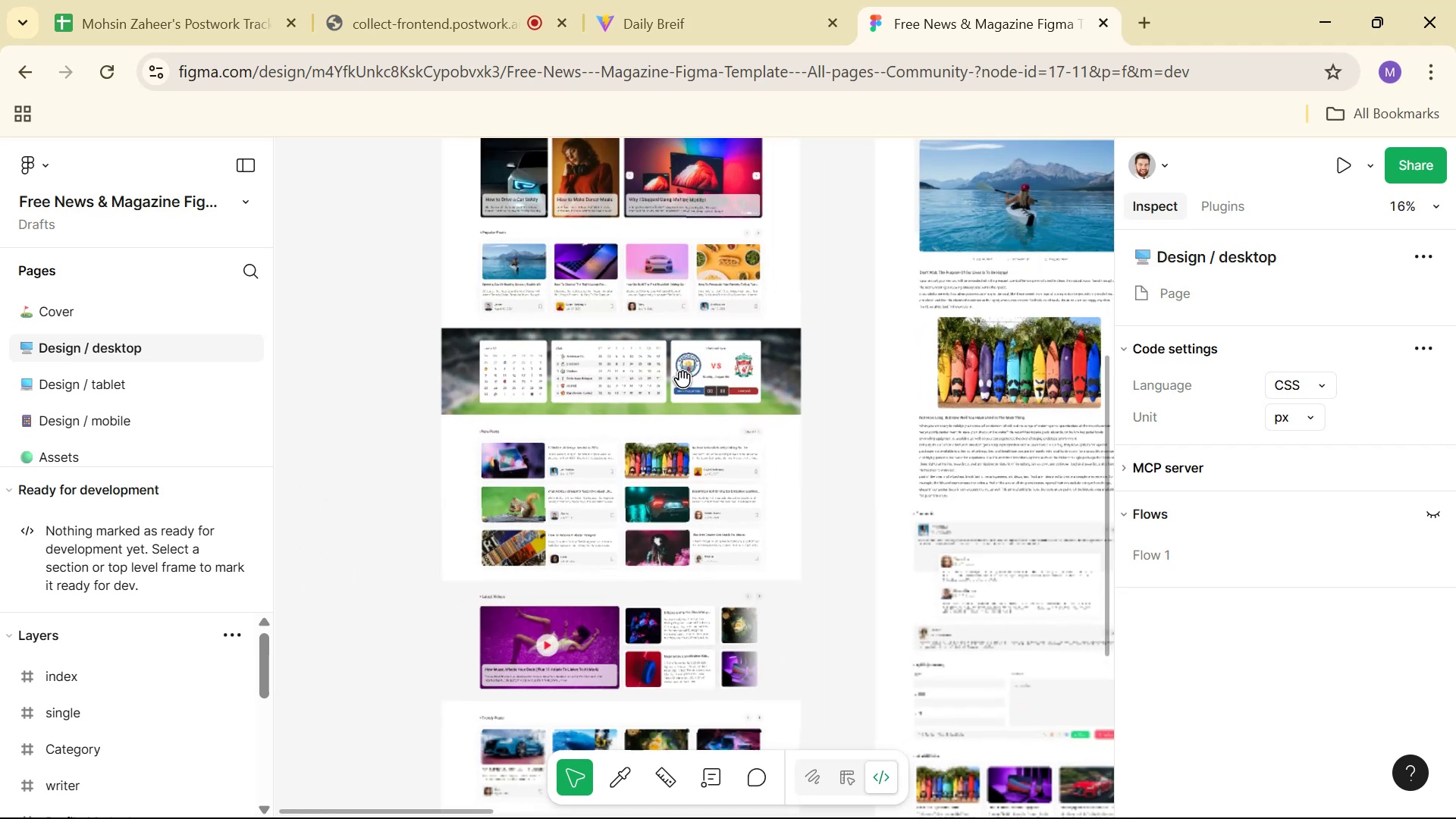 
hold_key(key=ControlLeft, duration=0.37)
 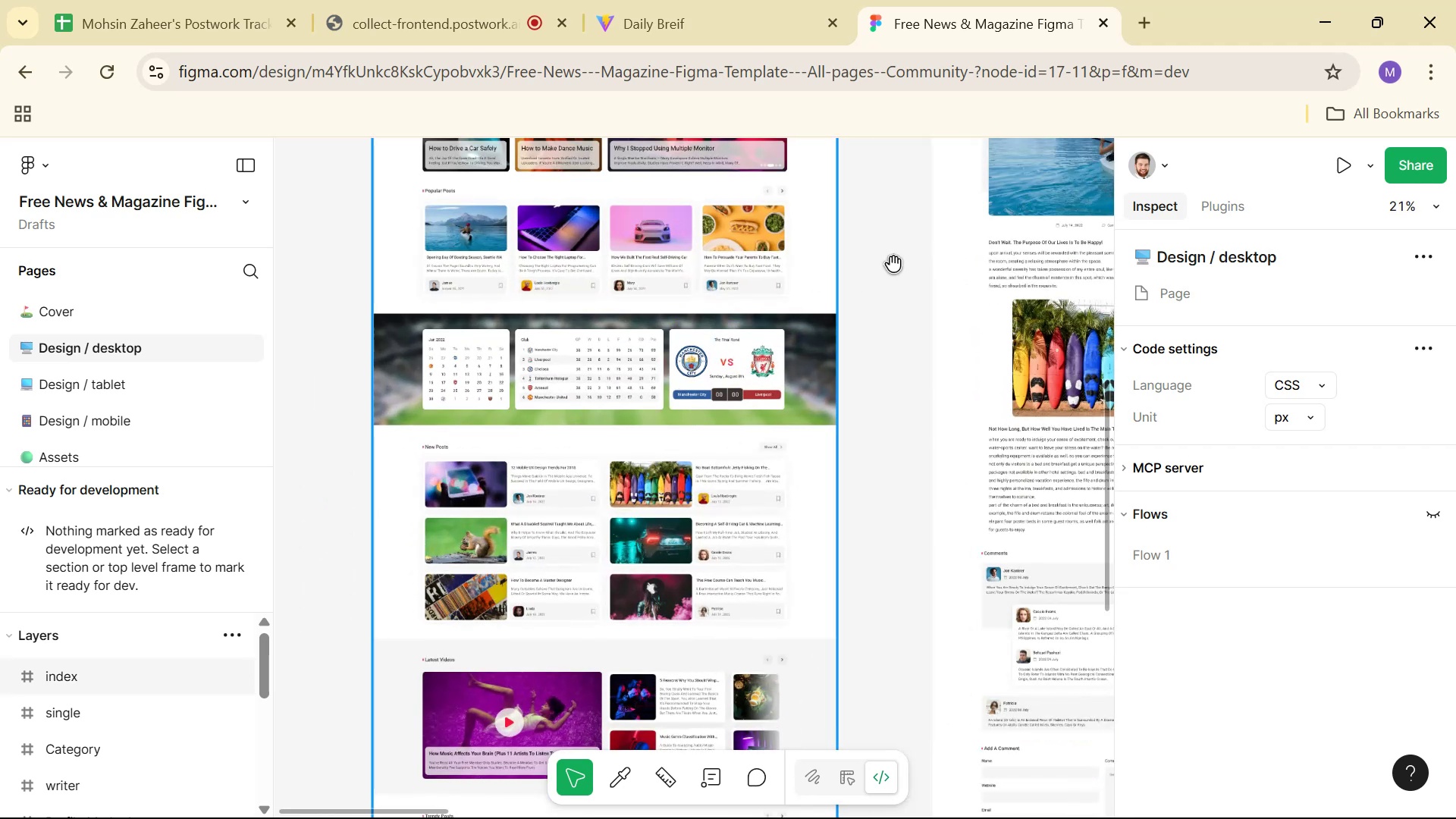 
hold_key(key=Space, duration=0.79)
 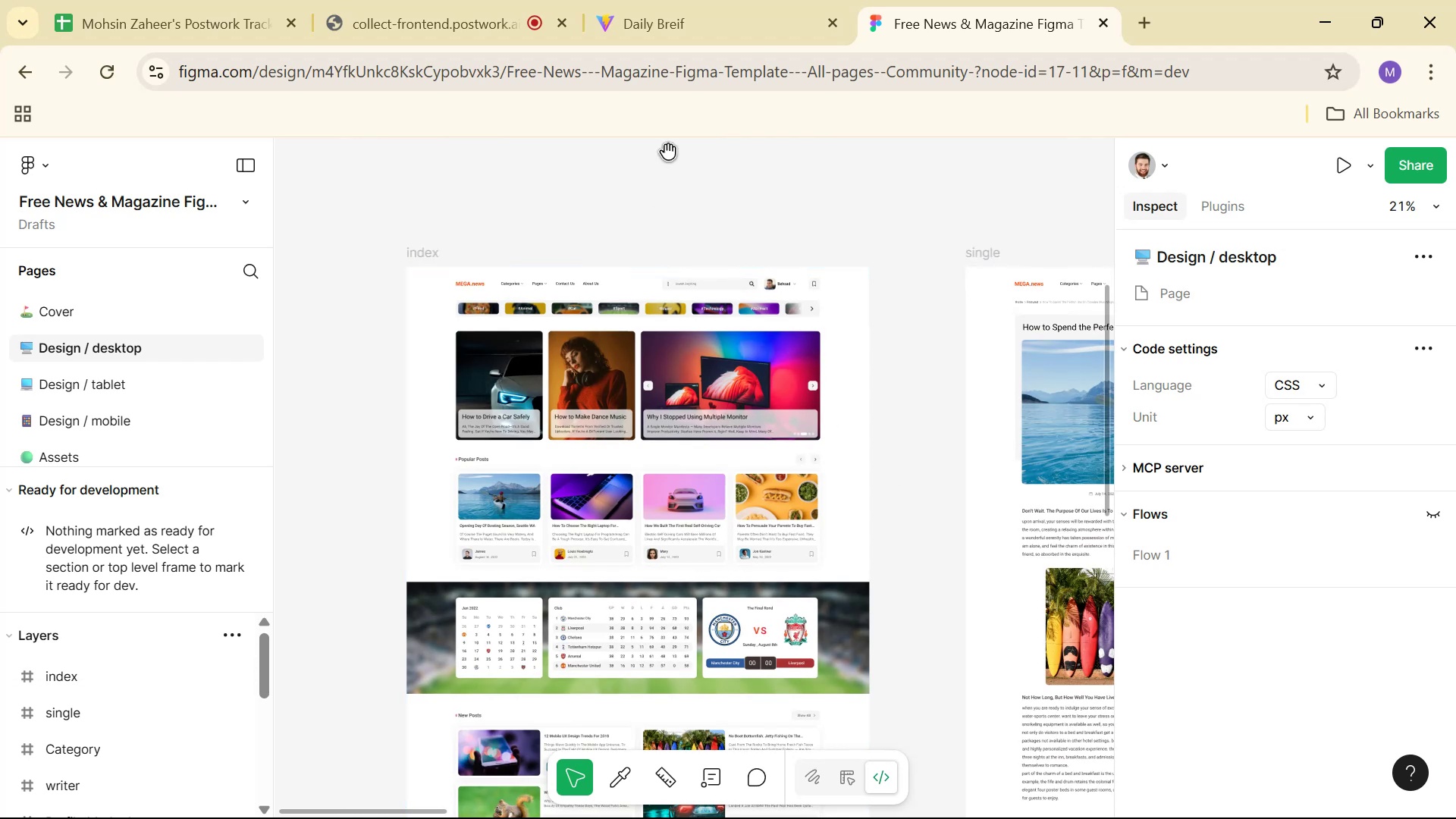 
left_click_drag(start_coordinate=[880, 244], to_coordinate=[913, 513])
 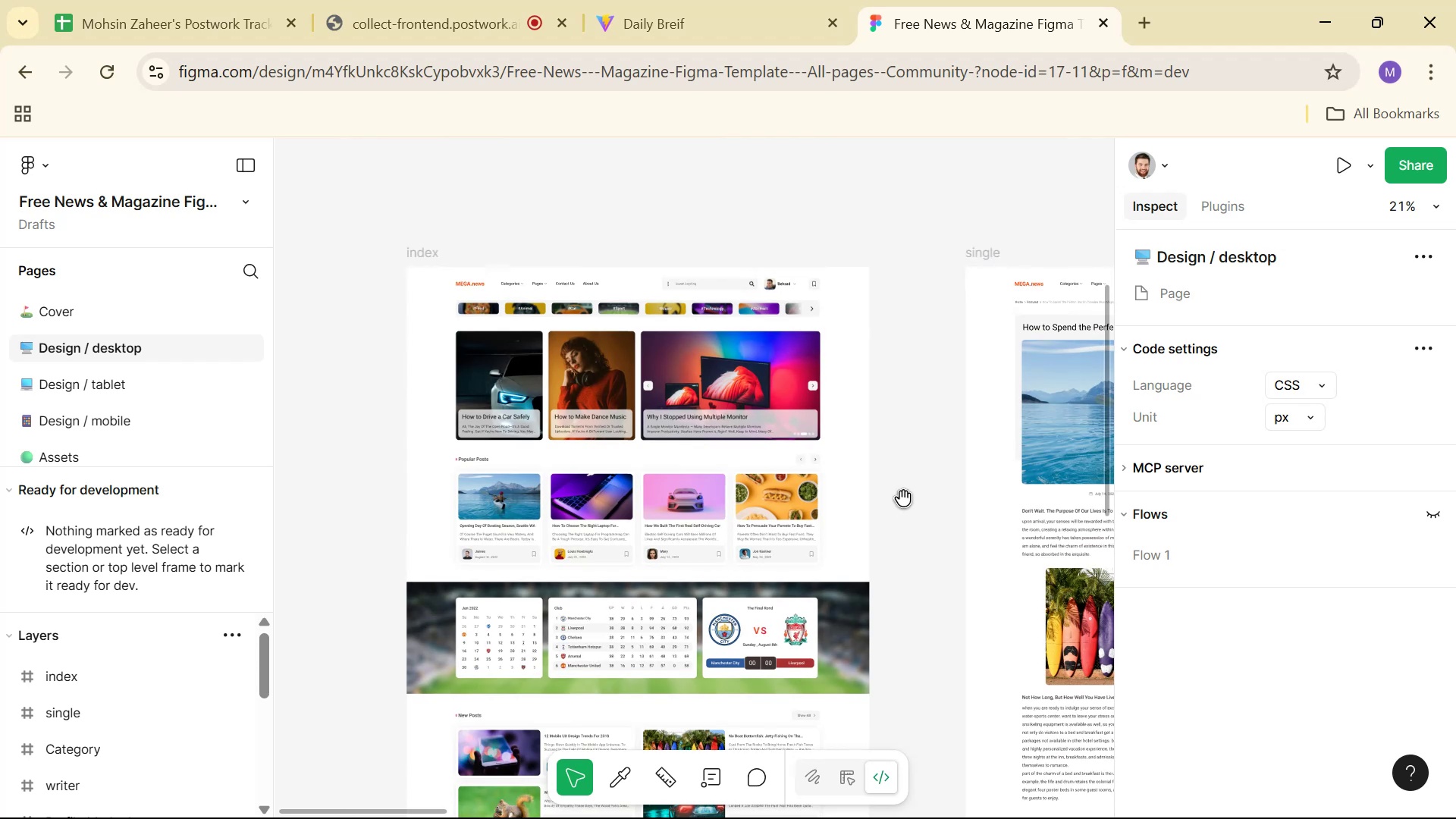 
hold_key(key=ControlLeft, duration=1.26)
scroll: coordinate [686, 242], scroll_direction: down, amount: 5.0
 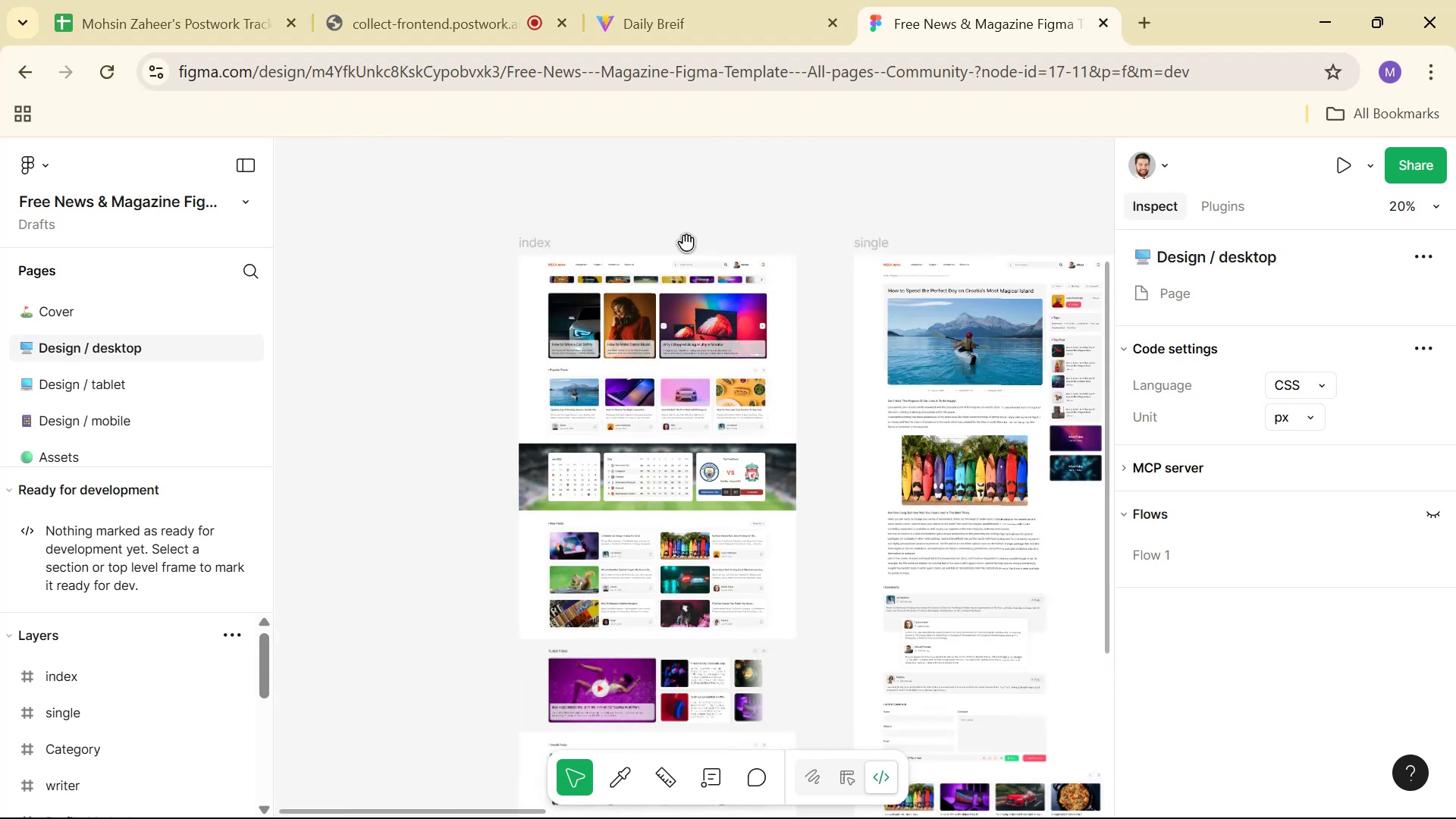 
hold_key(key=Space, duration=0.75)
 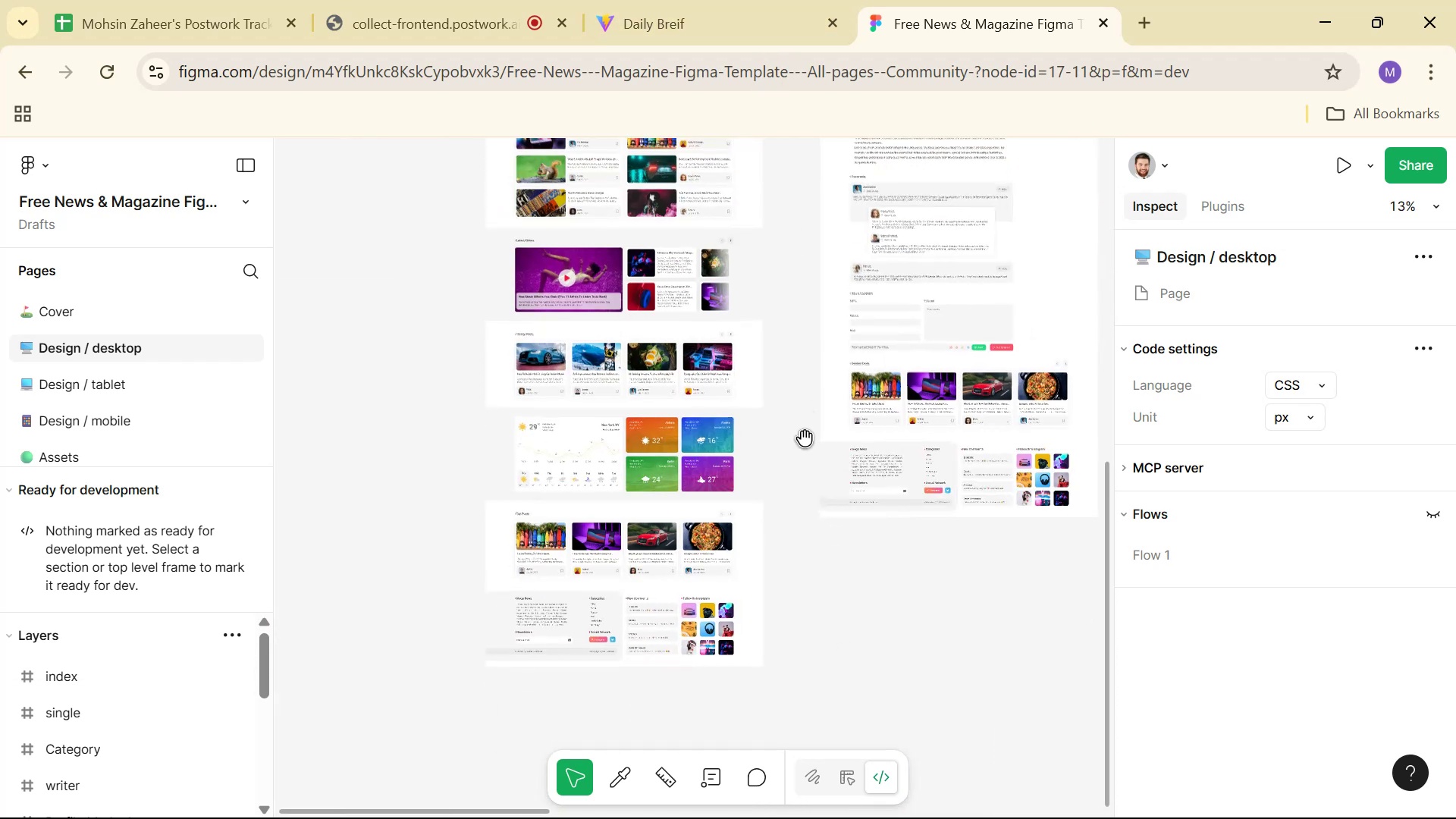 
left_click_drag(start_coordinate=[809, 454], to_coordinate=[776, 44])
 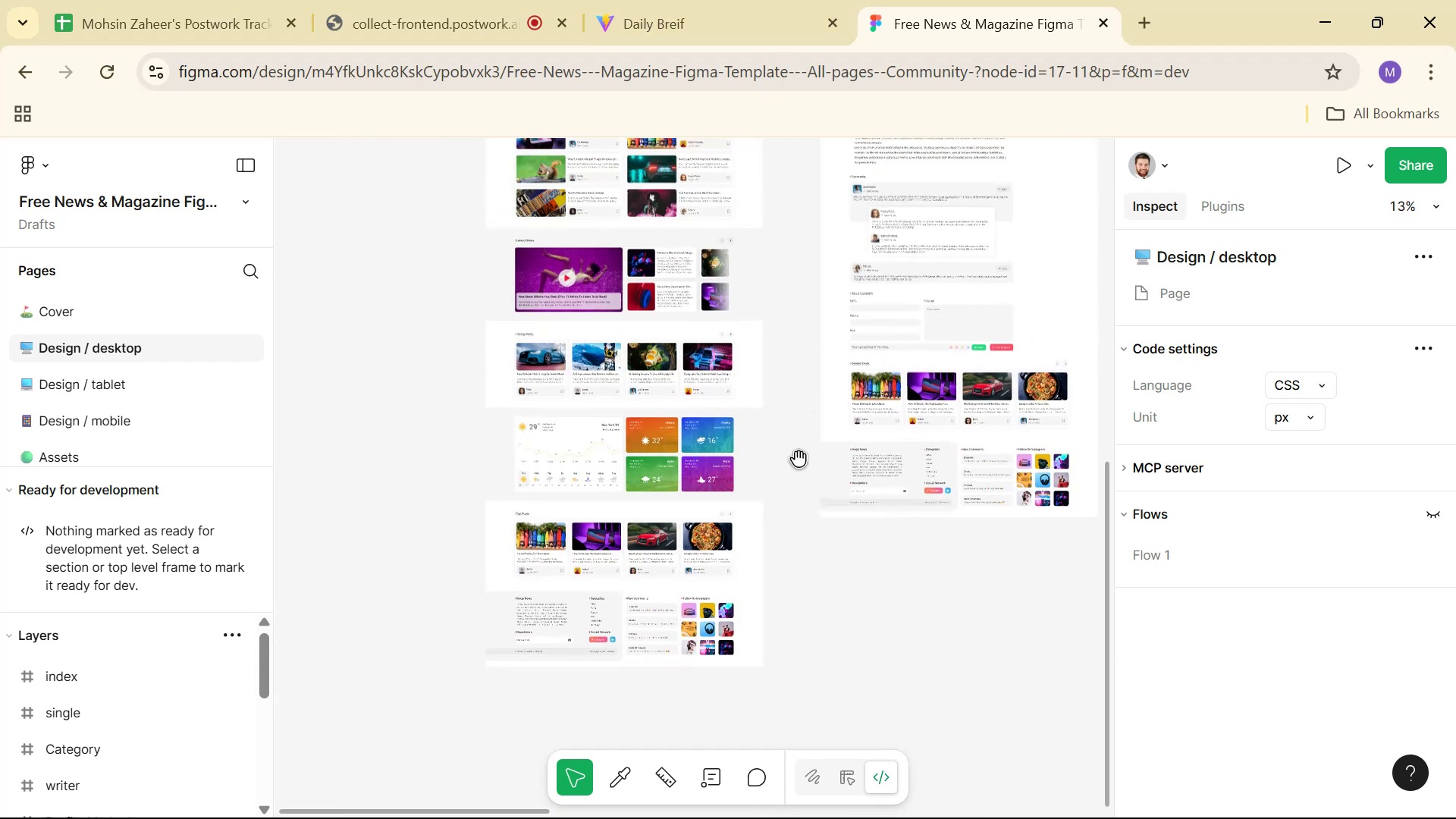 
hold_key(key=Space, duration=0.36)
 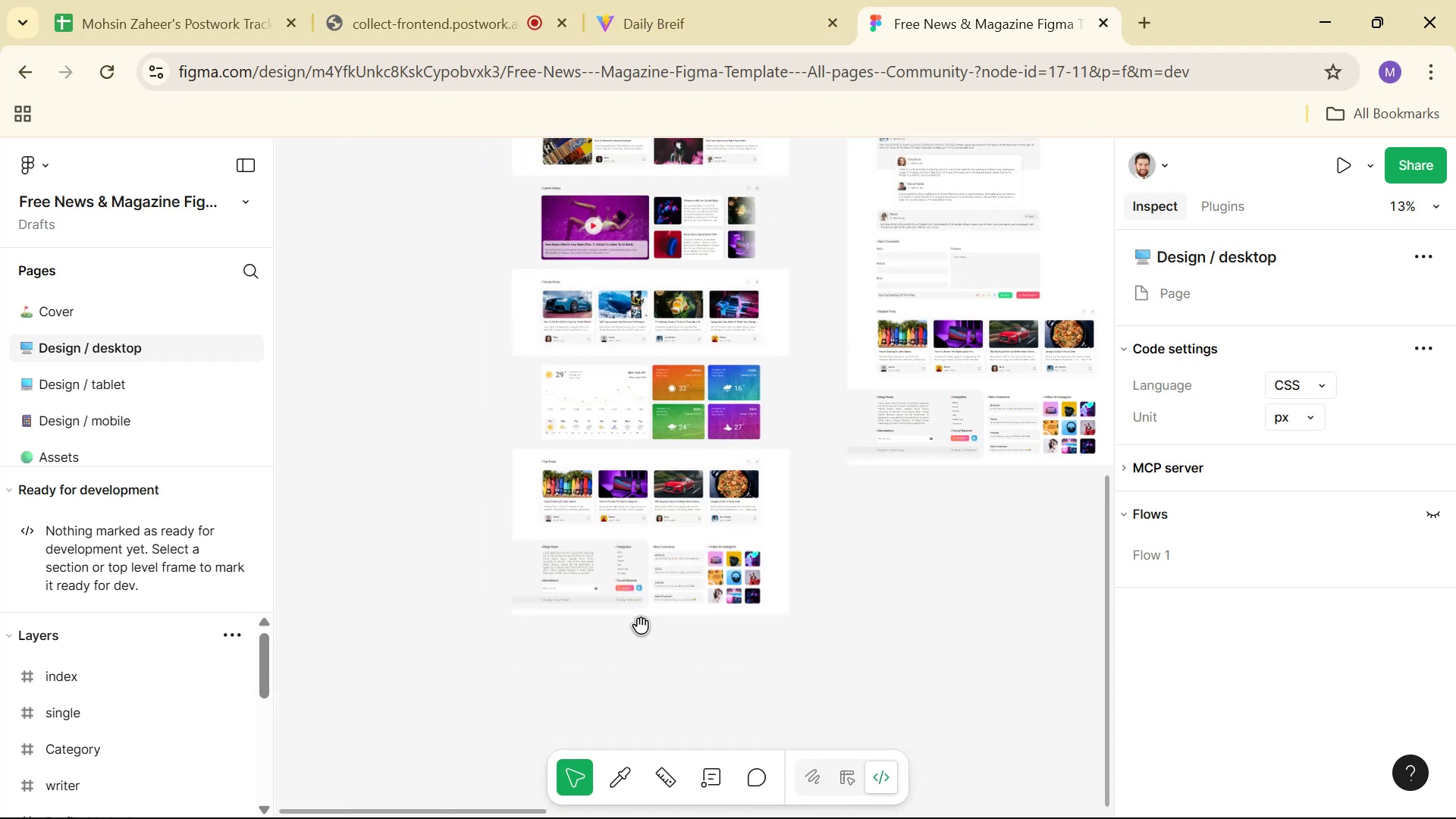 
left_click_drag(start_coordinate=[722, 696], to_coordinate=[748, 644])
 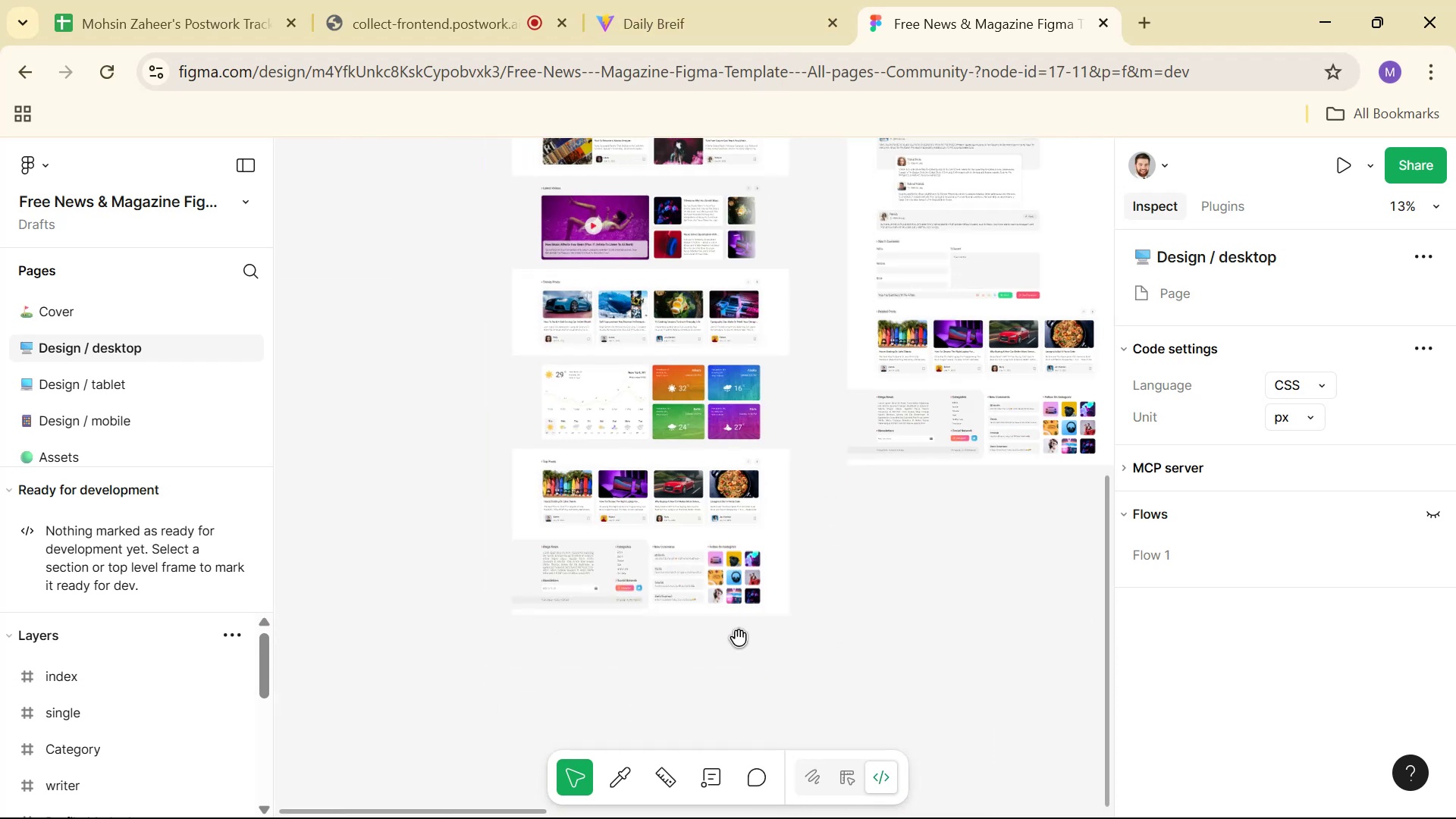 
hold_key(key=ControlLeft, duration=0.8)
scroll: coordinate [642, 627], scroll_direction: up, amount: 11.0
 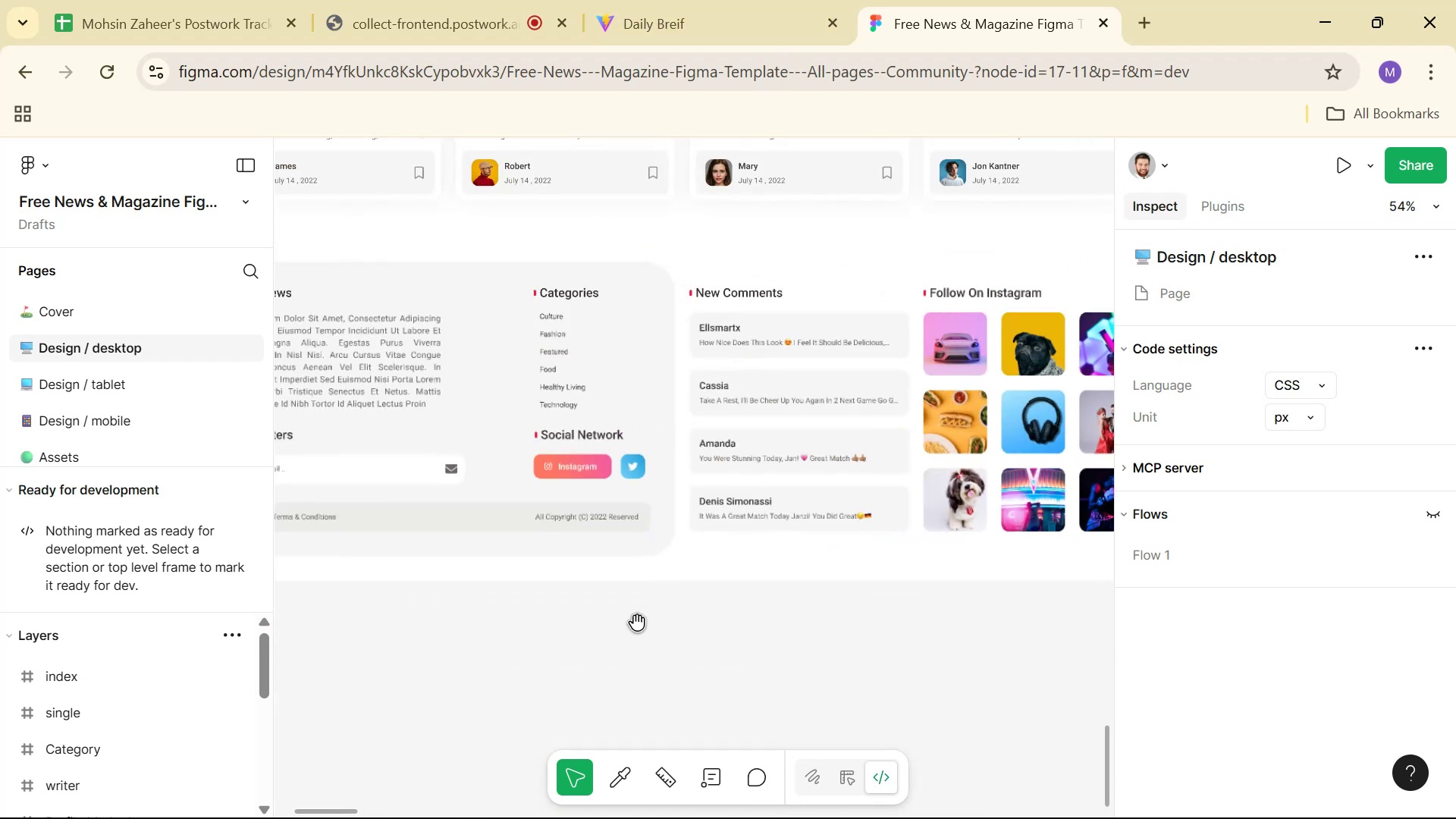 
hold_key(key=Space, duration=0.62)
 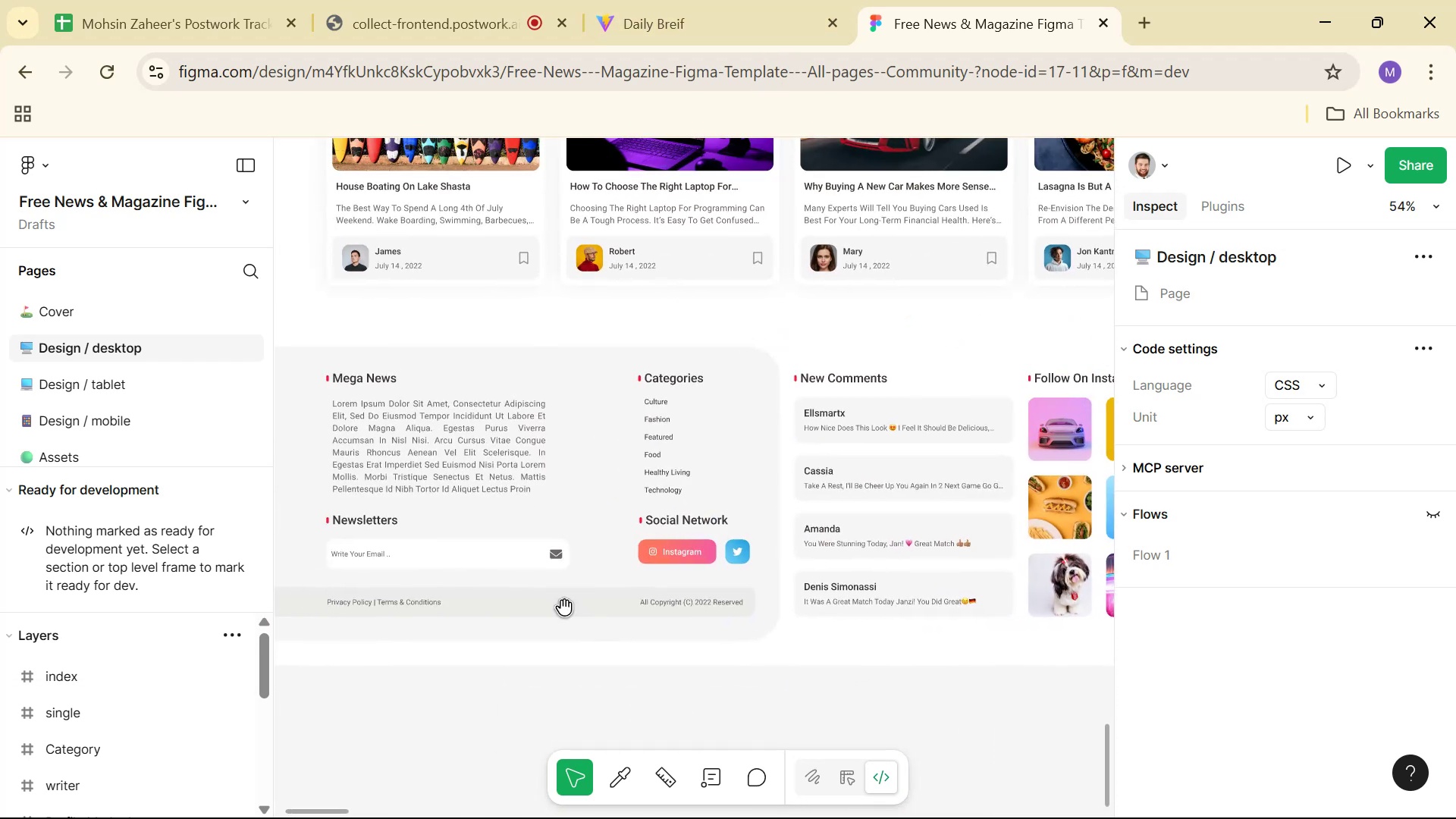 
left_click_drag(start_coordinate=[585, 613], to_coordinate=[689, 698])
 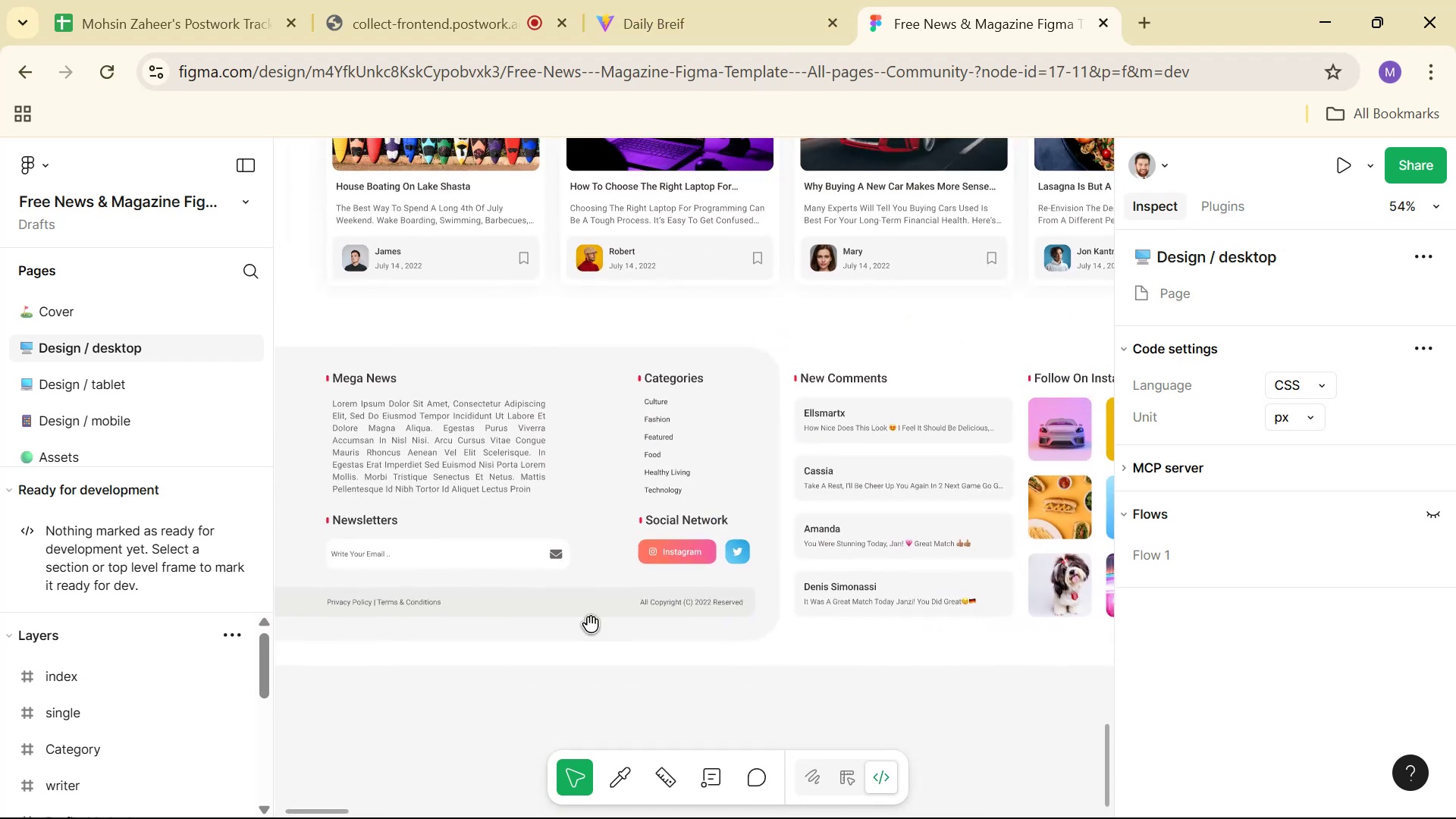 
hold_key(key=ControlLeft, duration=0.99)
scroll: coordinate [627, 632], scroll_direction: up, amount: 6.0
 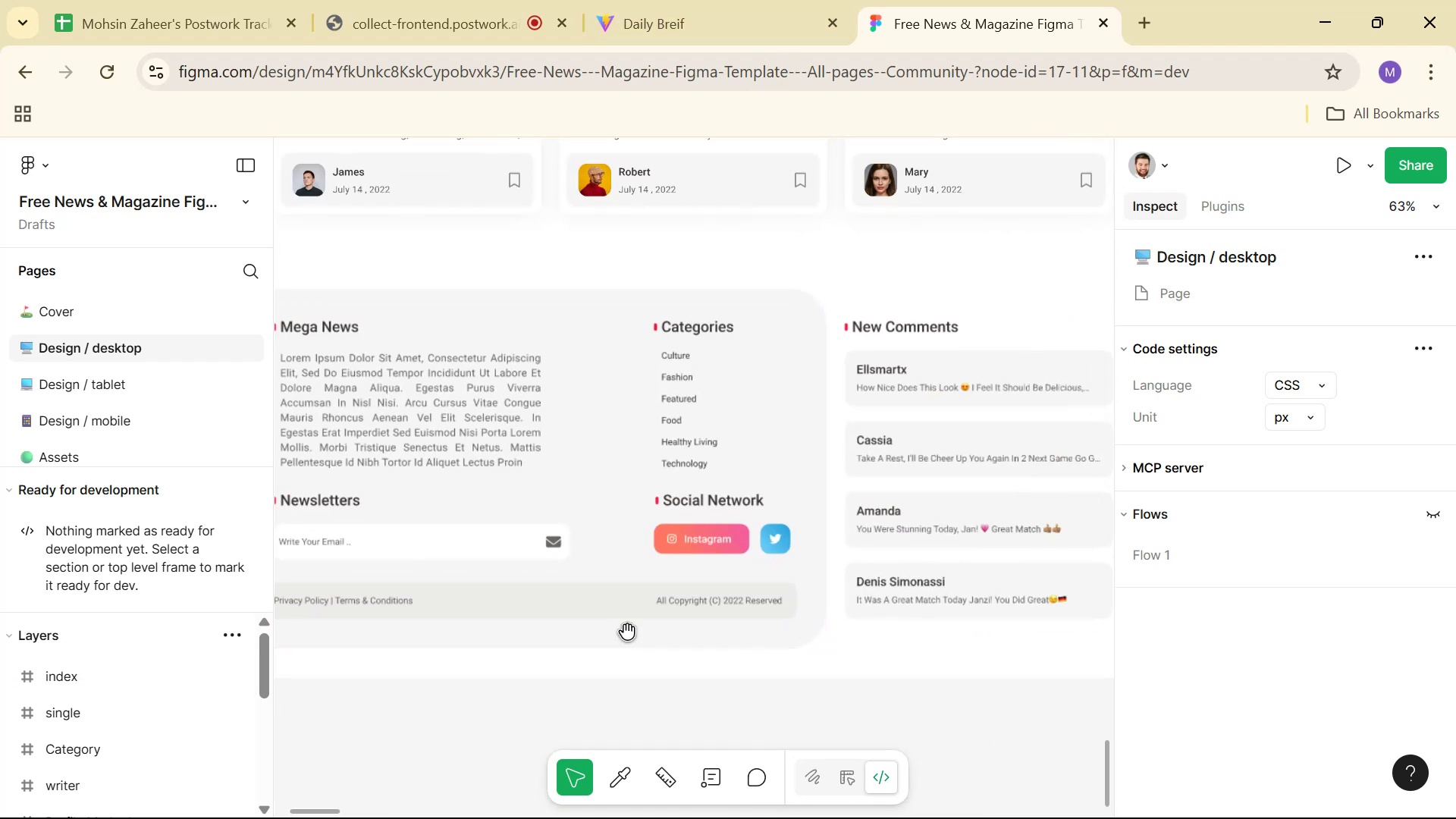 
hold_key(key=Space, duration=0.86)
 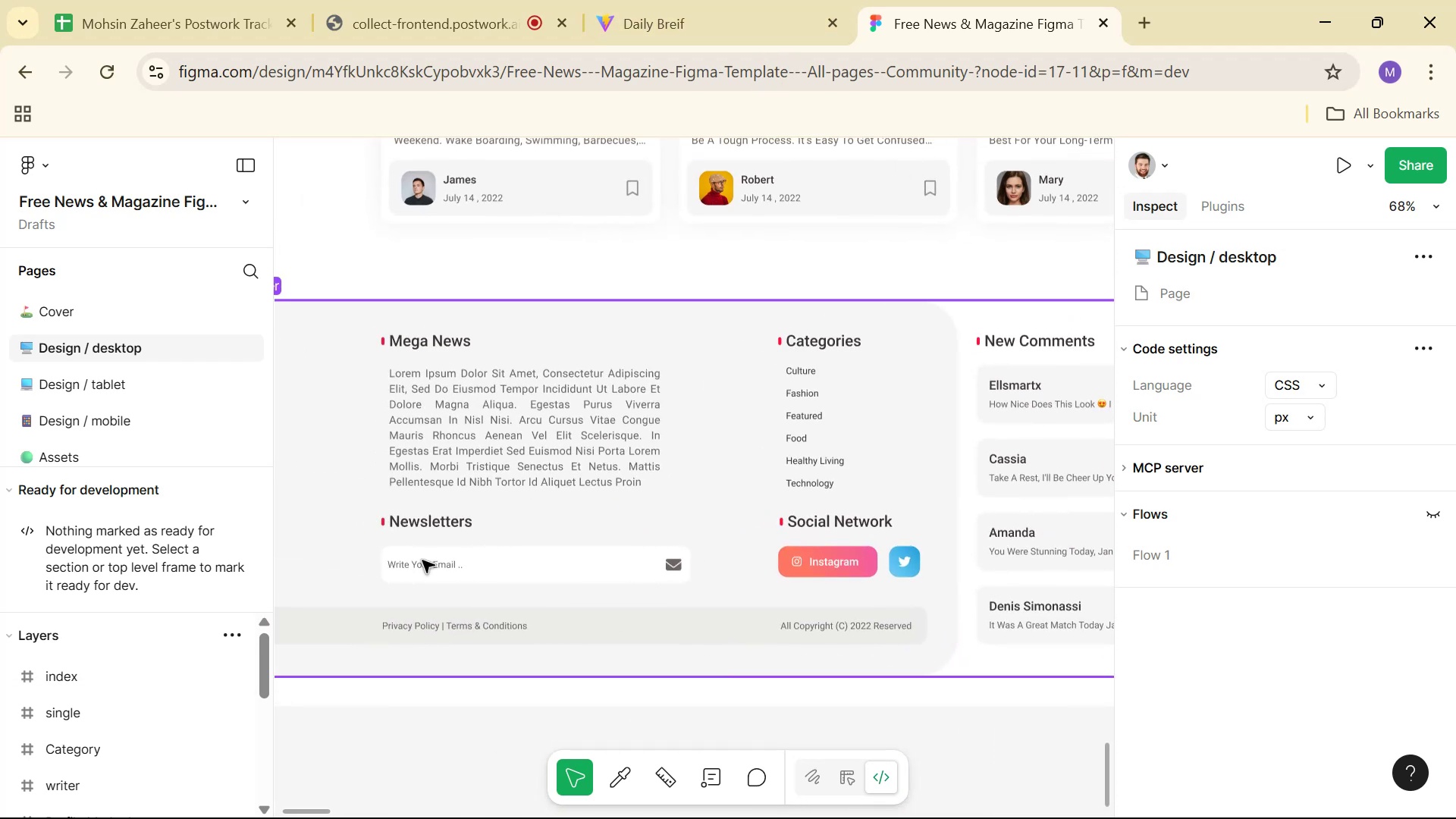 
left_click_drag(start_coordinate=[635, 630], to_coordinate=[758, 657])
 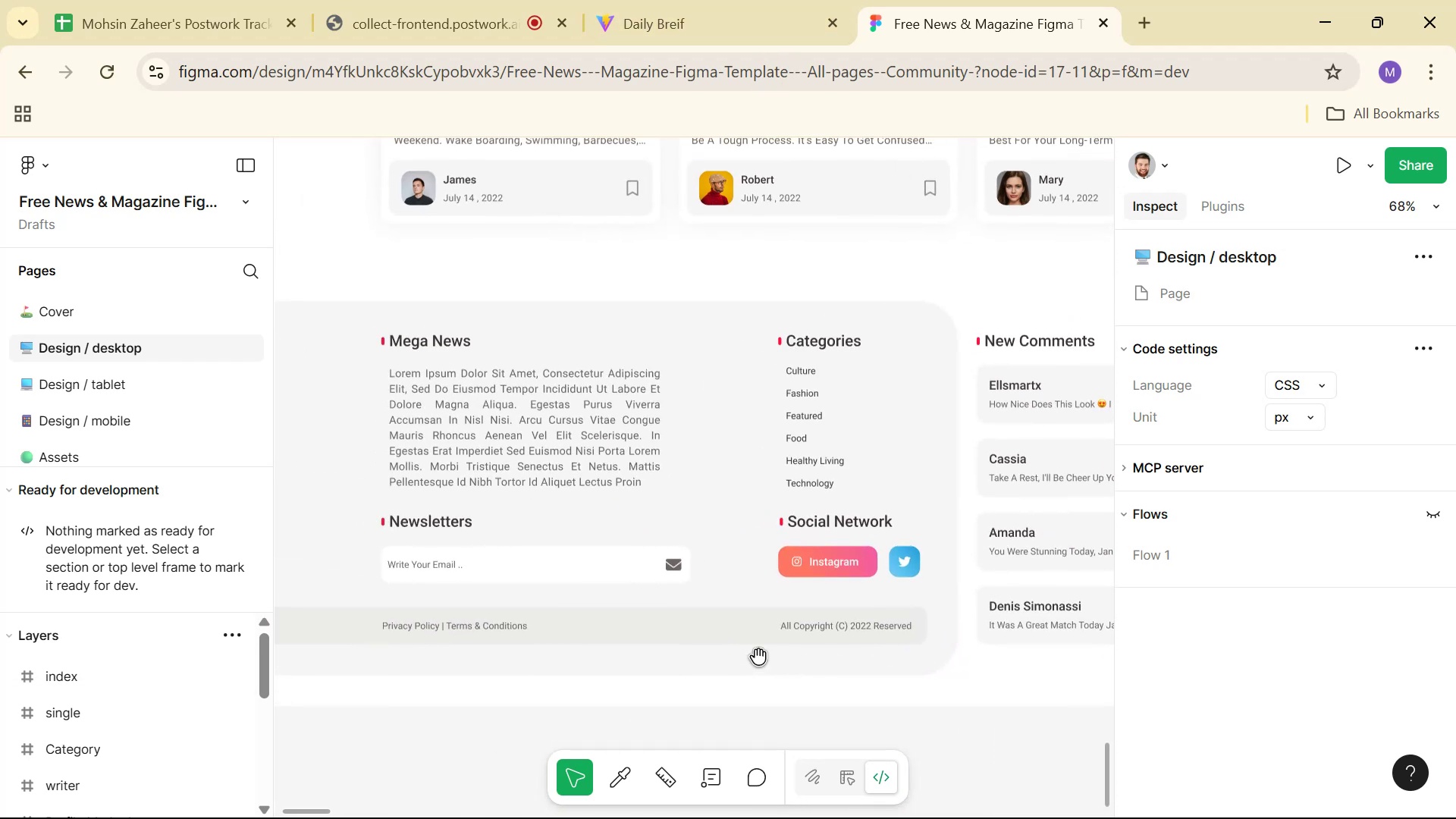 
hold_key(key=ControlLeft, duration=1.5)
 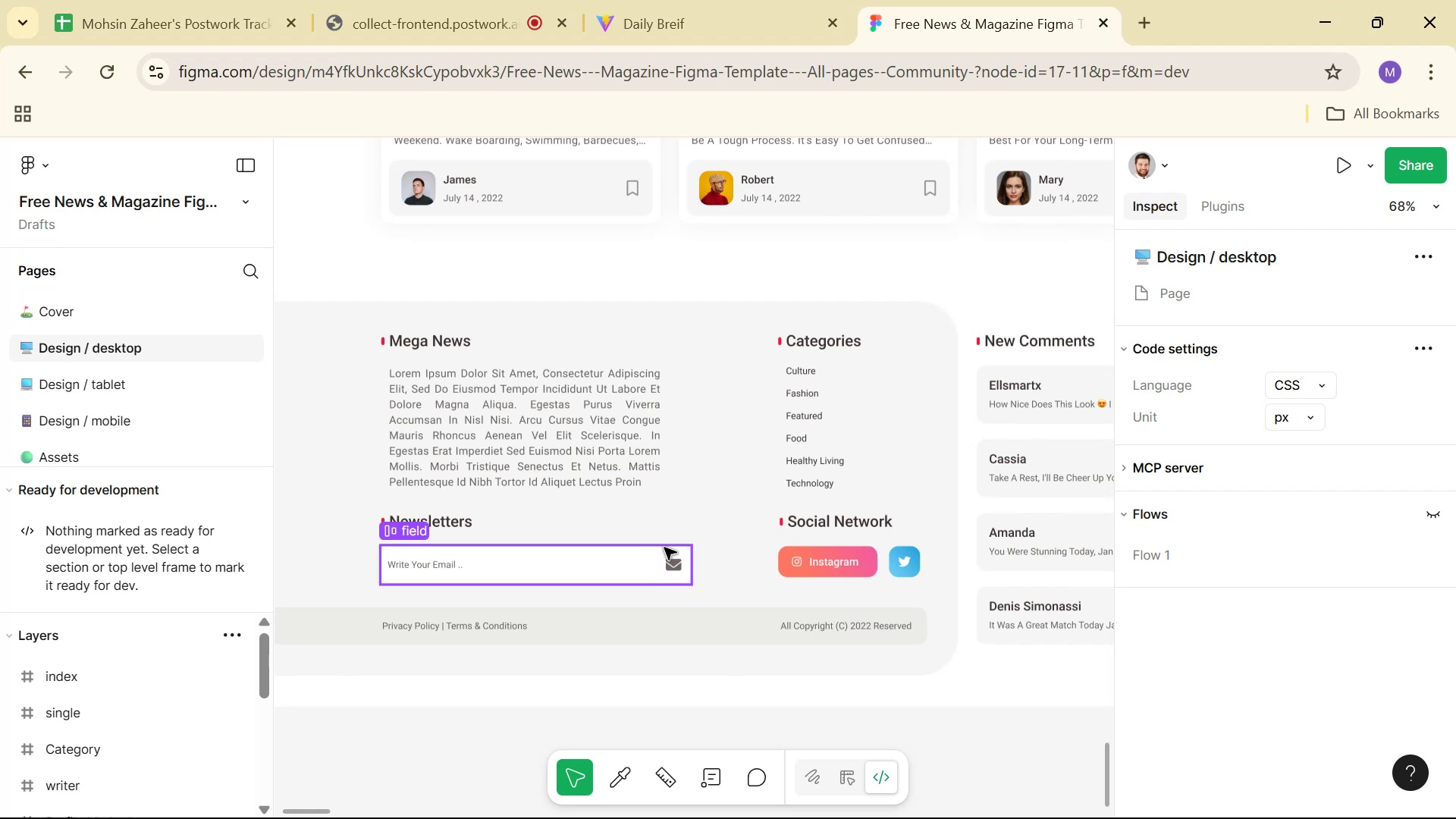 
hold_key(key=ControlLeft, duration=0.97)
 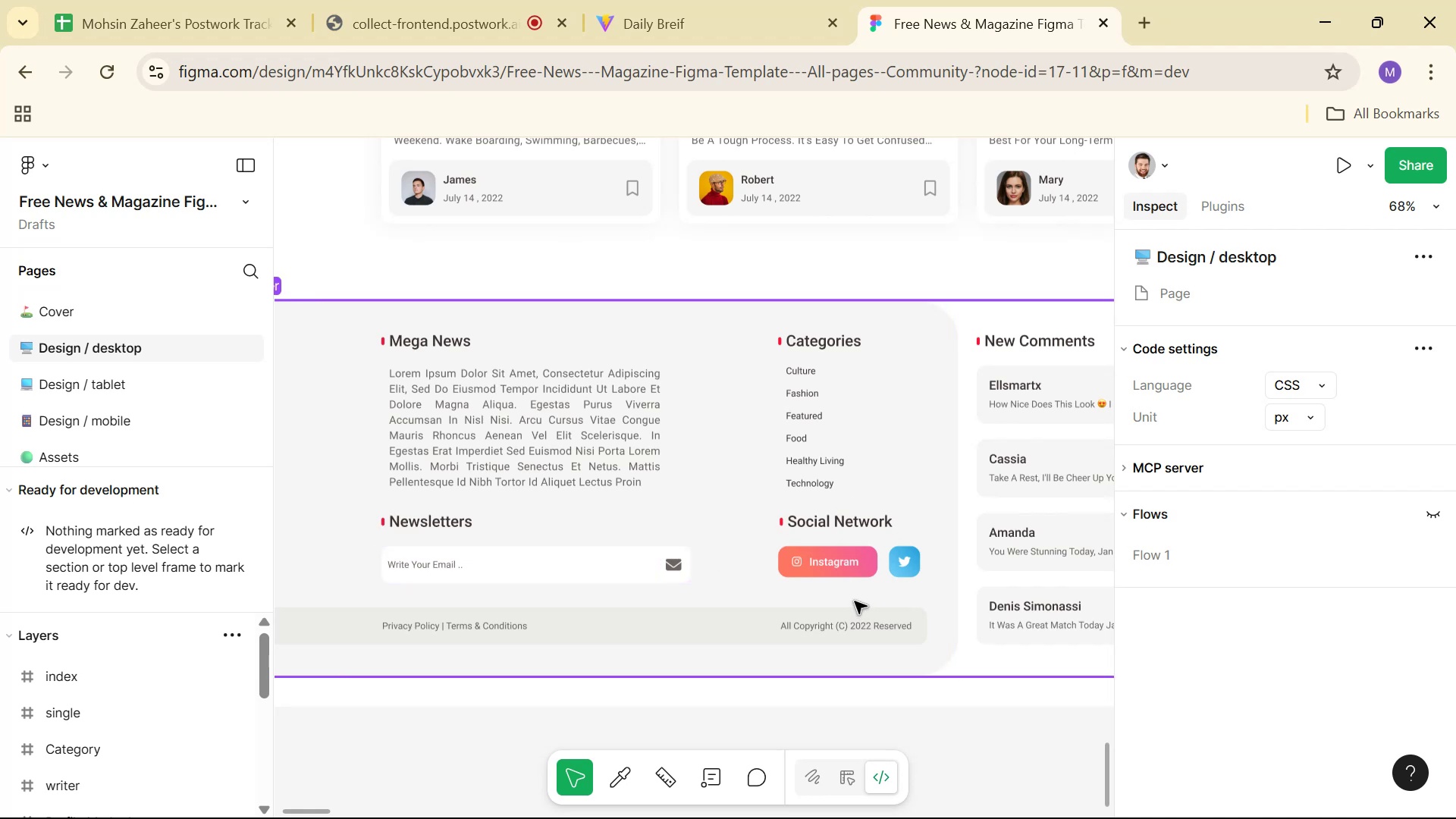 
key(Alt+Tab)
 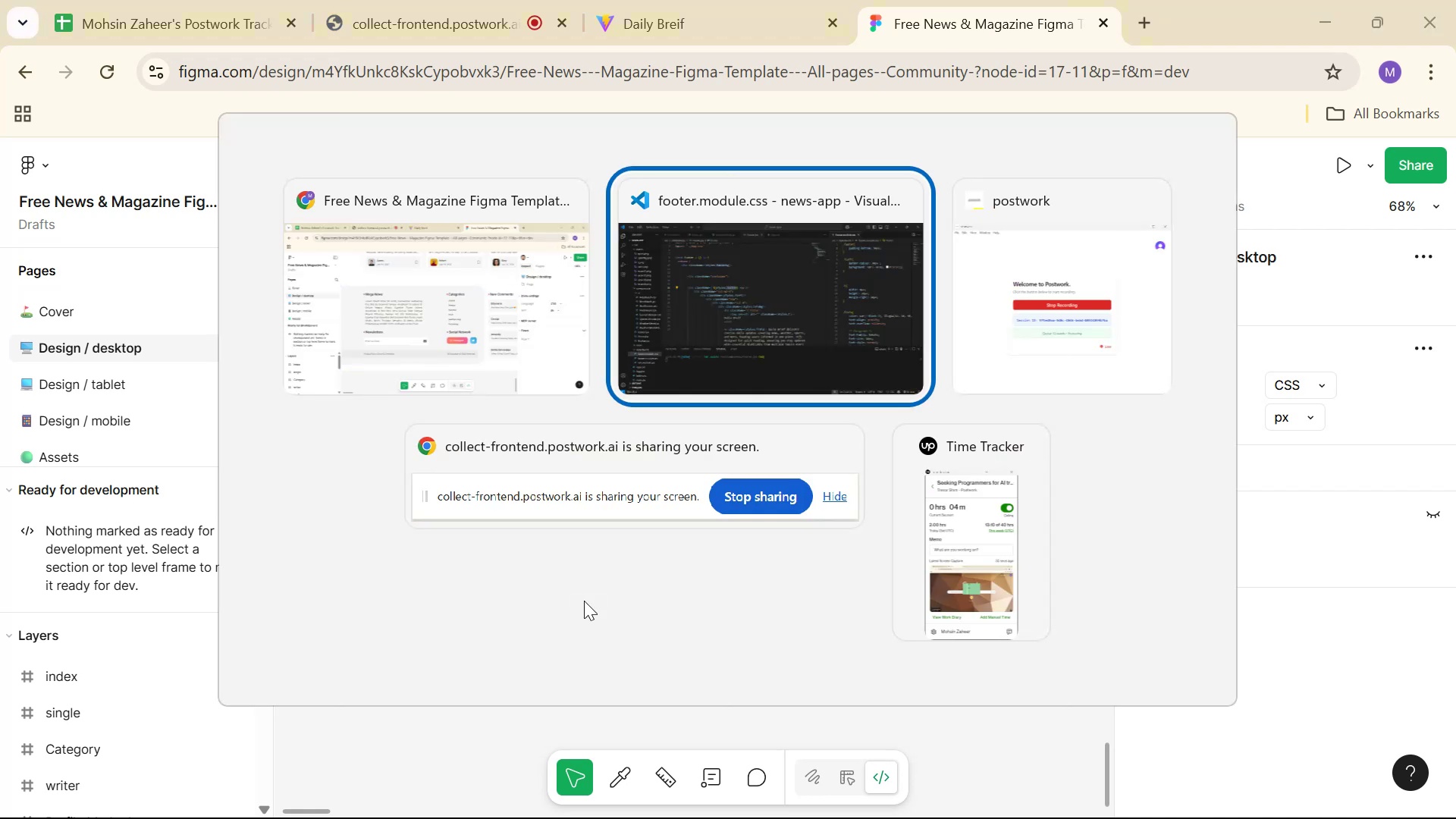 
key(Alt+AltLeft)
 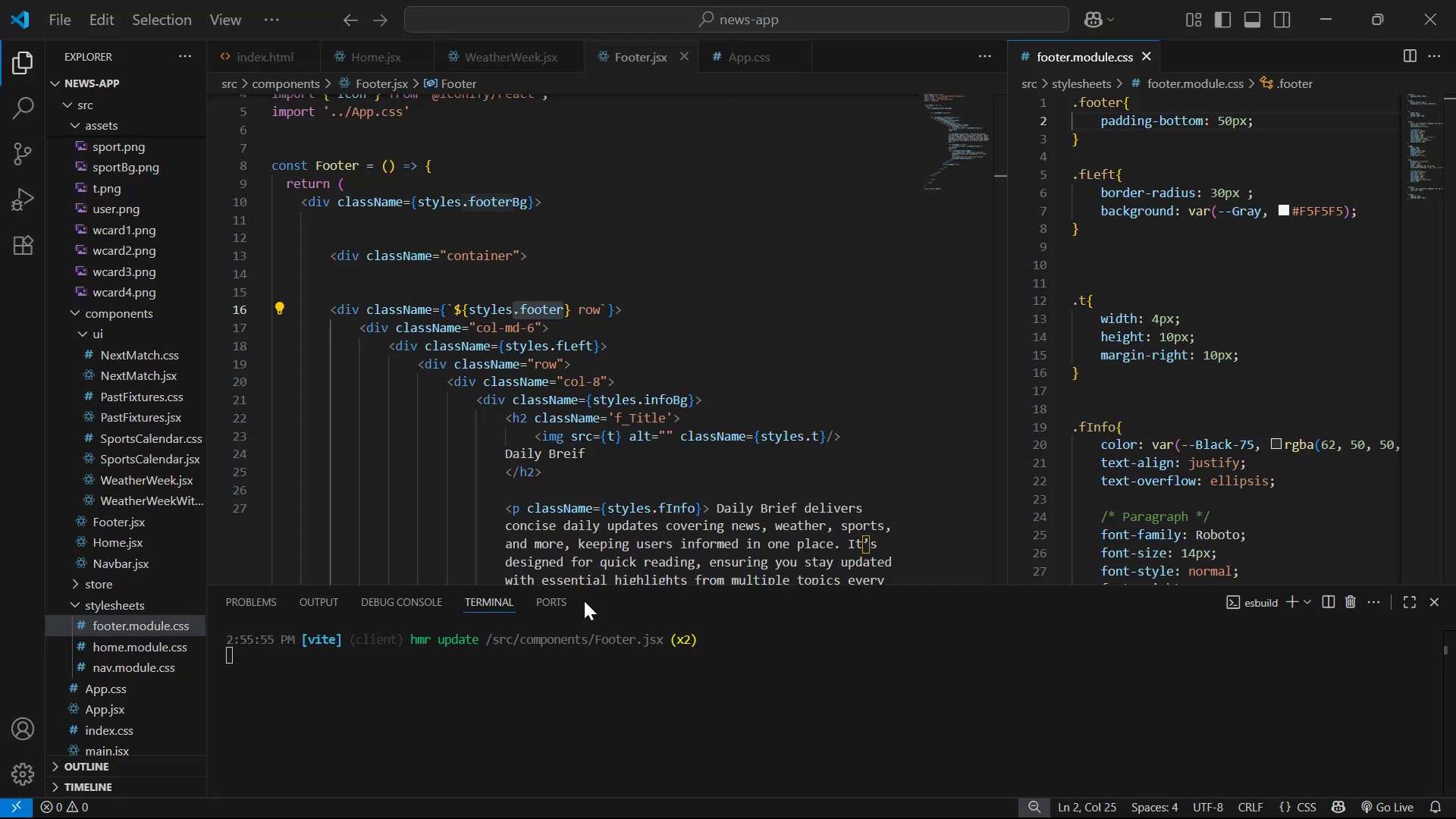 
key(Alt+Tab)
 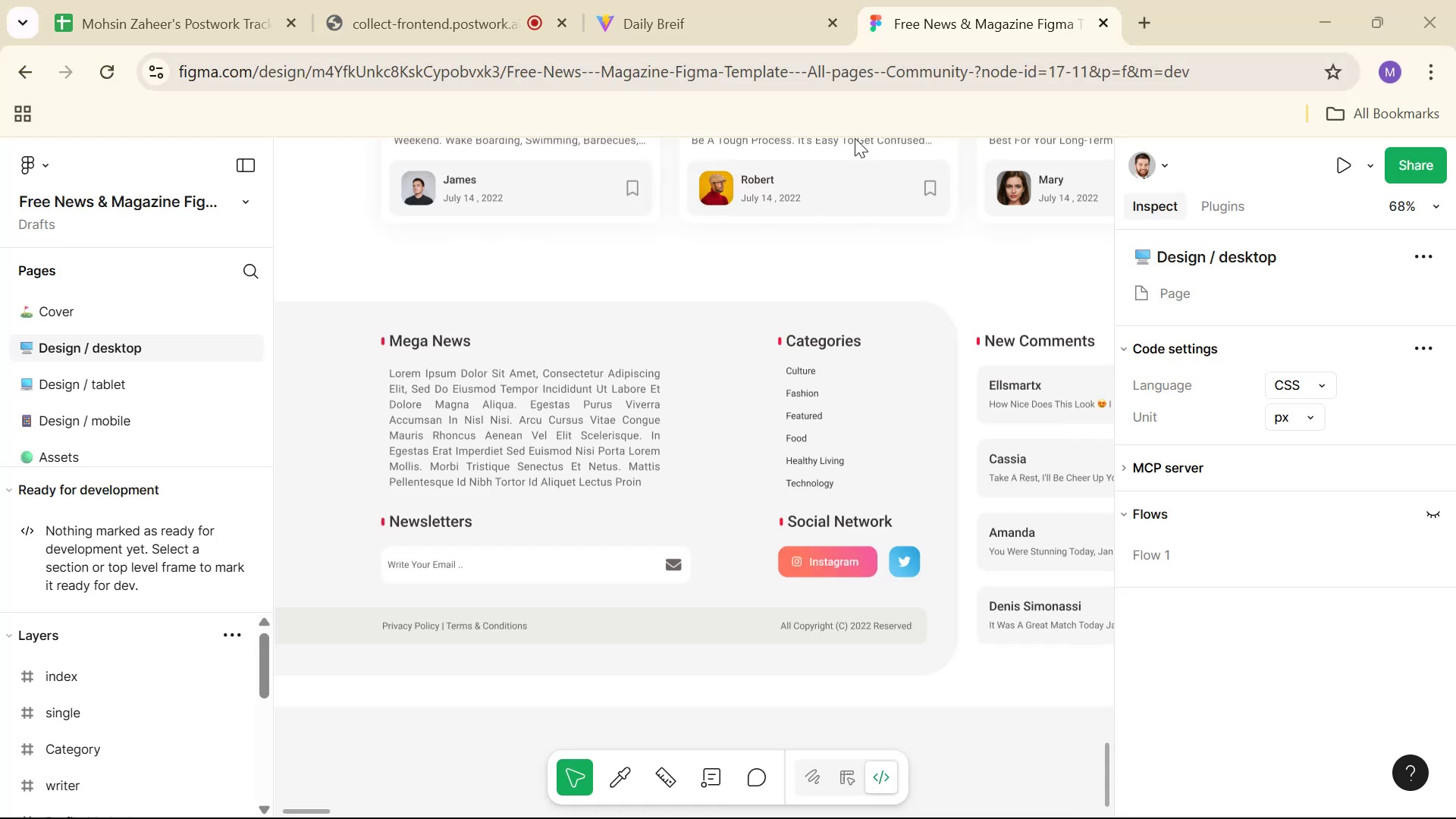 
left_click_drag(start_coordinate=[1016, 0], to_coordinate=[1025, 102])
 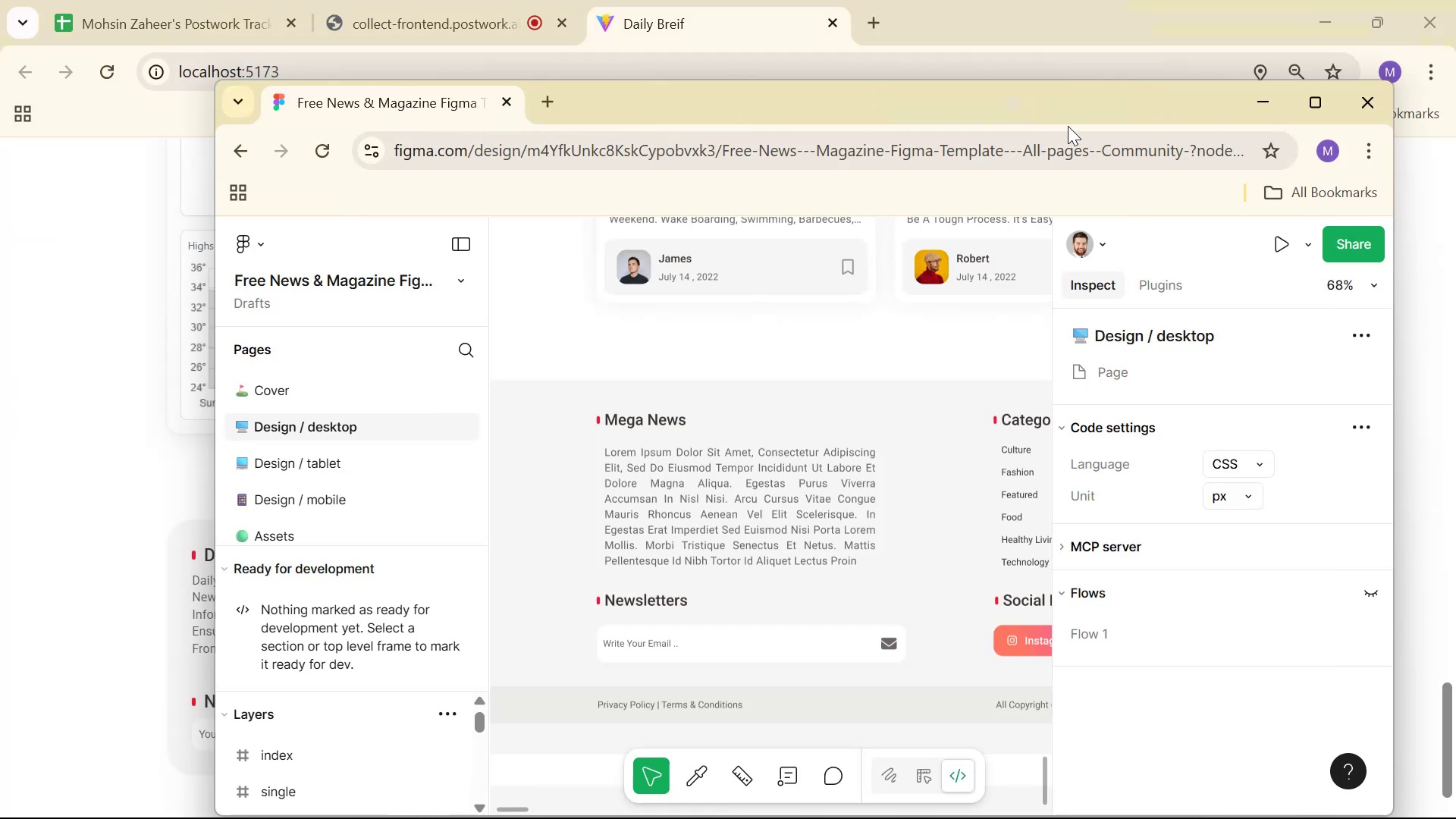 
double_click([1075, 99])
 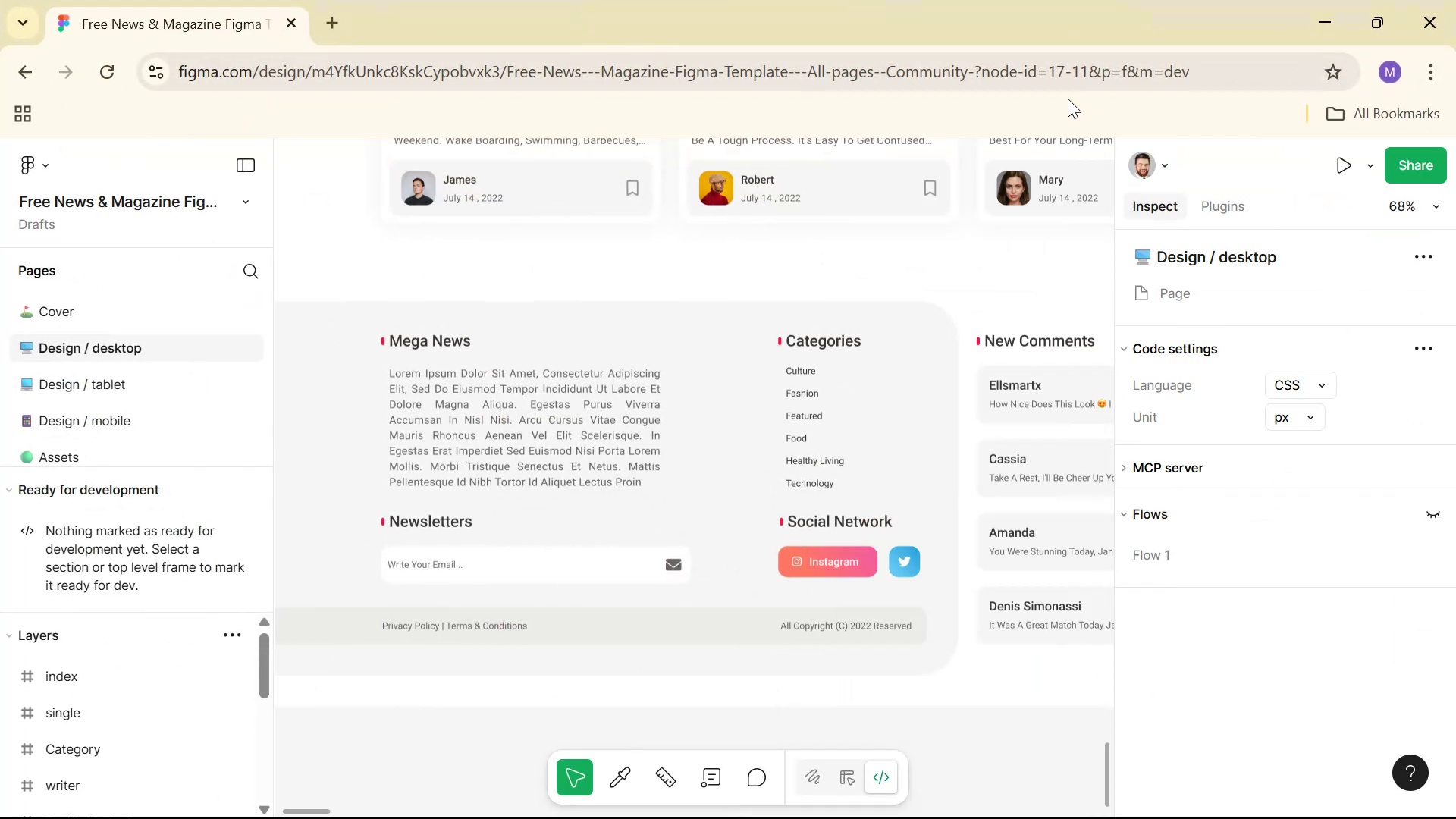 
key(Alt+AltLeft)
 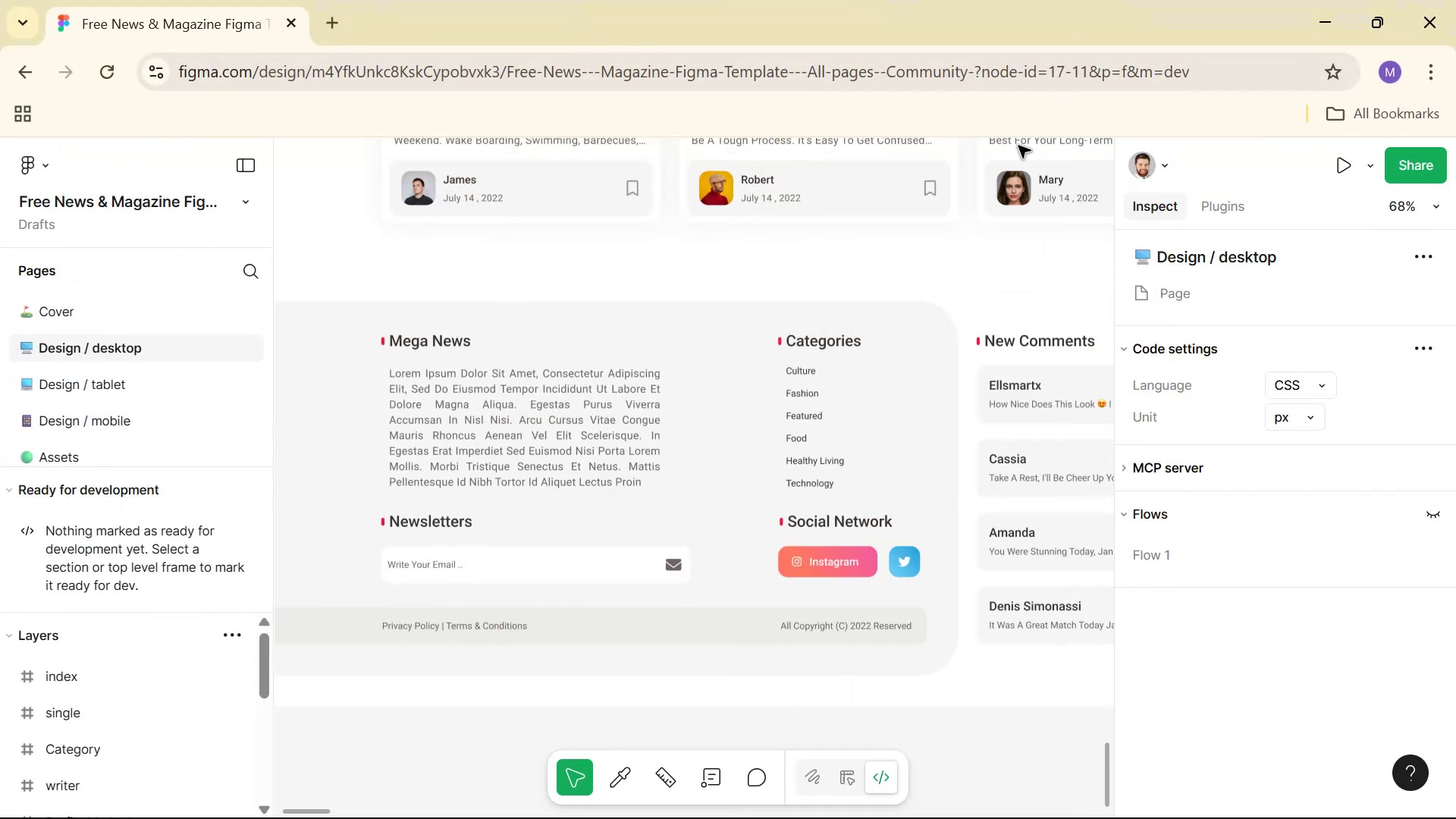 
key(Alt+Tab)
 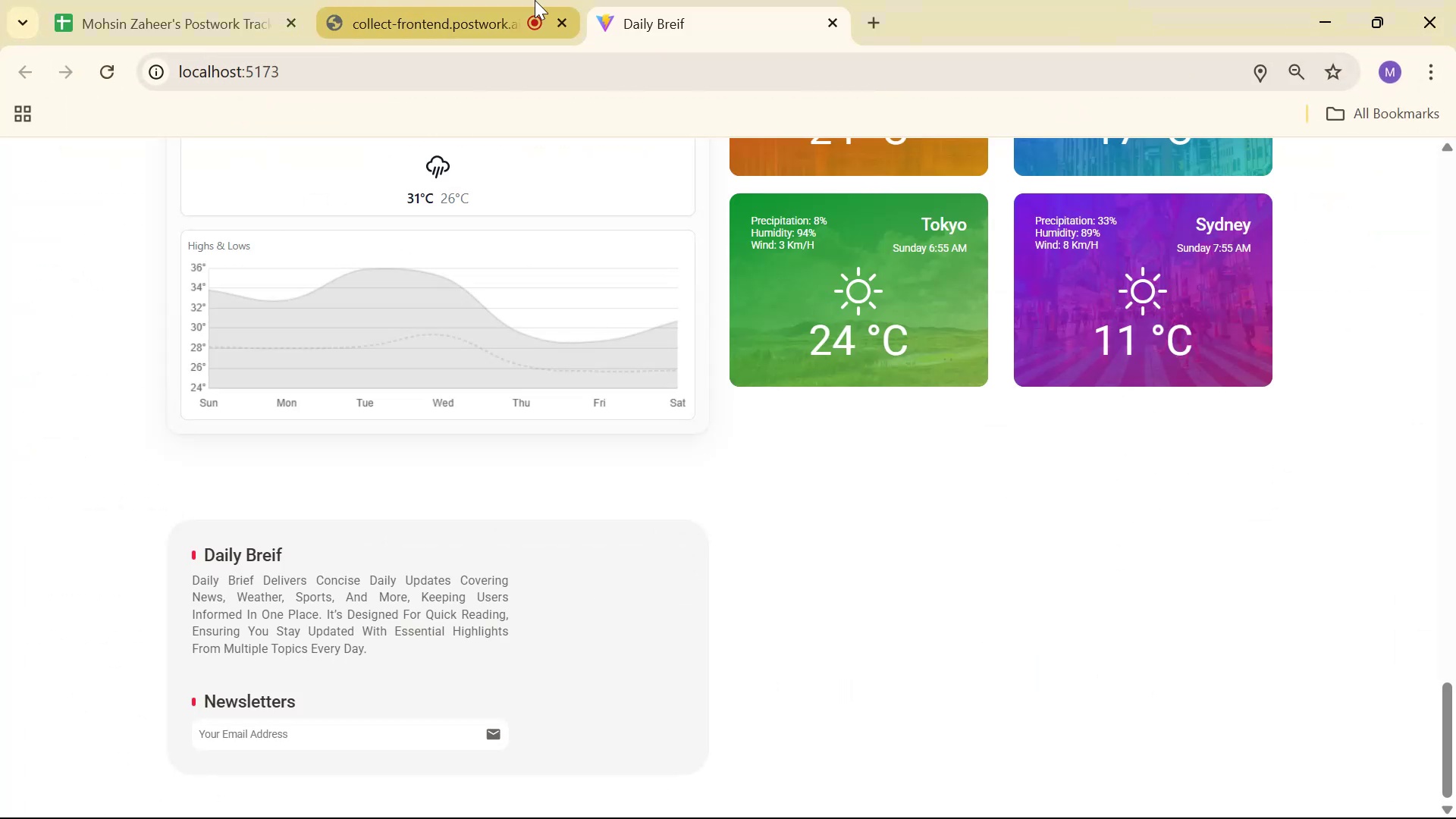 
scroll: coordinate [808, 312], scroll_direction: down, amount: 2.0
 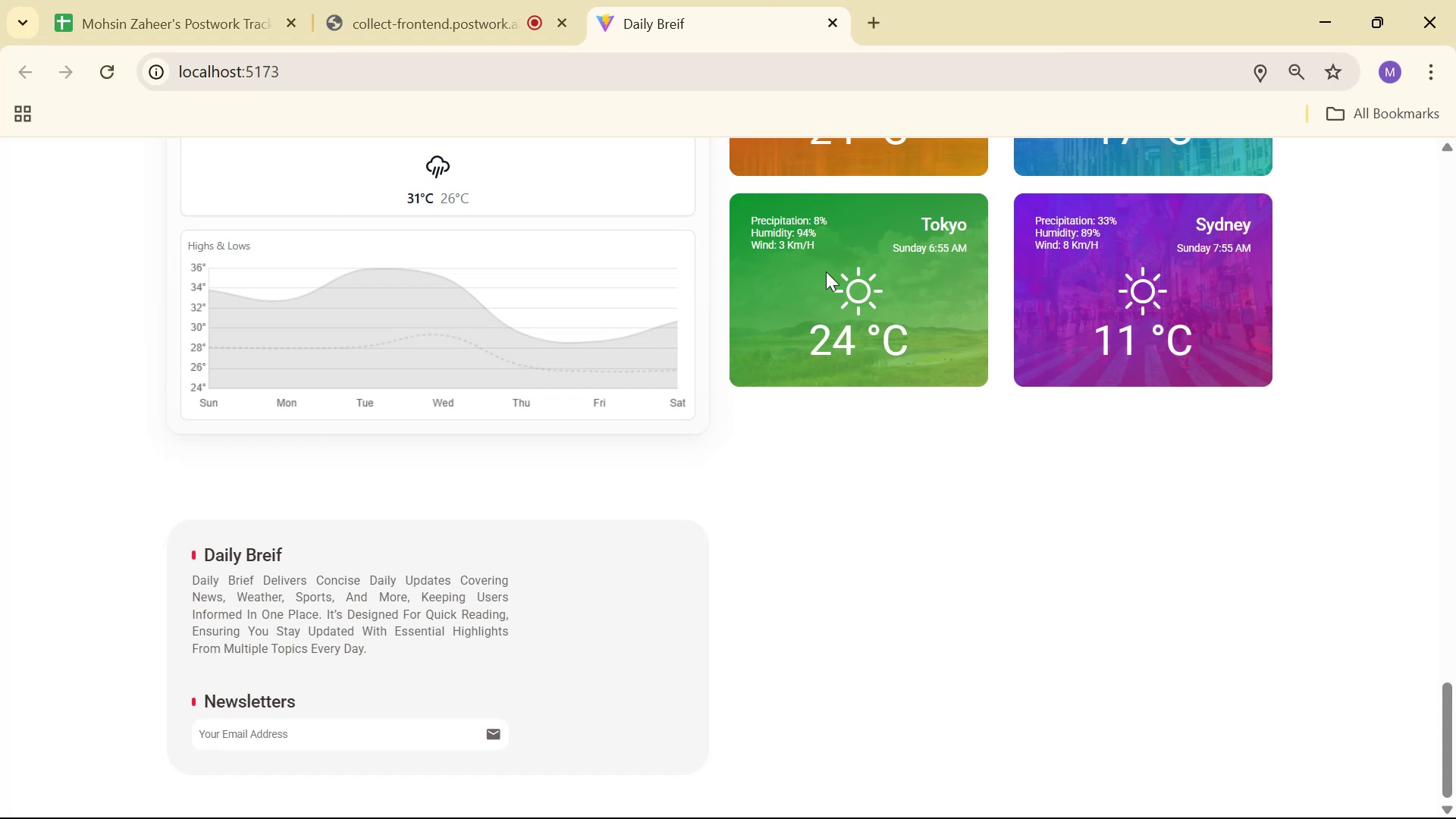 
key(Alt+Tab)
 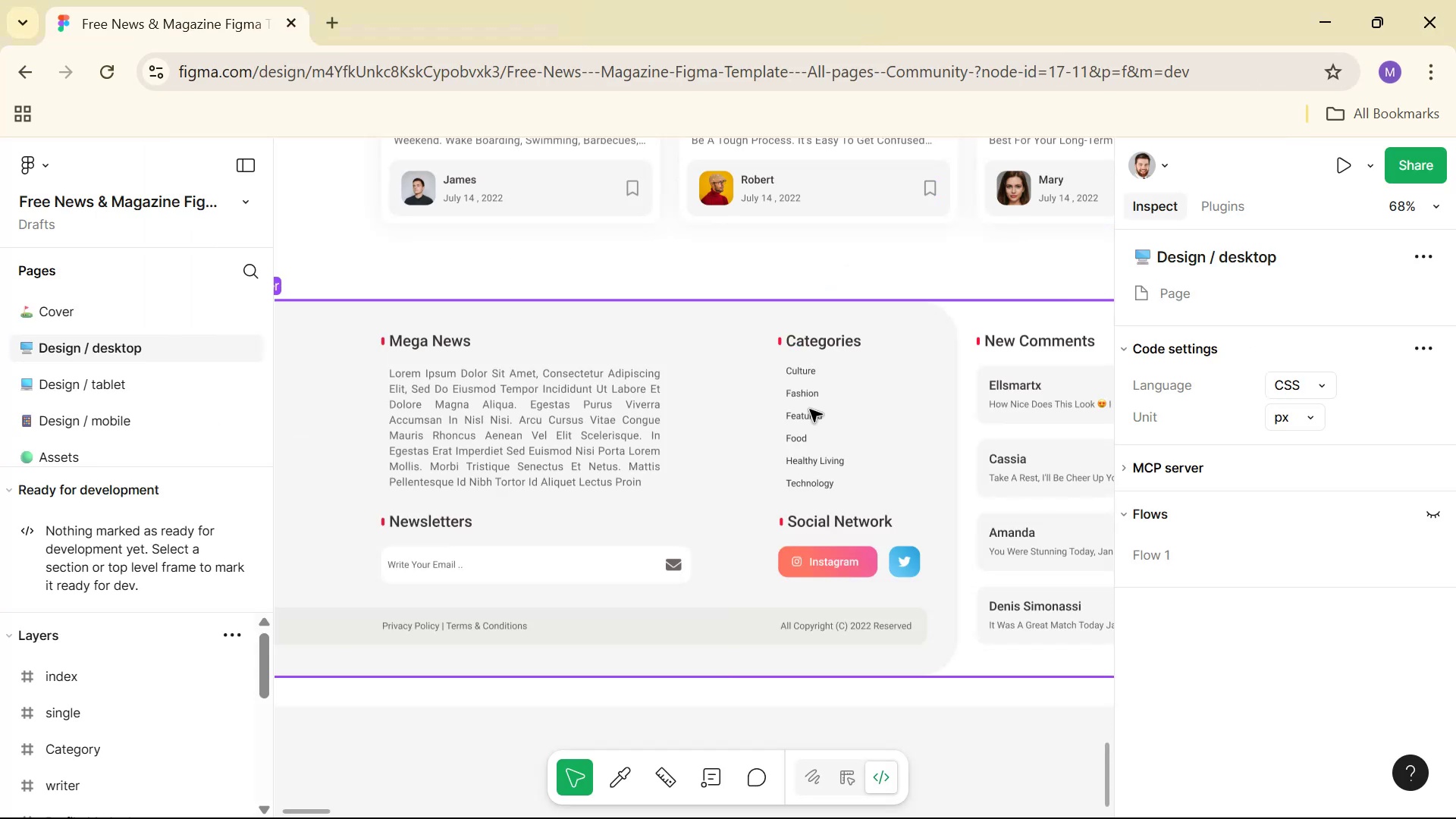 
key(Alt+Tab)
 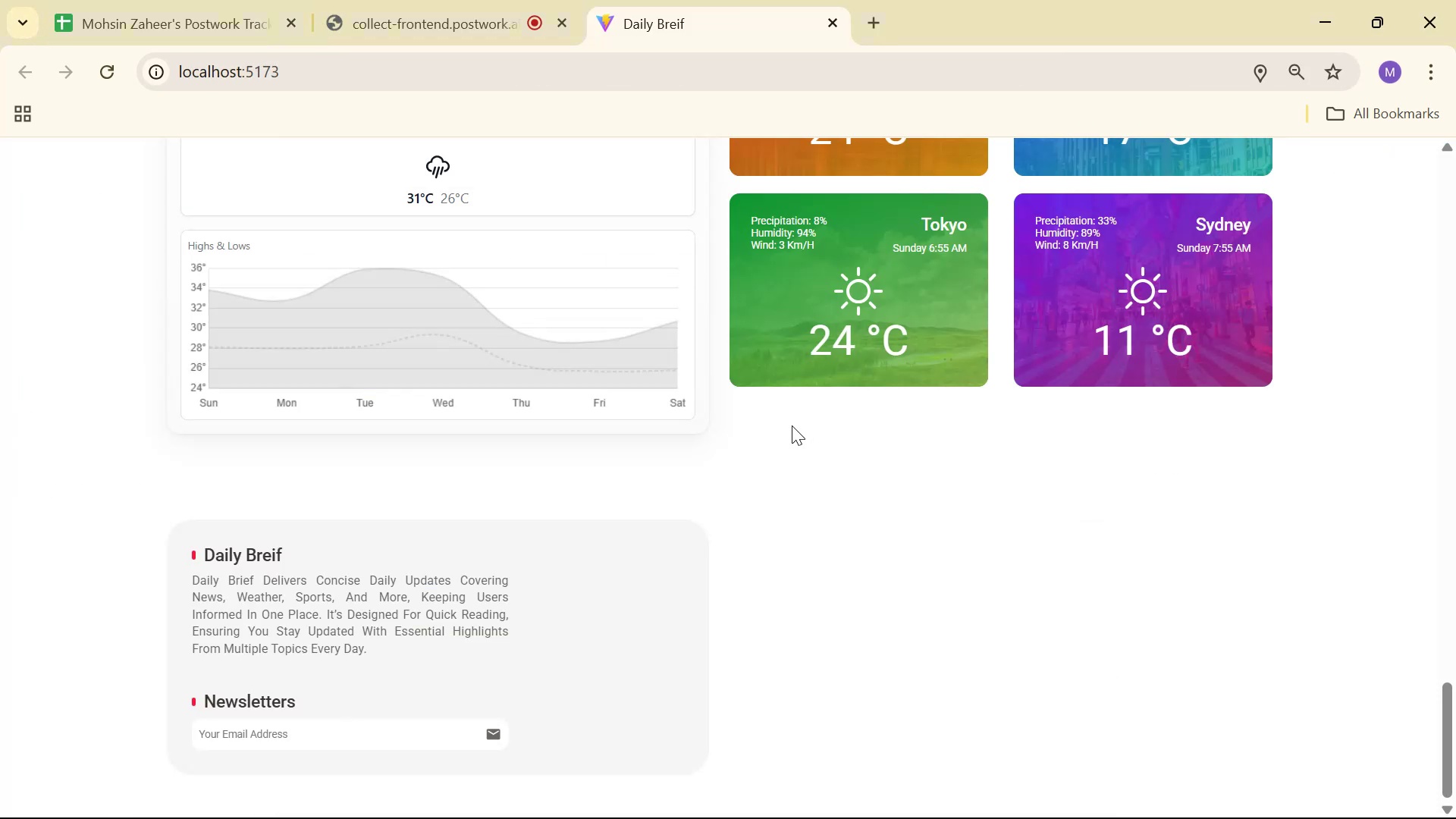 
key(Alt+Tab)
 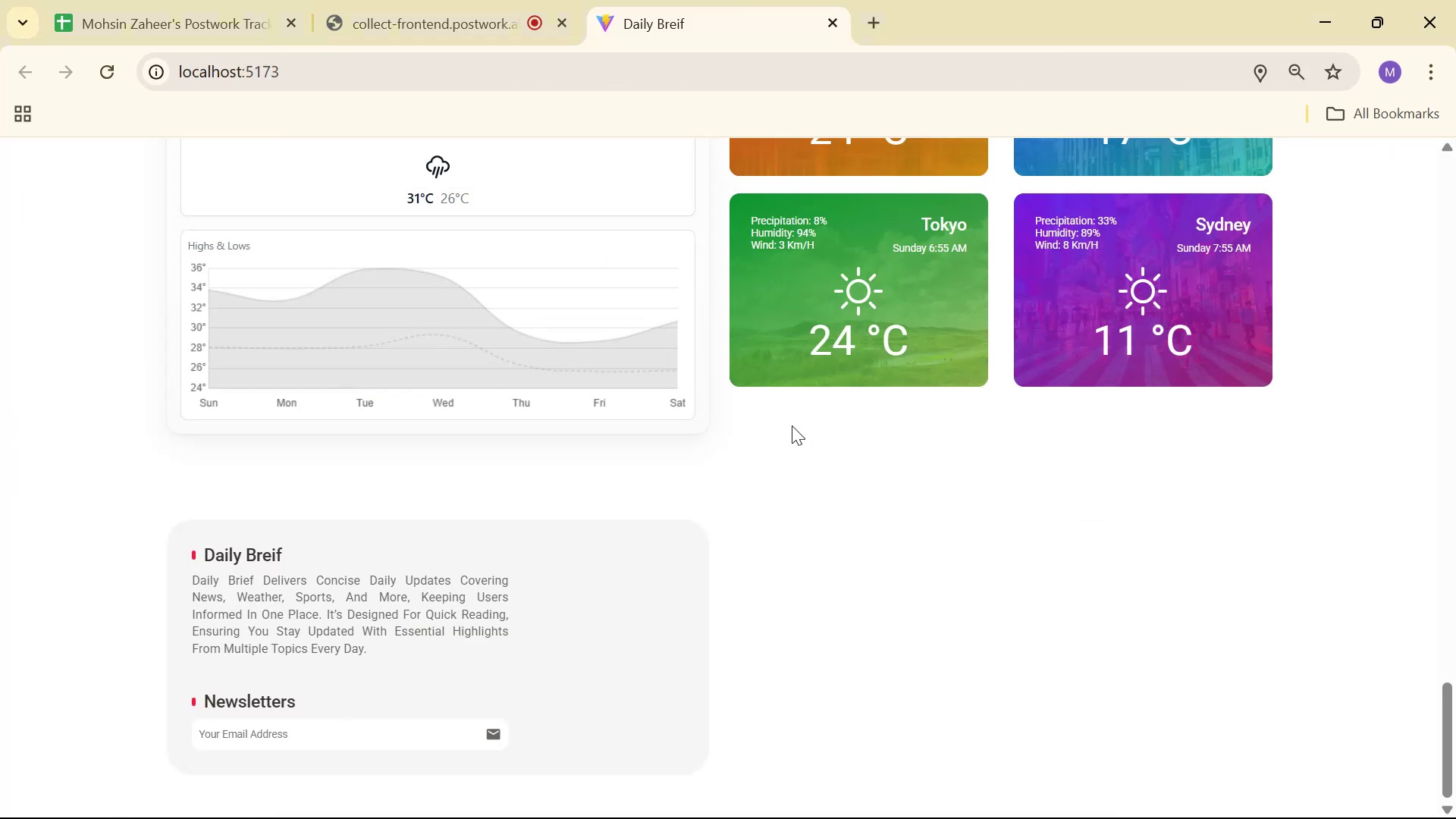 
key(Alt+Tab)
 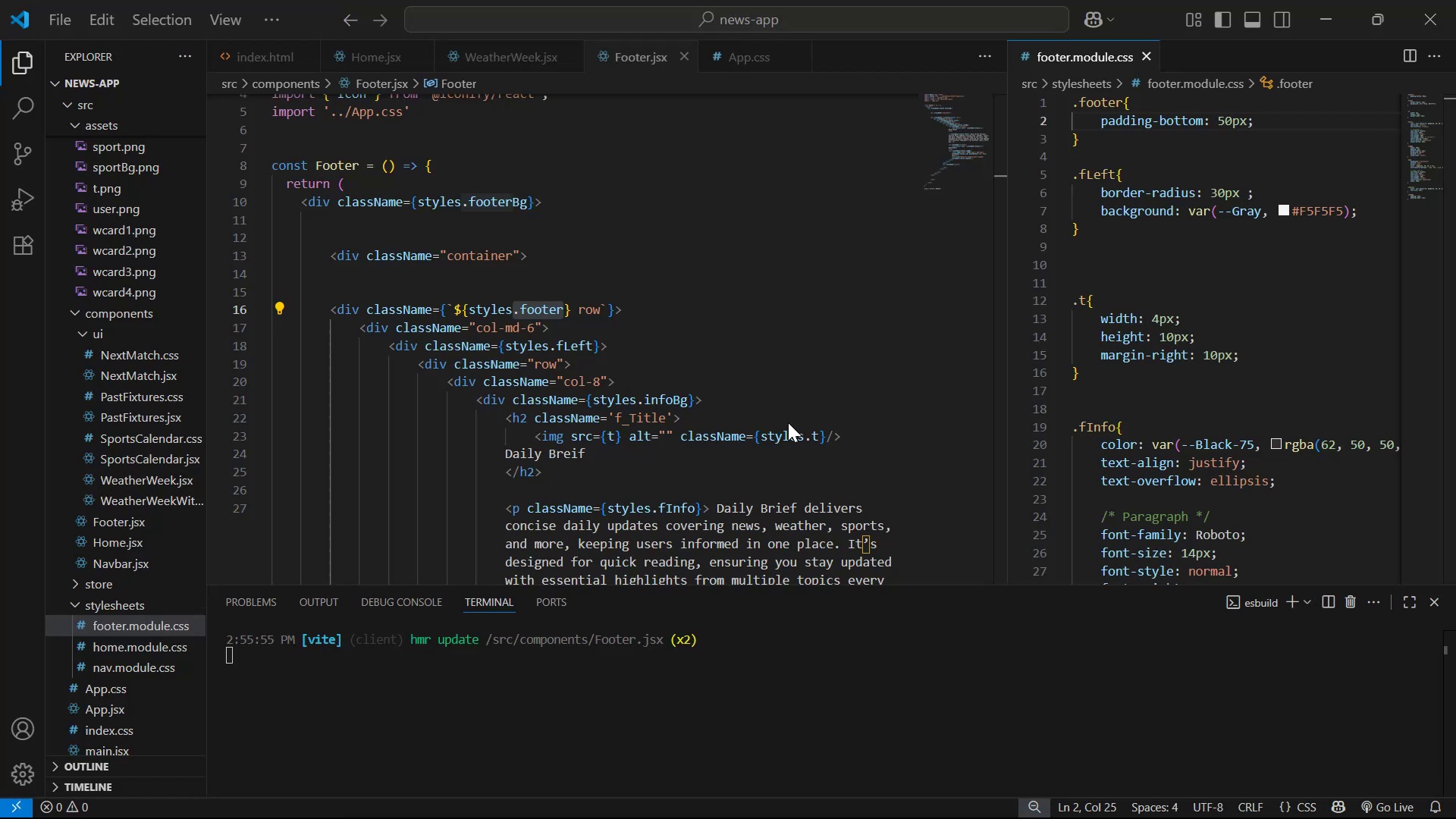 
scroll: coordinate [1149, 351], scroll_direction: down, amount: 17.0
 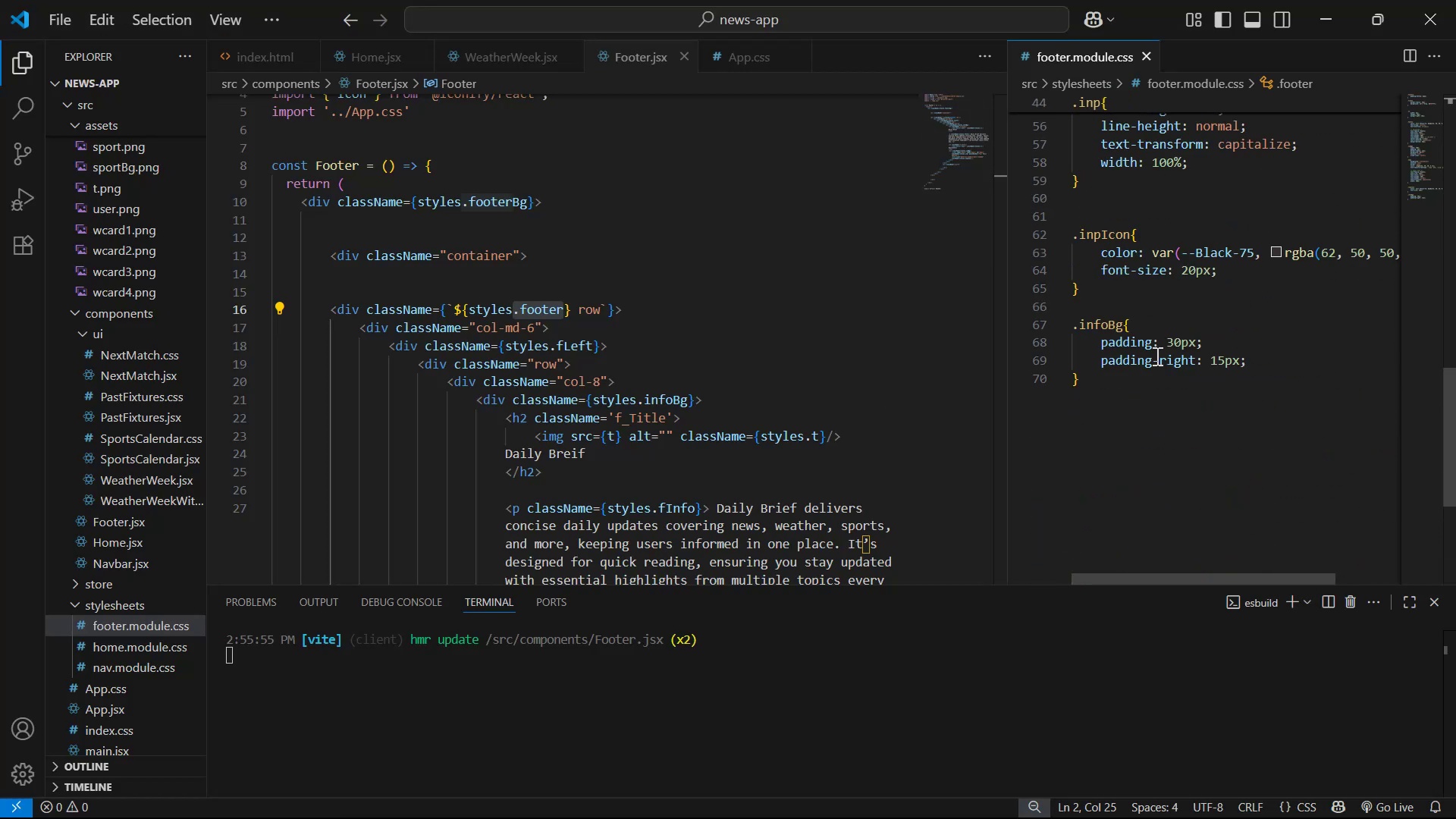 
scroll: coordinate [1157, 356], scroll_direction: up, amount: 7.0
 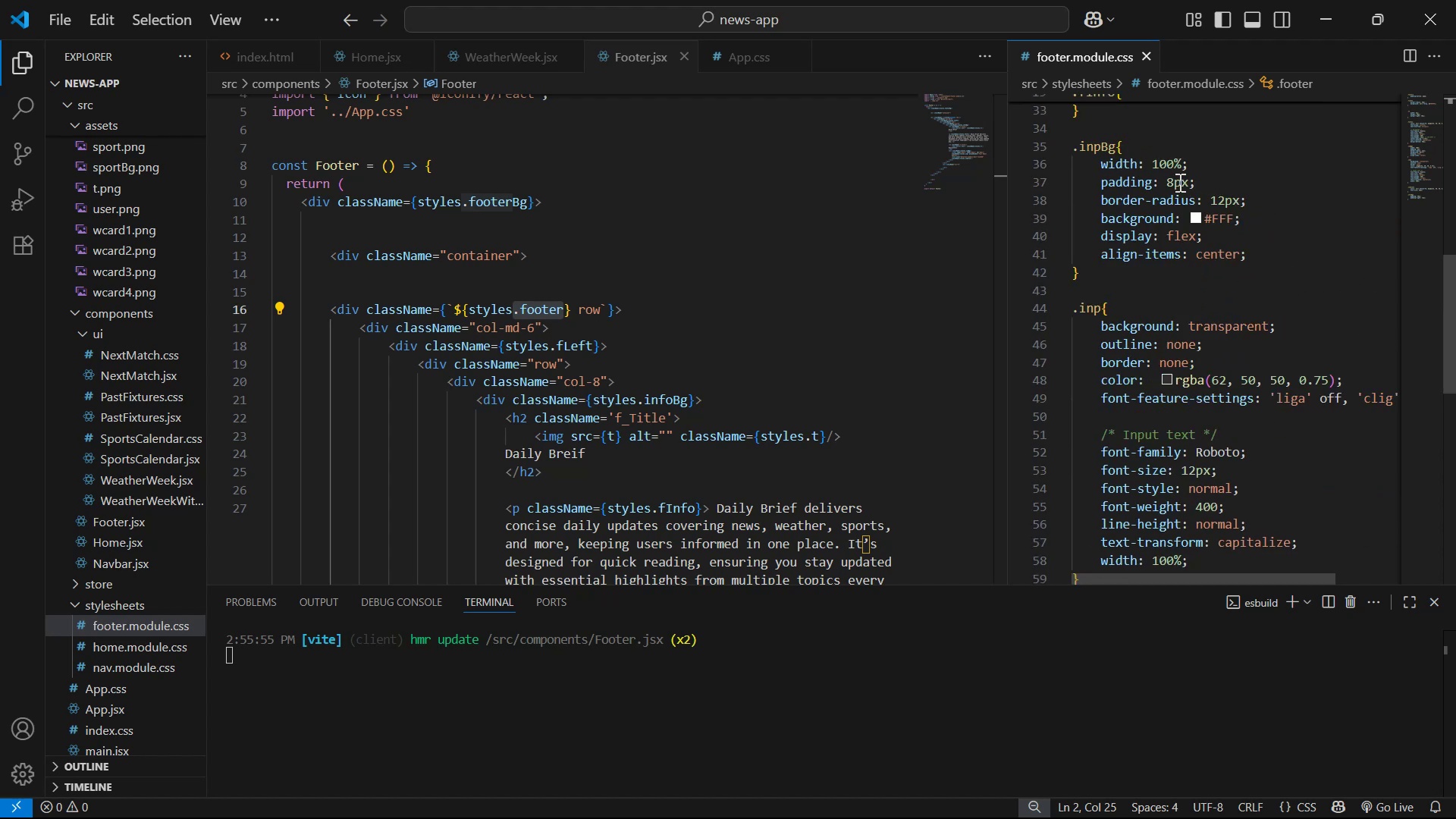 
left_click([1257, 256])
 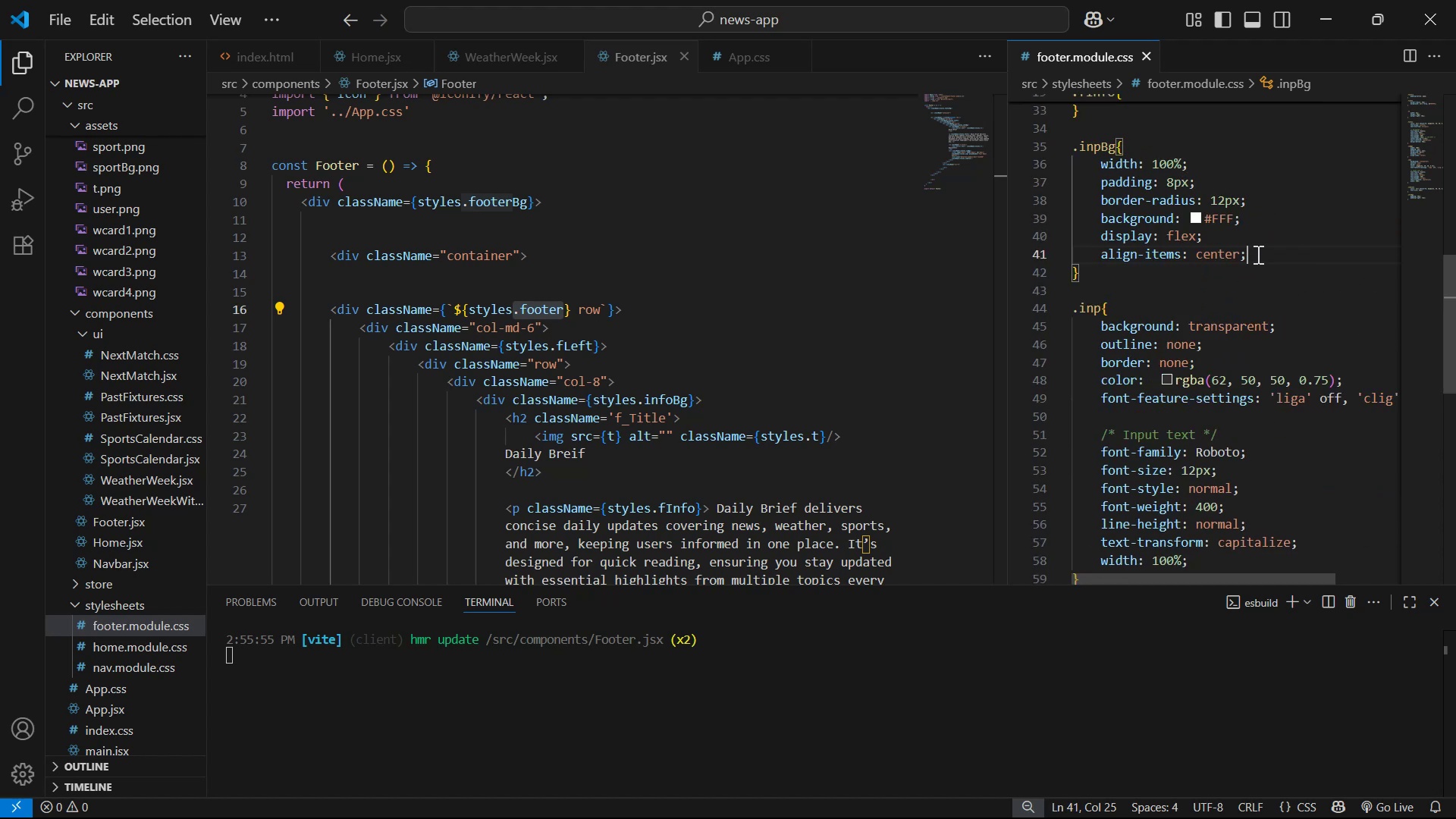 
key(Enter)
 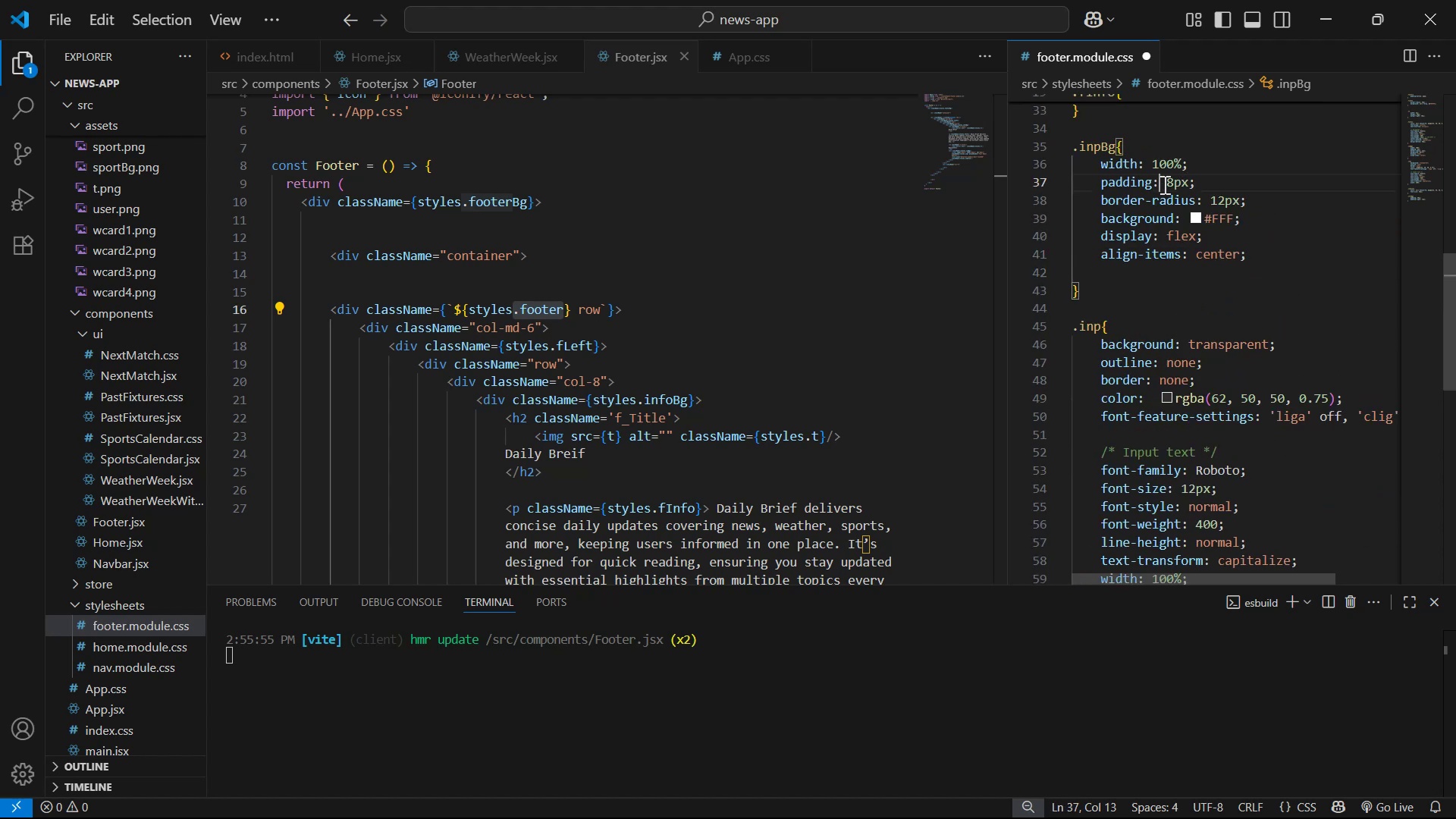 
key(Backspace)
type( 12px )
 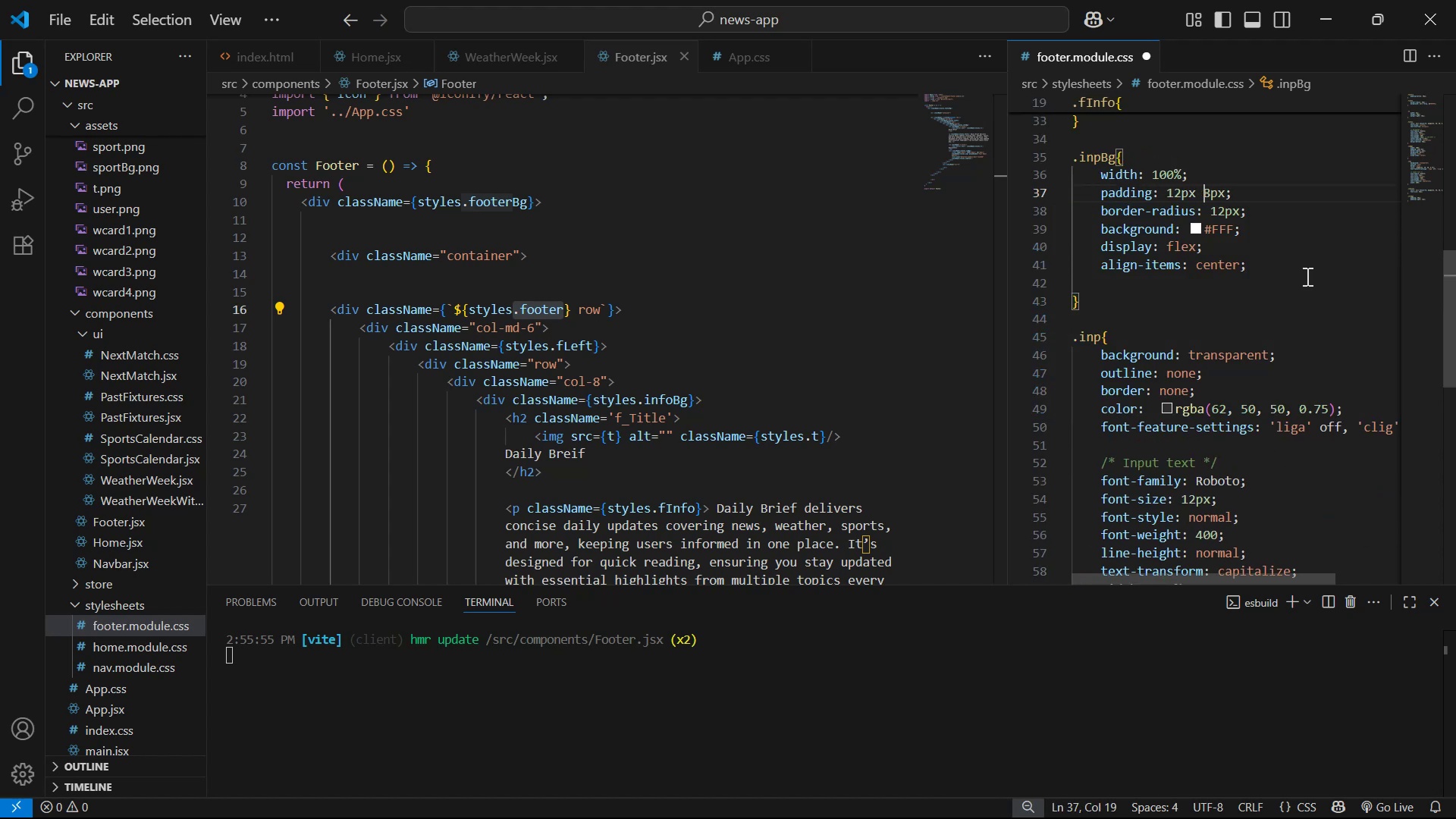 
key(Control+S)
 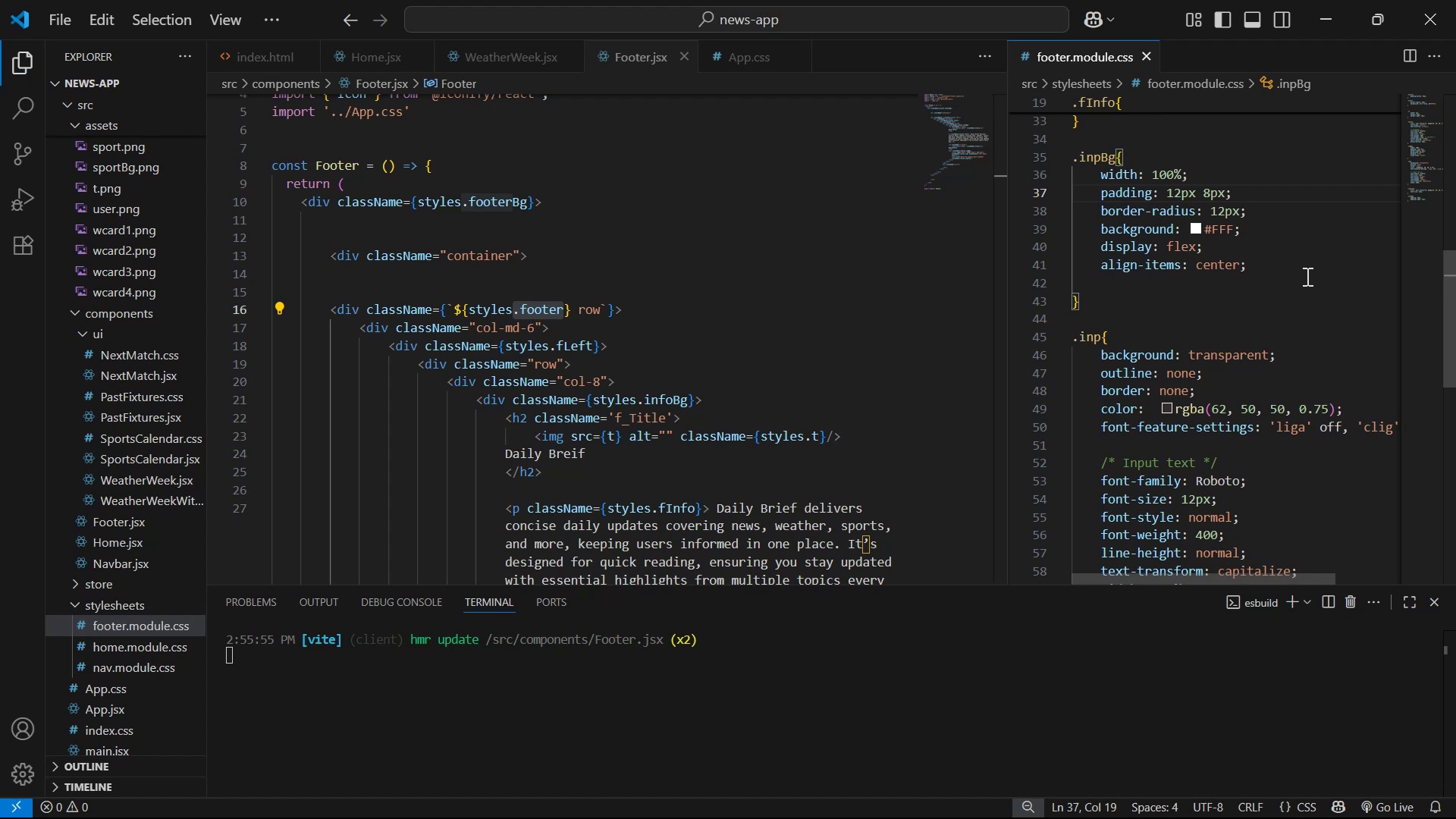 
key(Alt+Tab)
 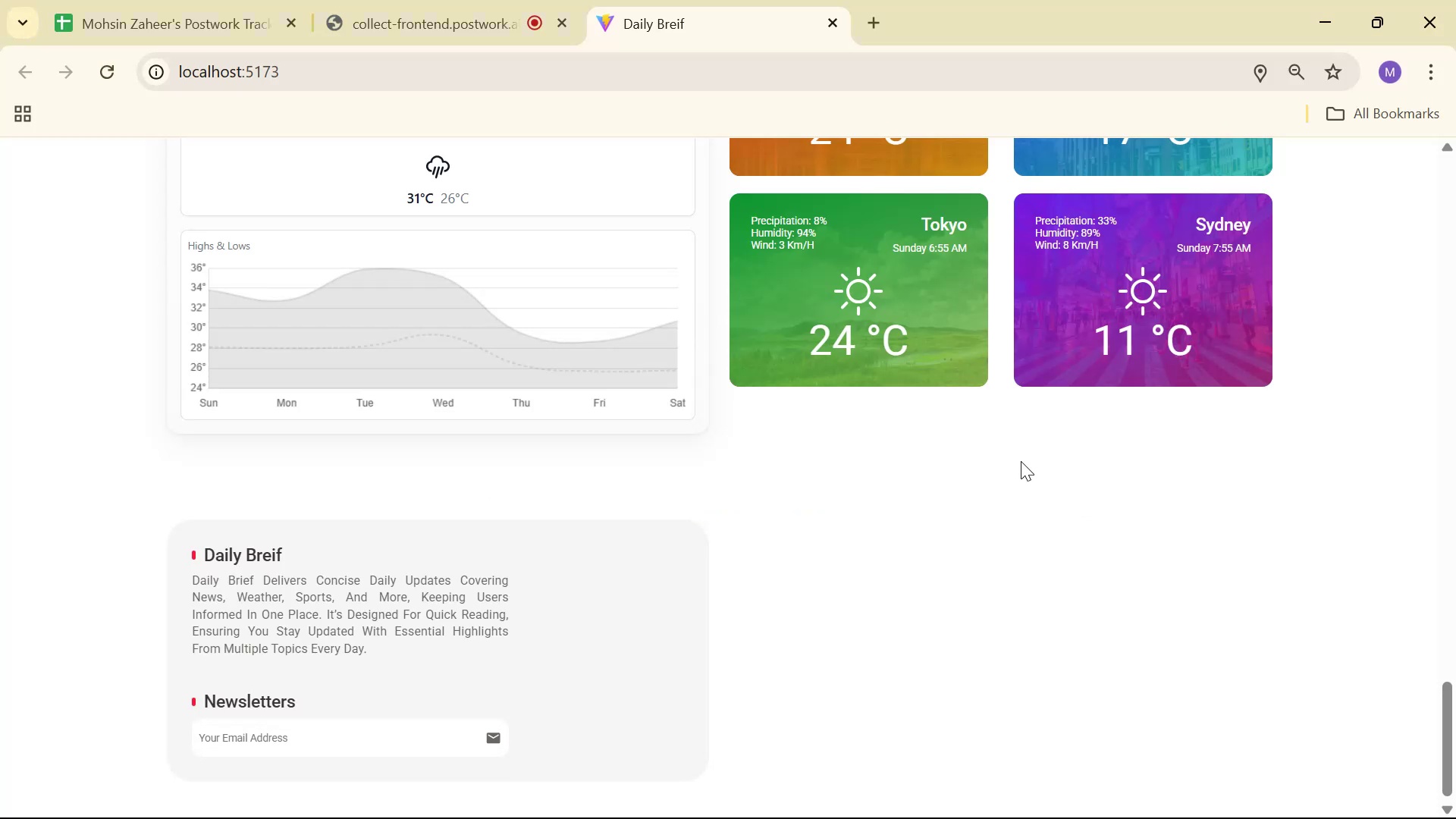 
scroll: coordinate [734, 497], scroll_direction: down, amount: 3.0
 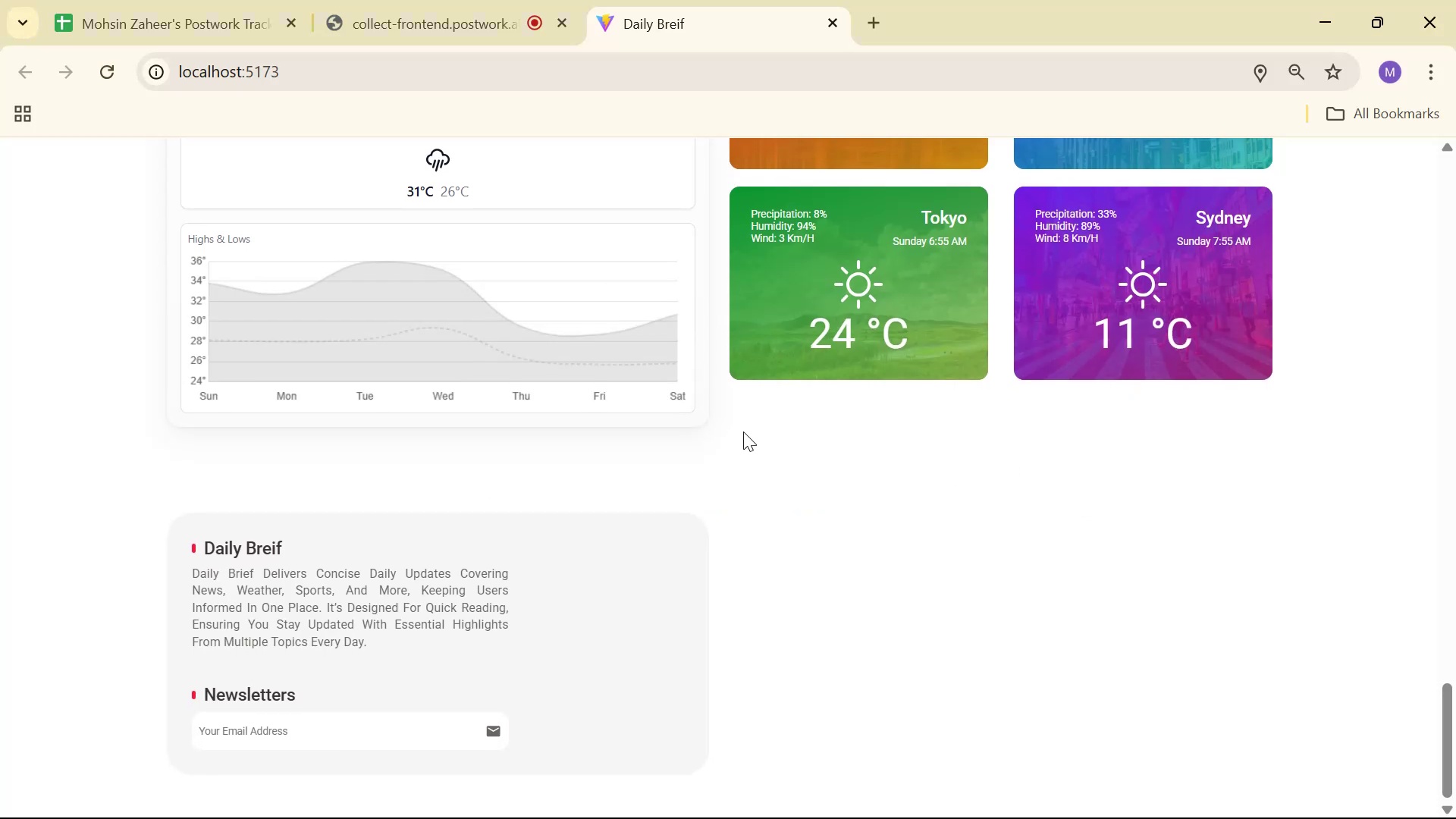 
key(Alt+Tab)
 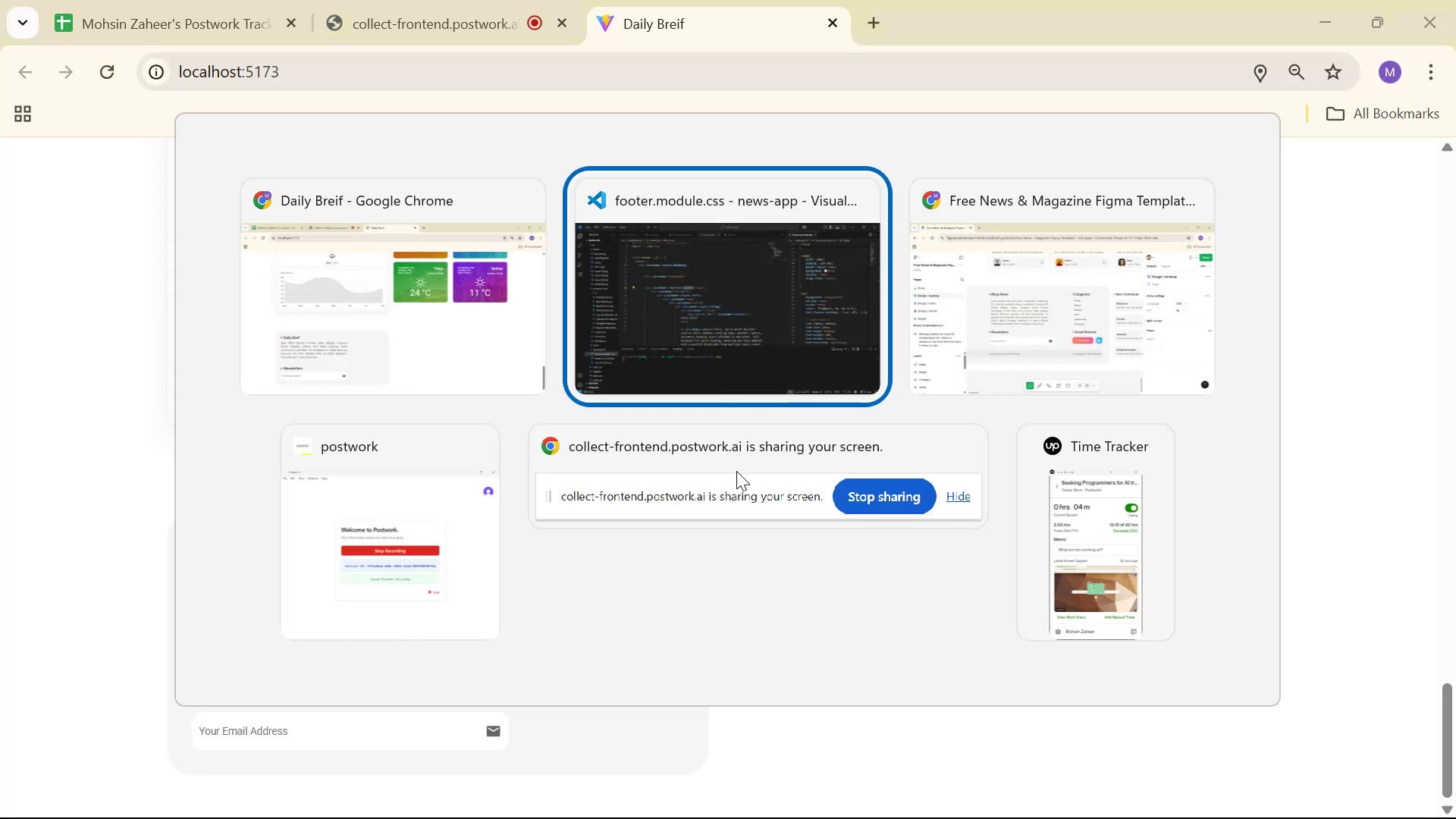 
key(Alt+Tab)
 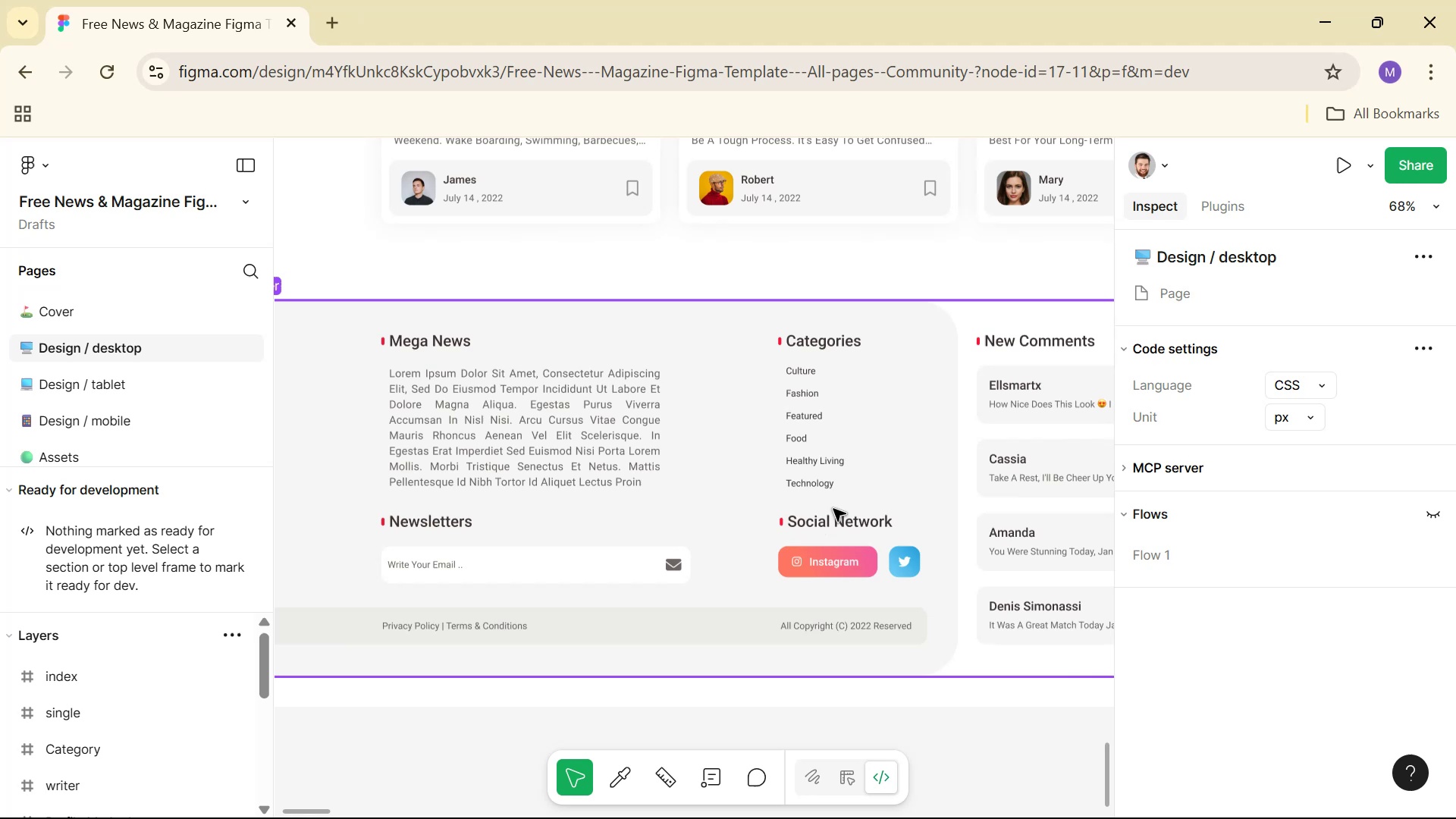 
wait(5.01)
 